 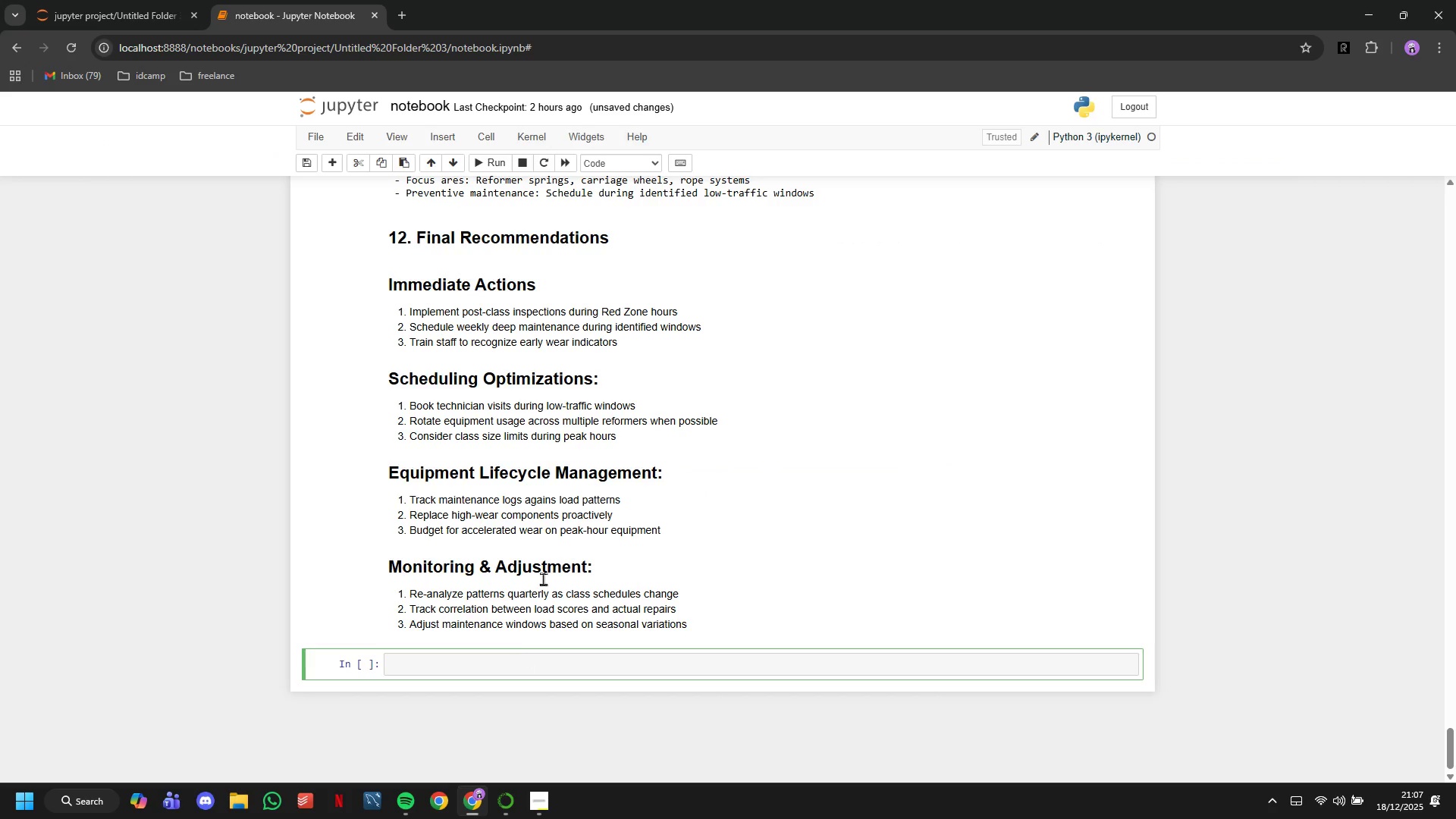 
scroll: coordinate [701, 400], scroll_direction: up, amount: 10.0
 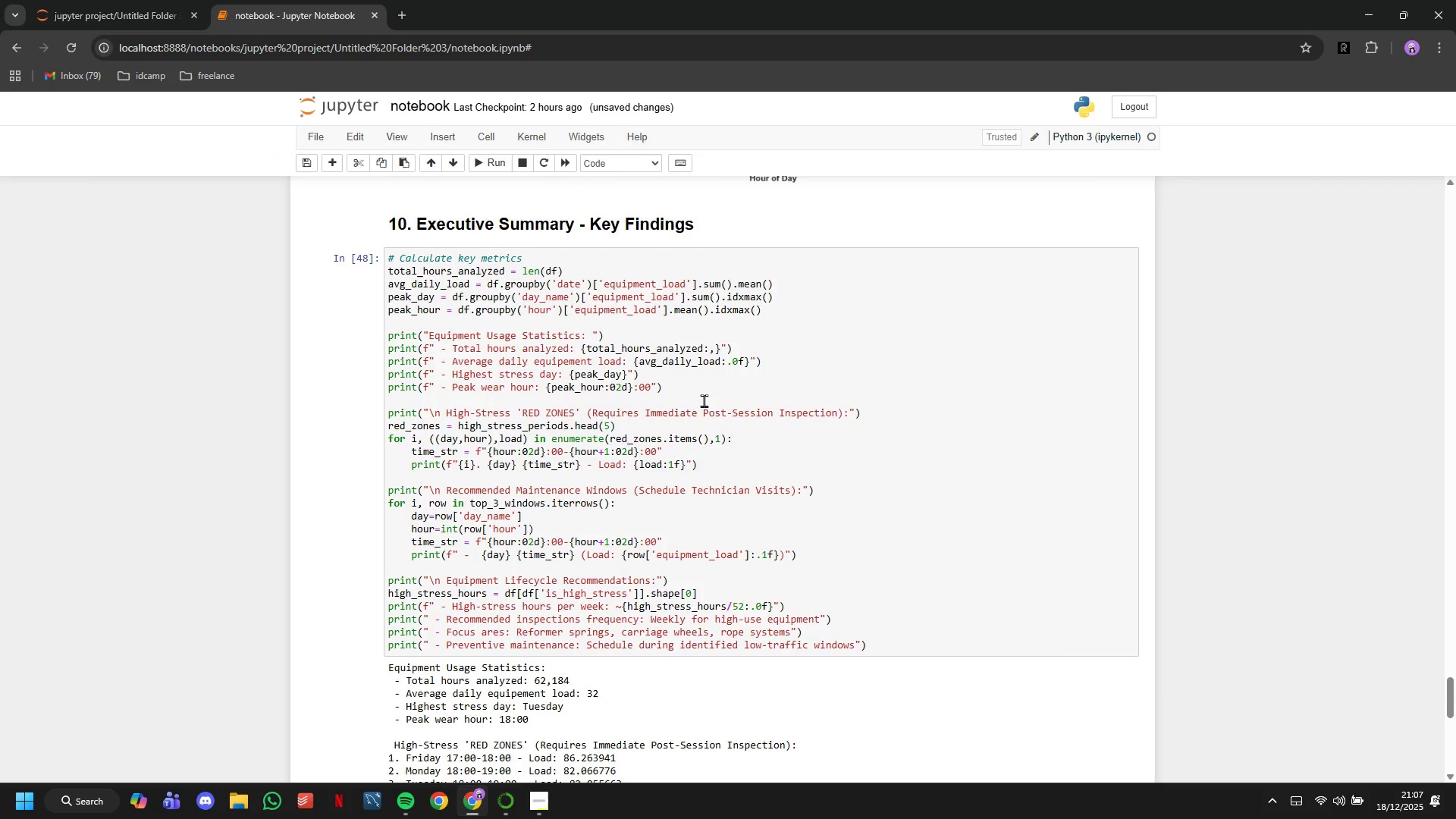 
left_click([703, 482])
 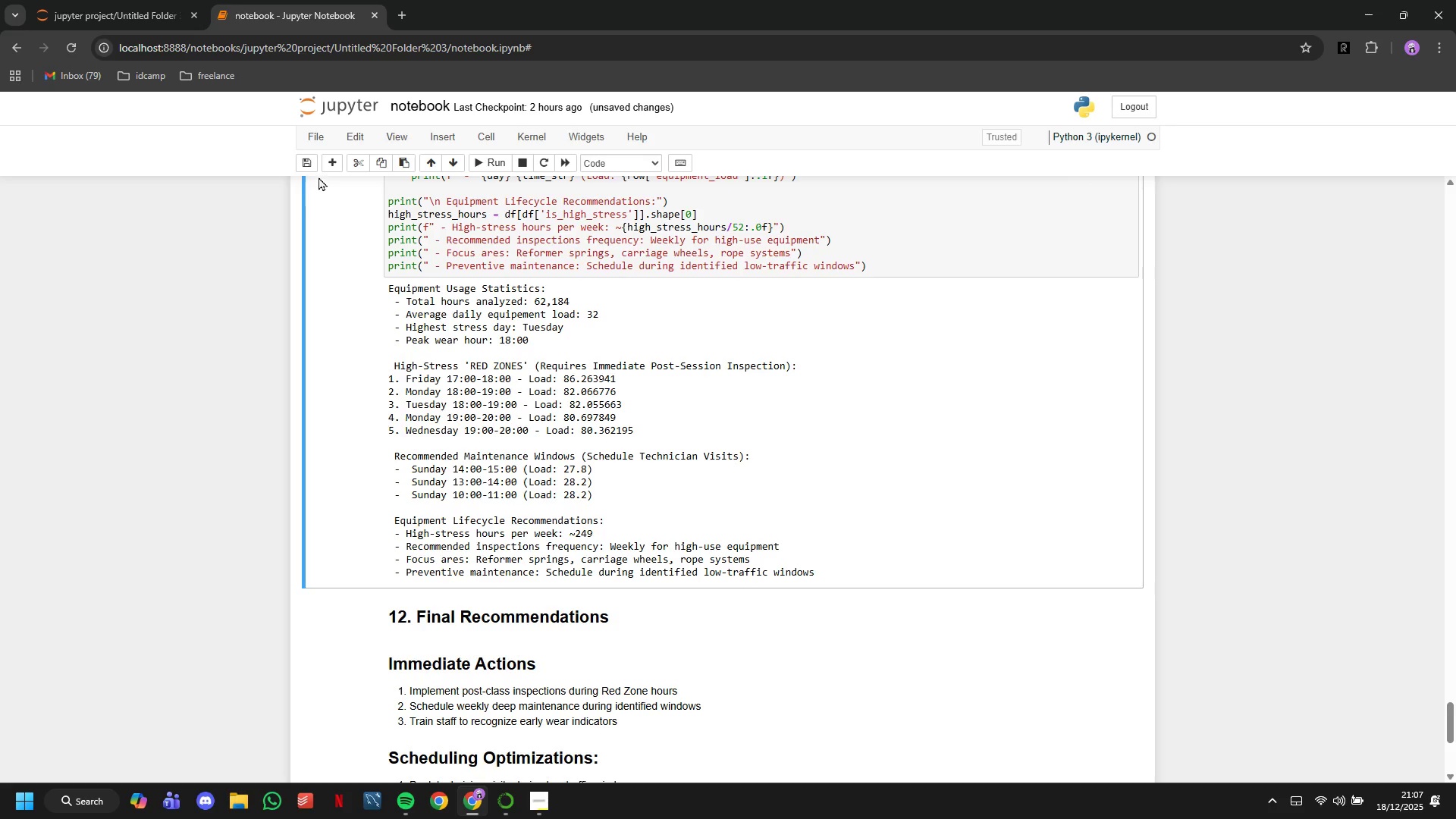 
scroll: coordinate [711, 459], scroll_direction: down, amount: 5.0
 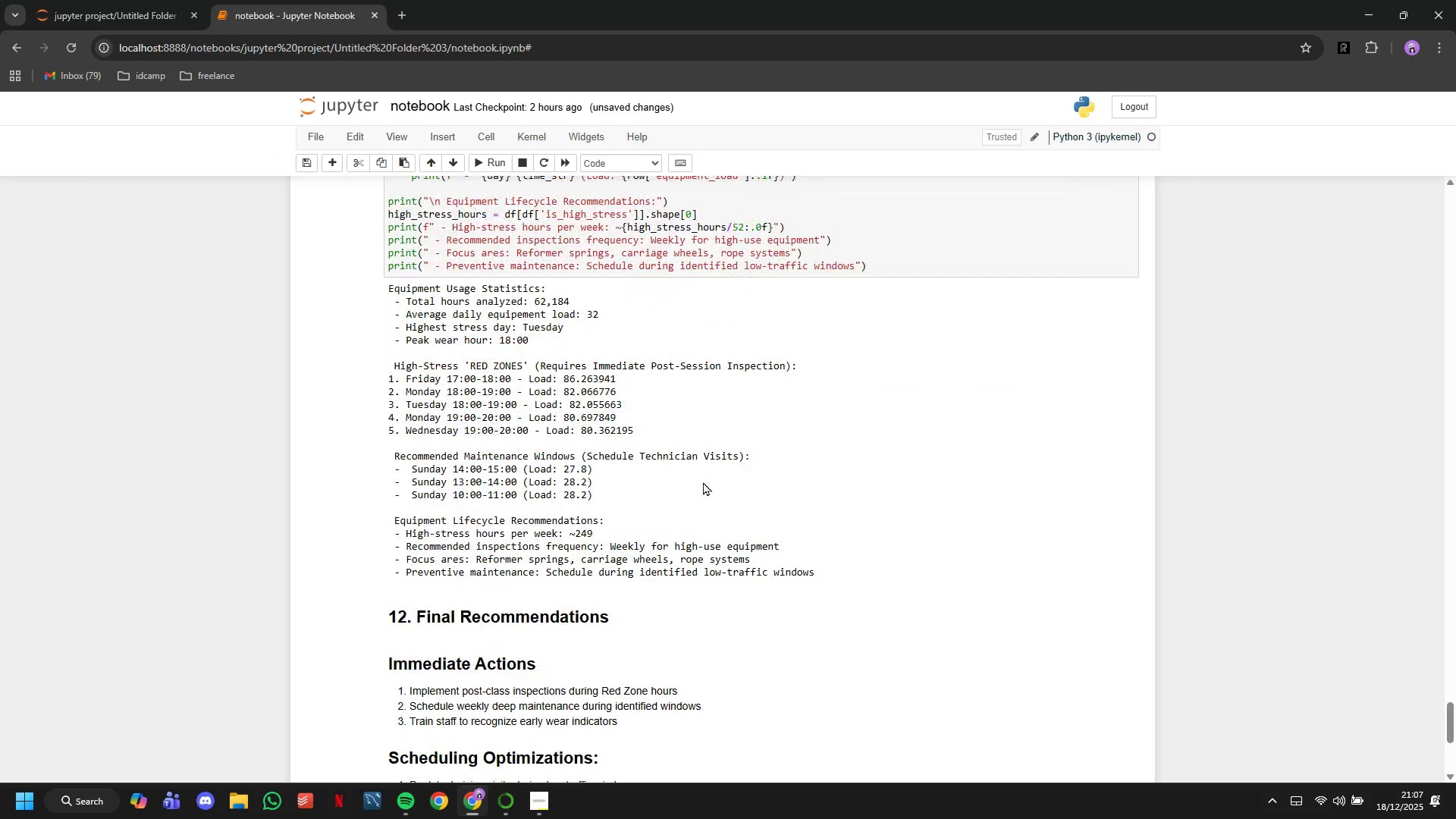 
left_click([325, 162])
 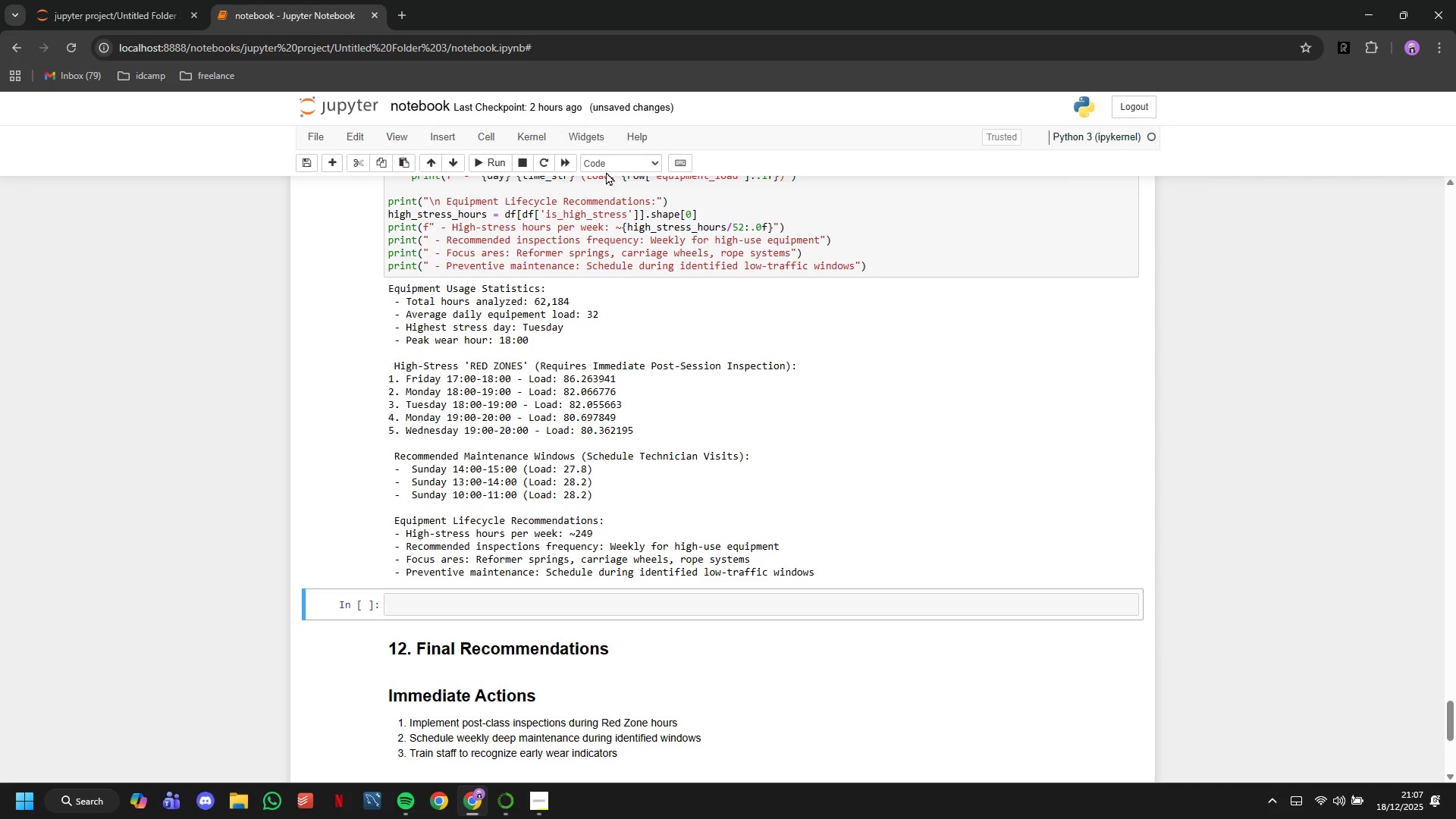 
left_click([609, 169])
 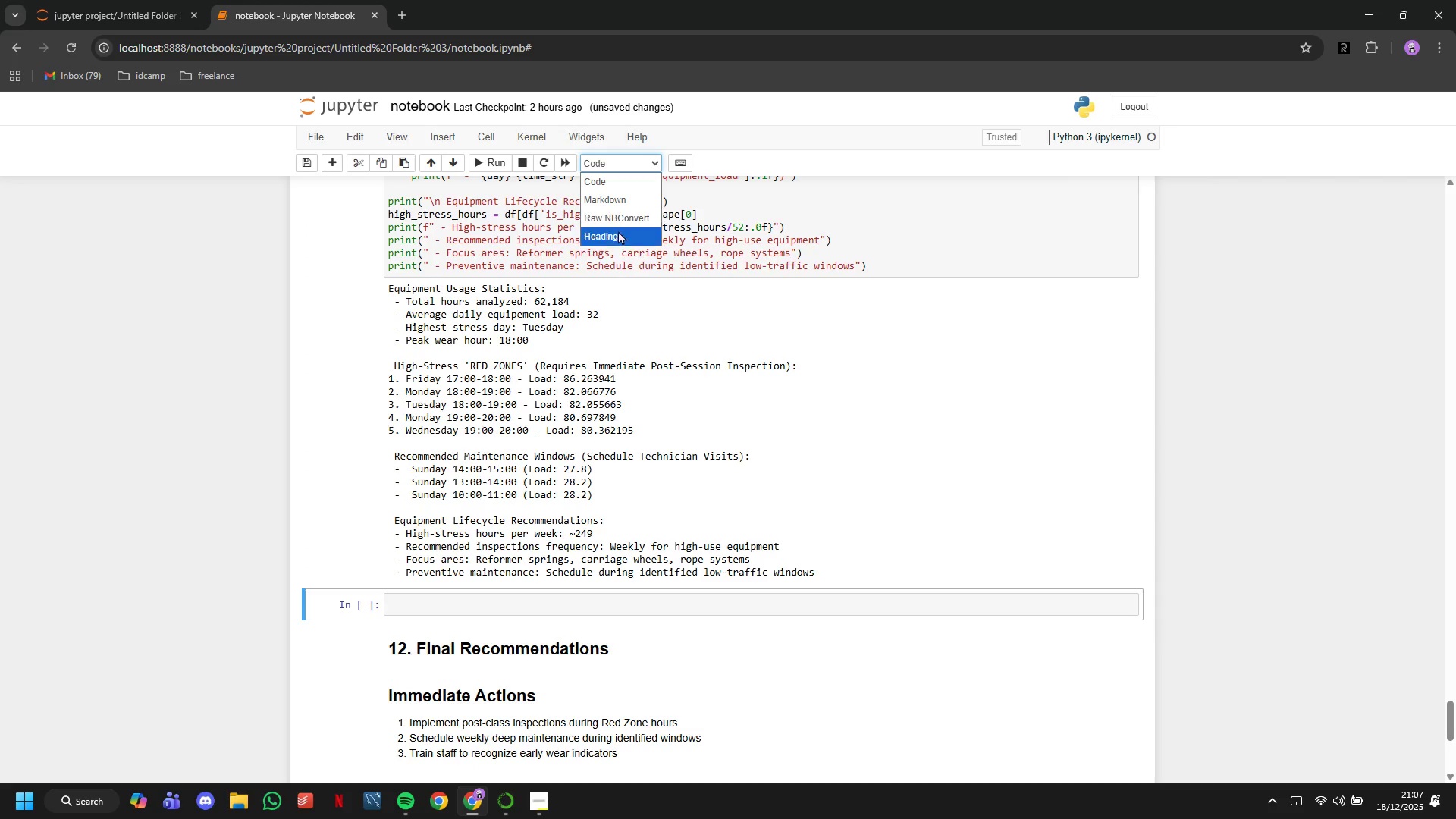 
left_click([618, 234])
 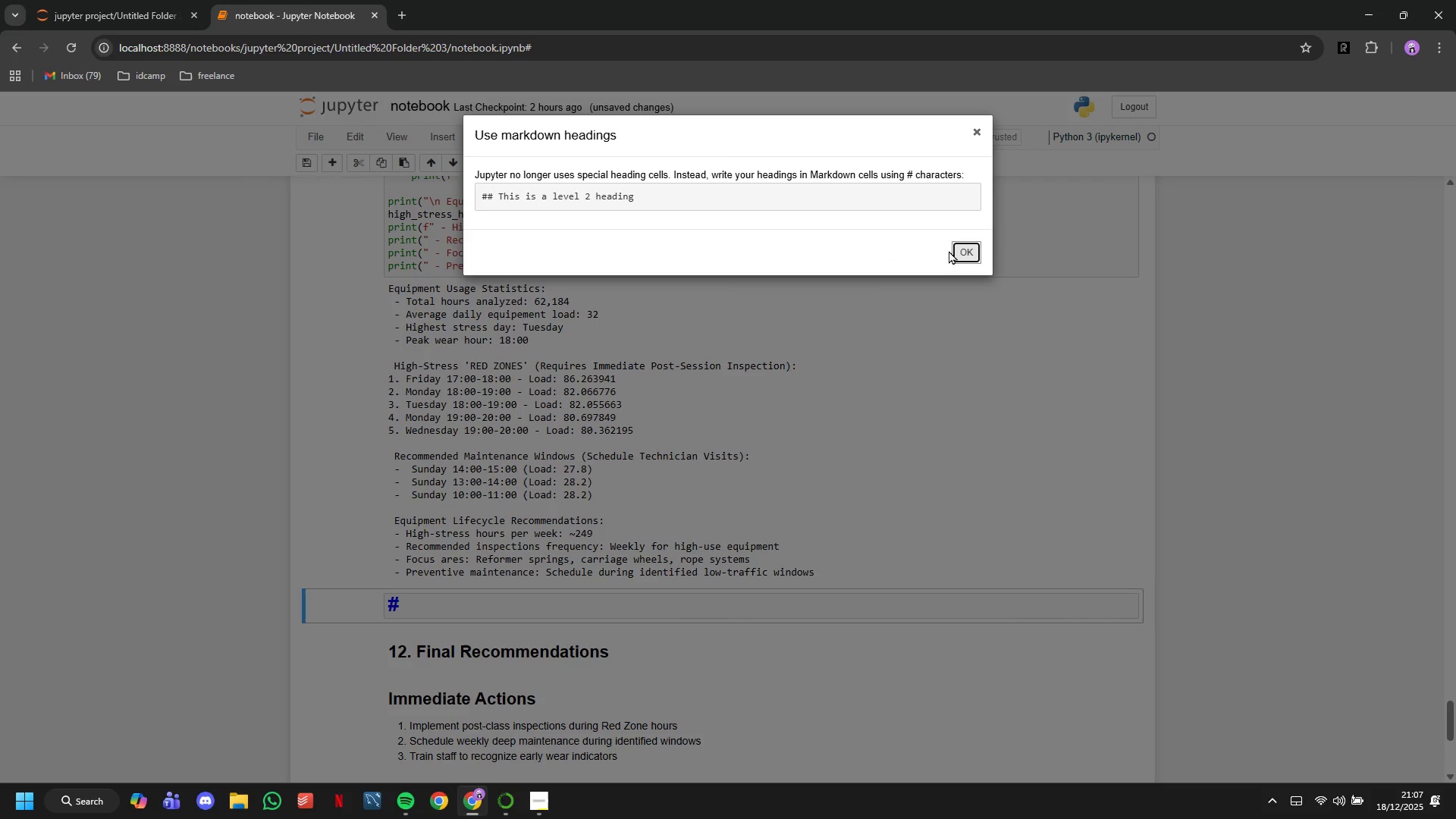 
left_click([956, 250])
 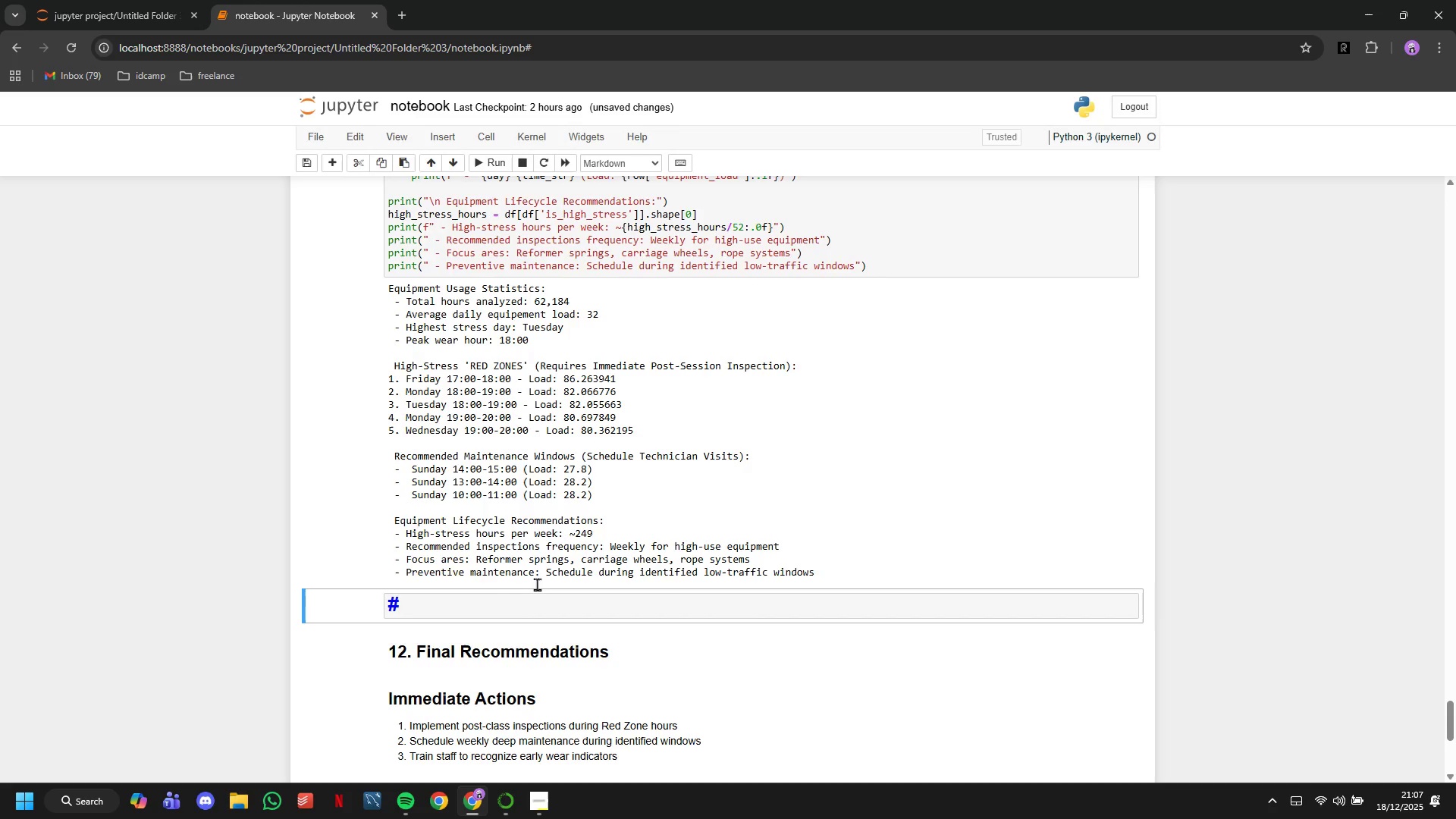 
left_click([508, 602])
 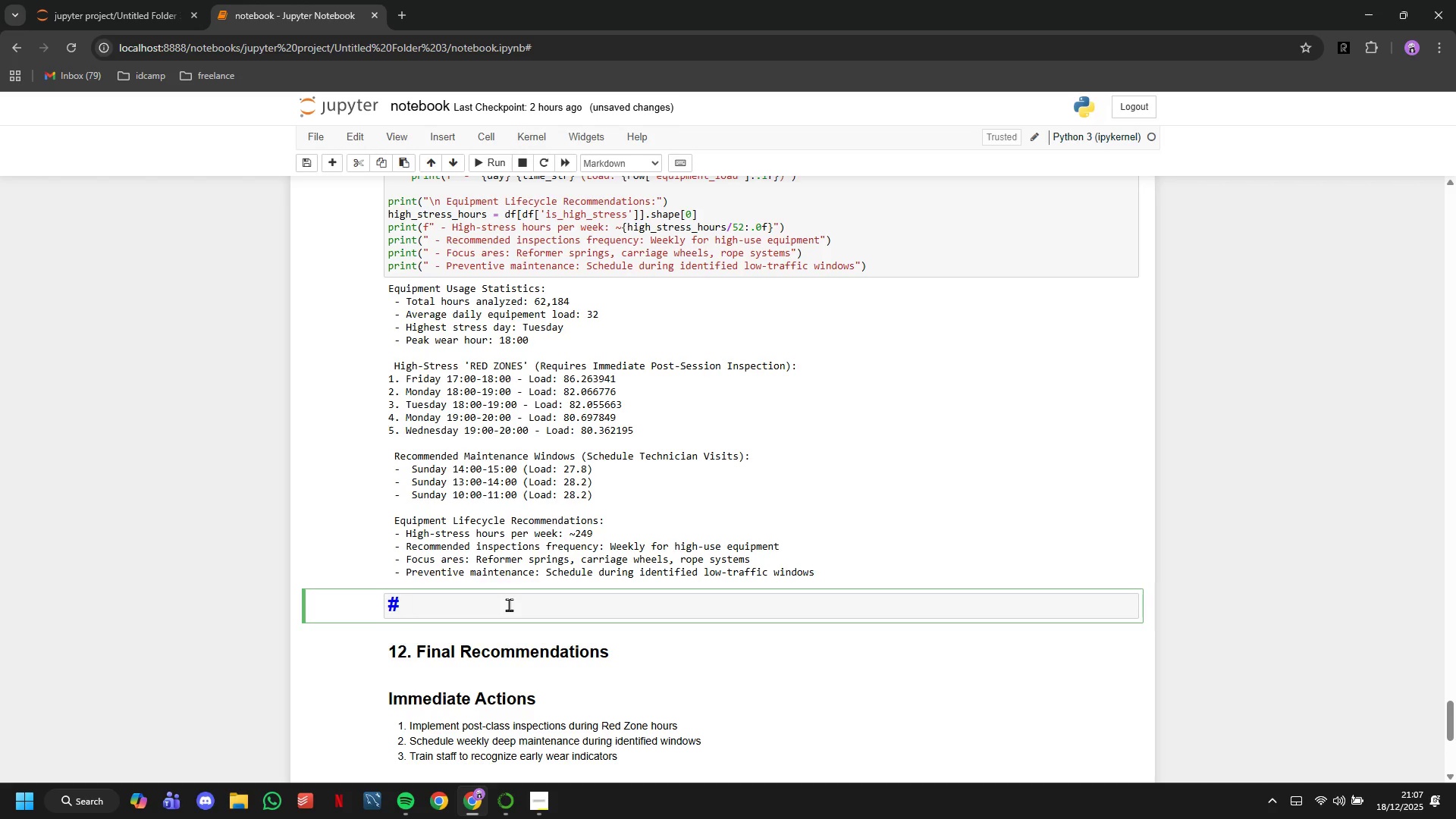 
key(Shift+ArrowLeft)
 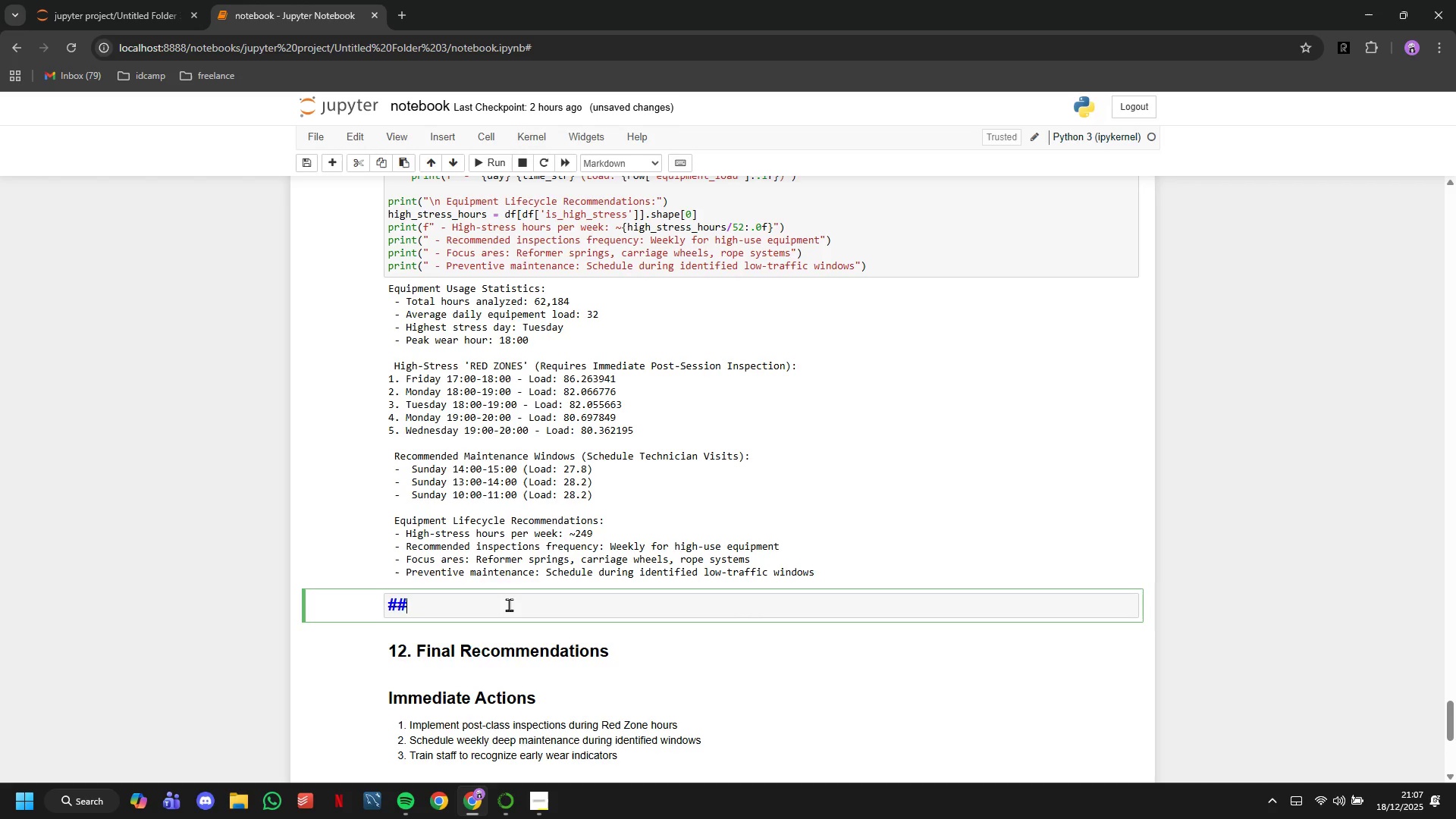 
type(# 11. Create Summary Table)
 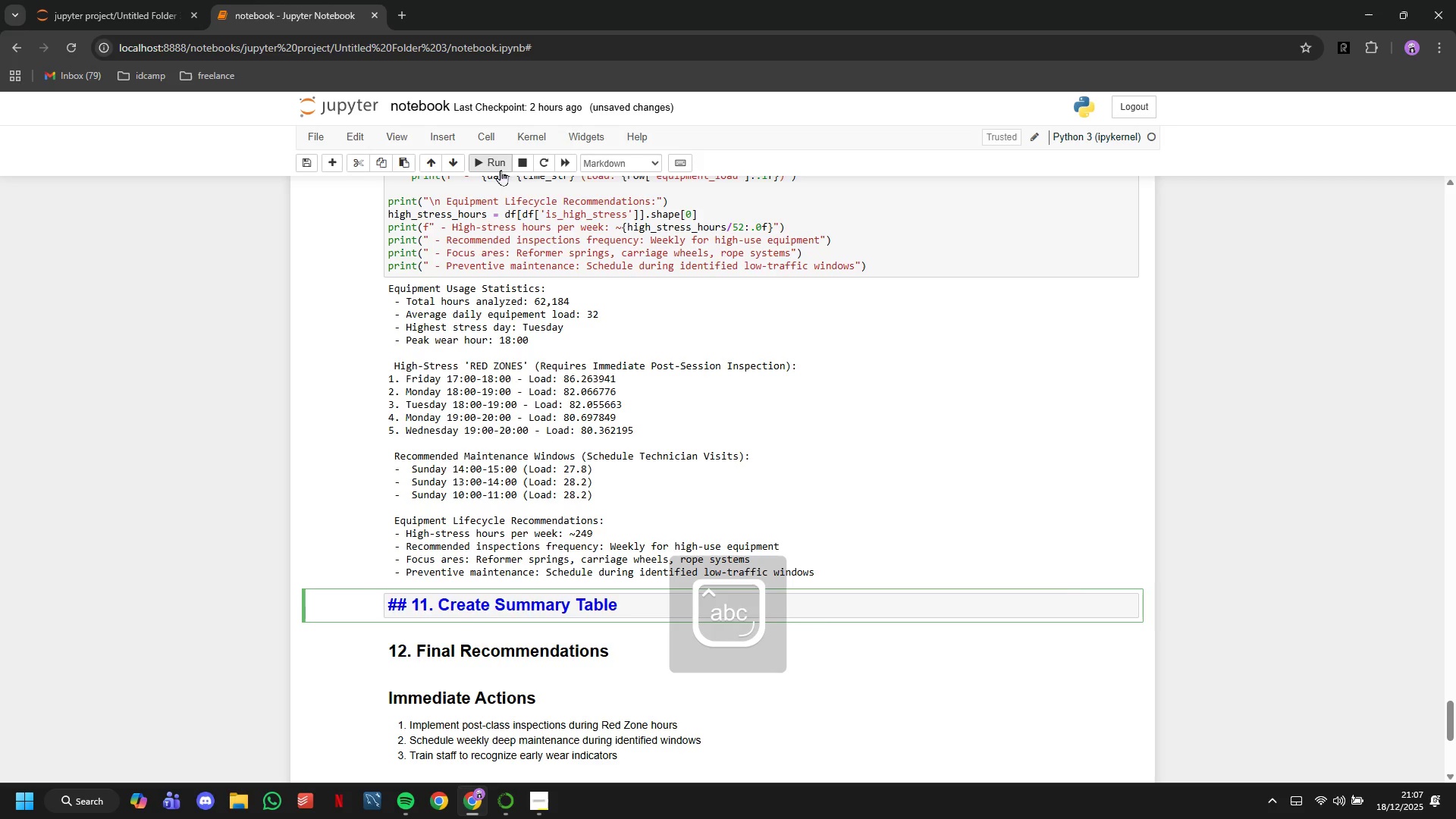 
left_click([497, 165])
 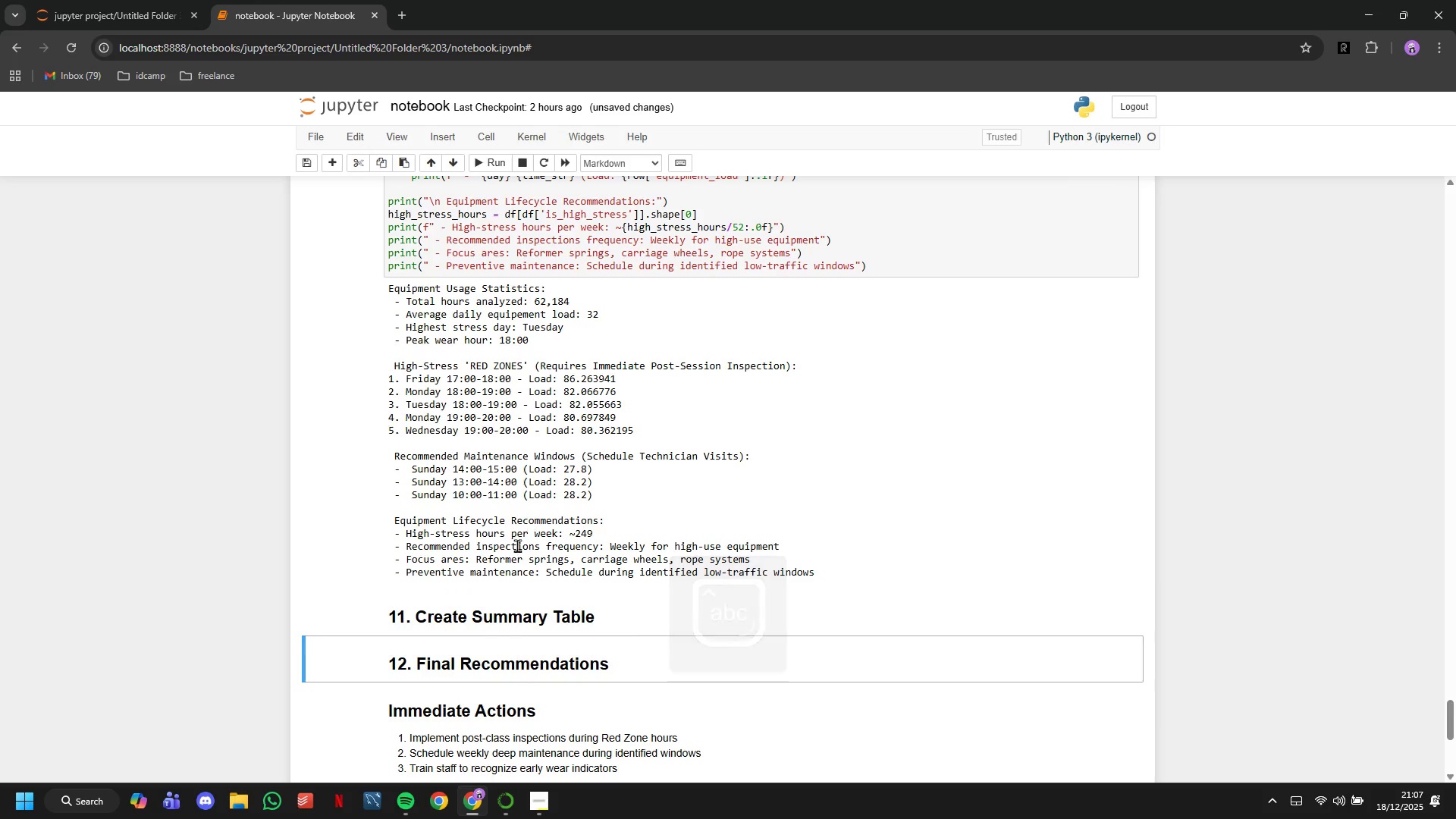 
left_click([494, 607])
 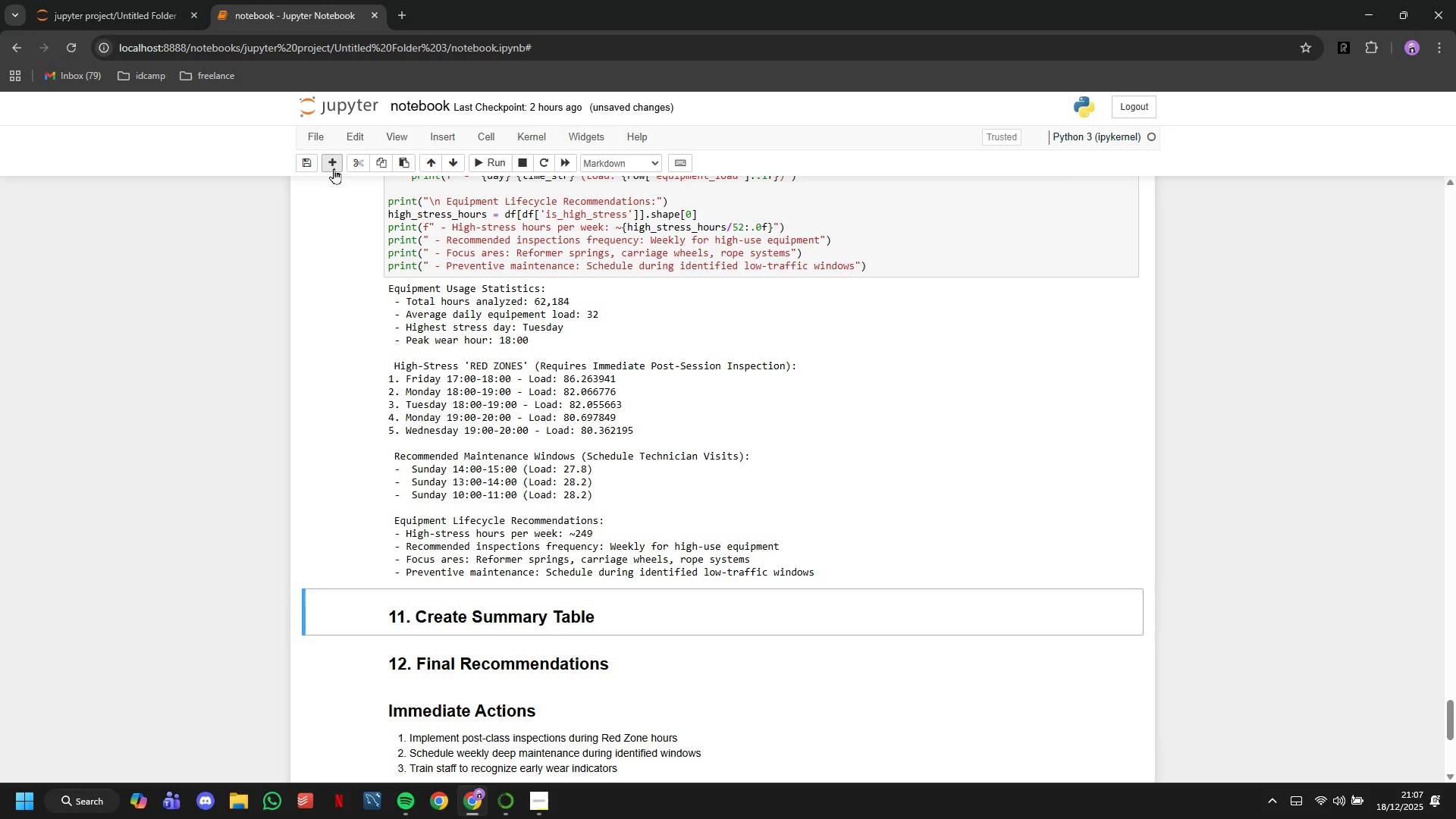 
left_click([330, 162])
 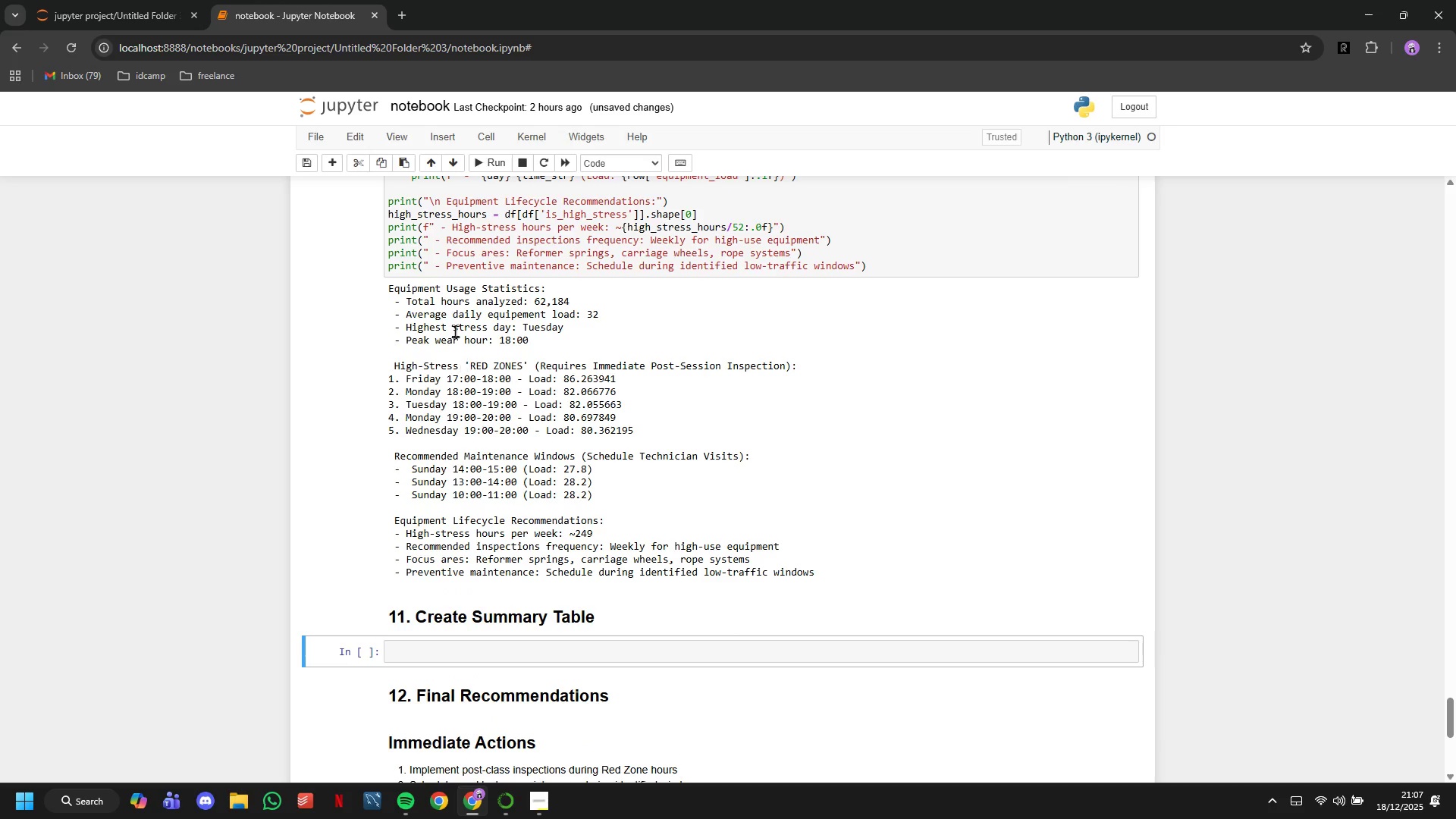 
left_click([507, 653])
 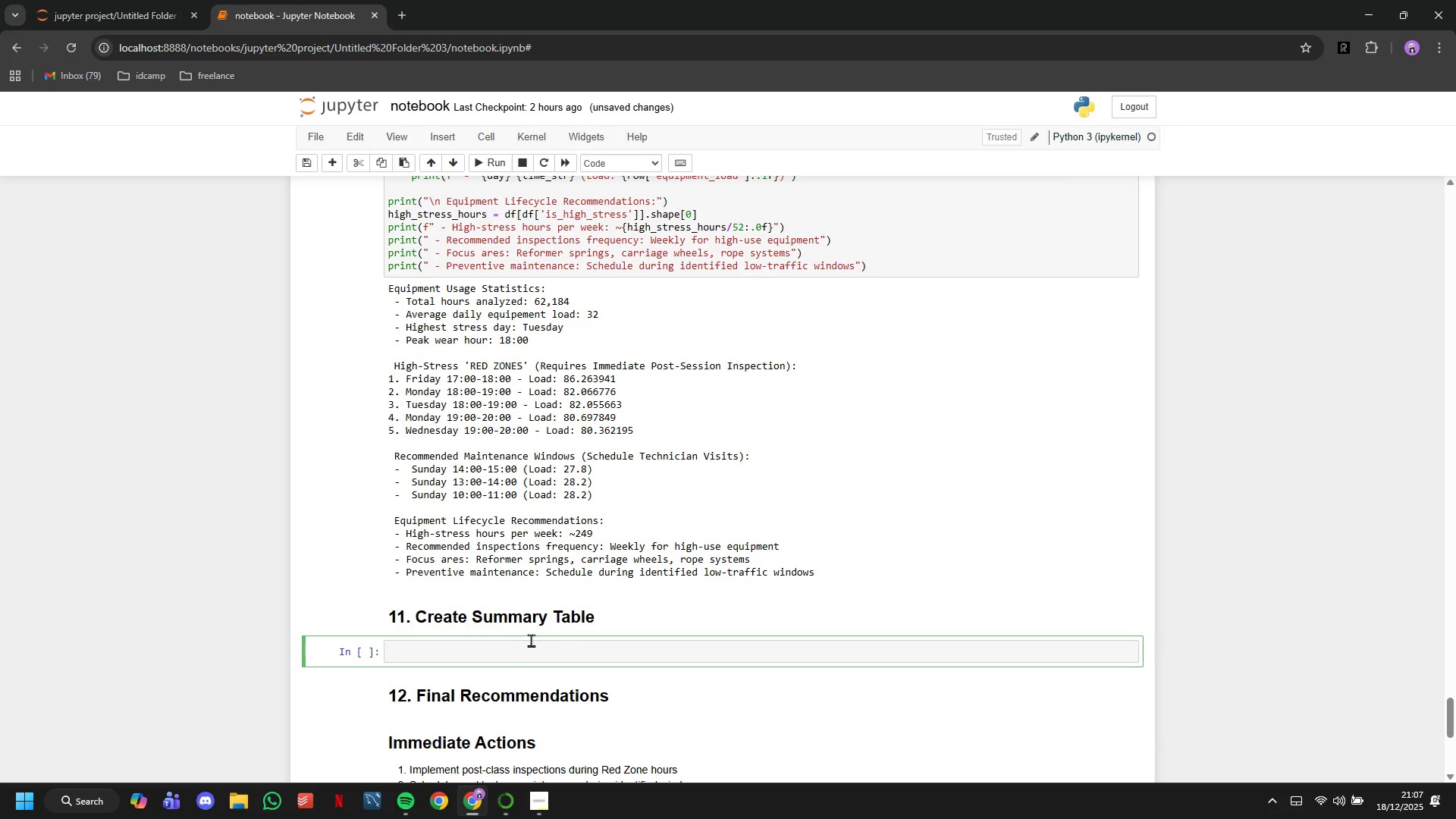 
type(sumamry_data = [)
 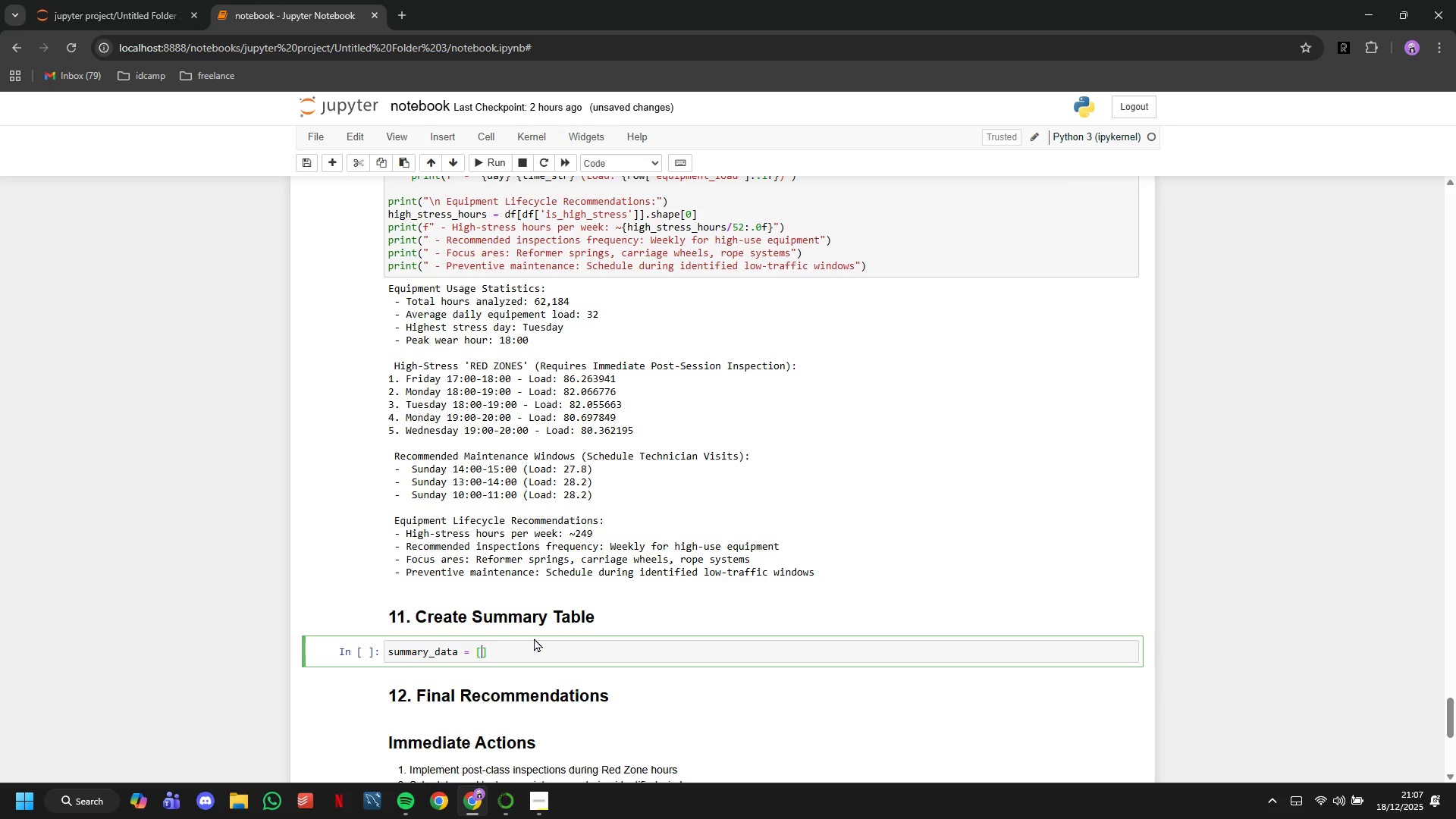 
key(ArrowRight)
 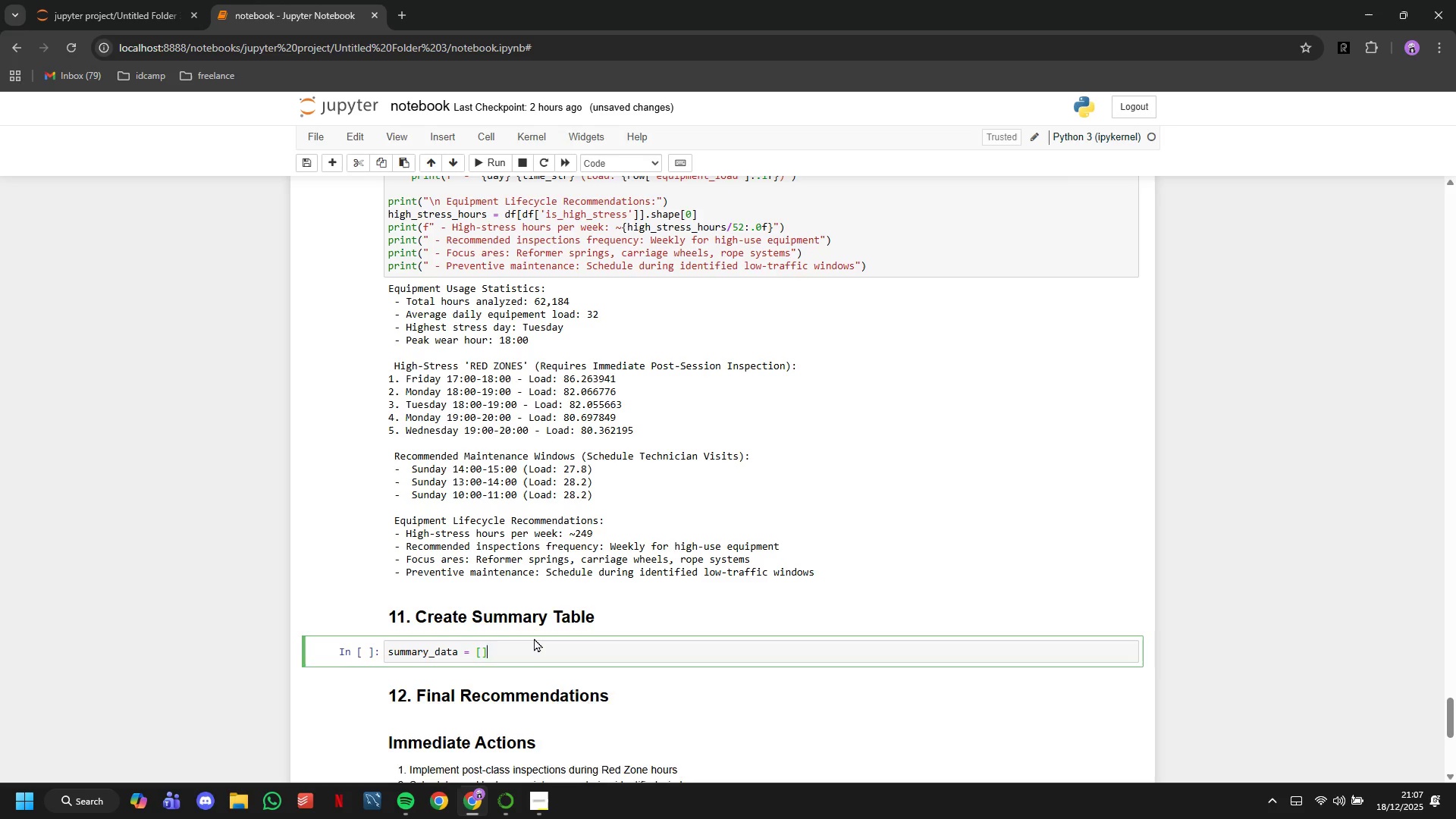 
key(Enter)
 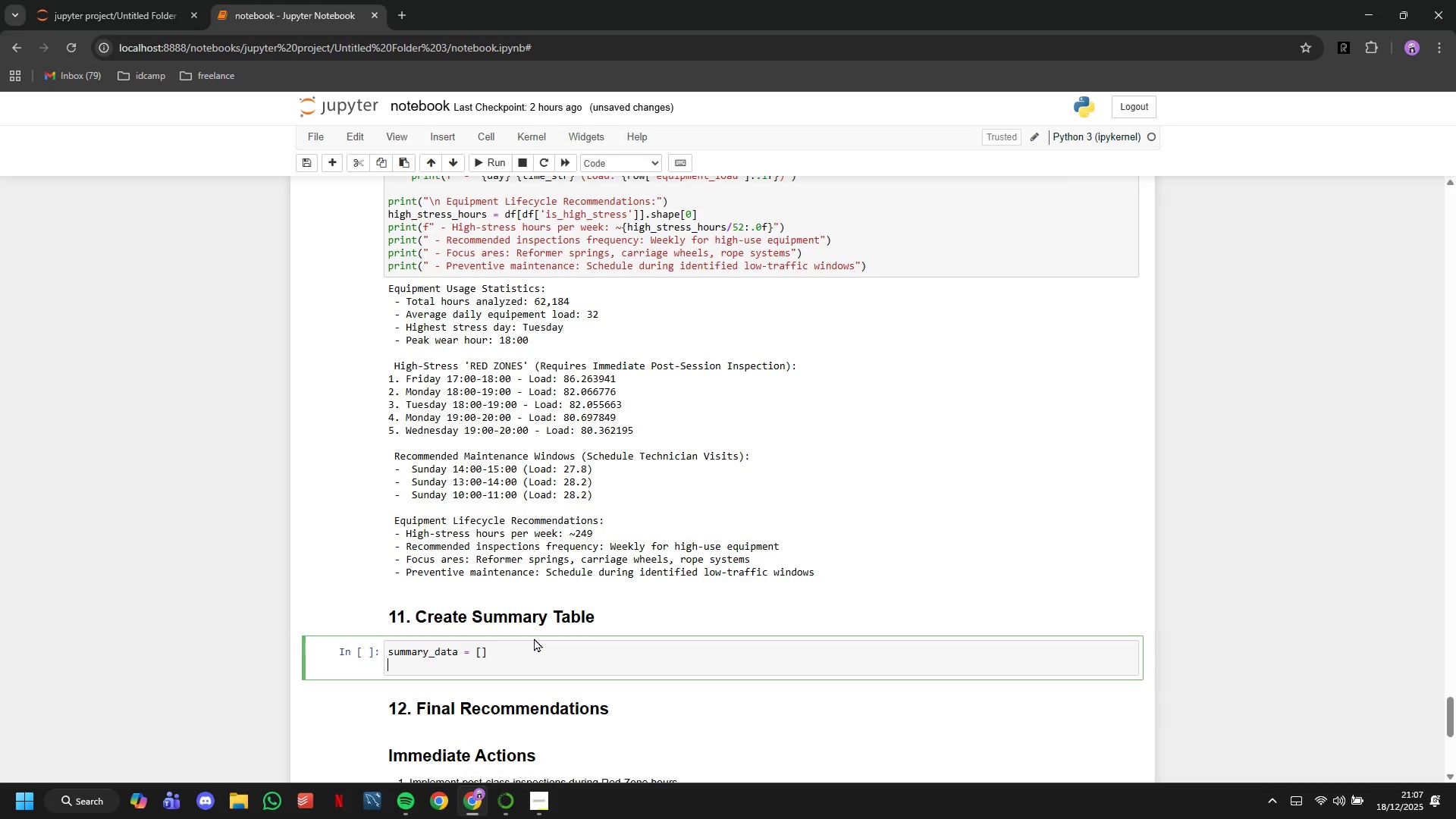 
key(Enter)
 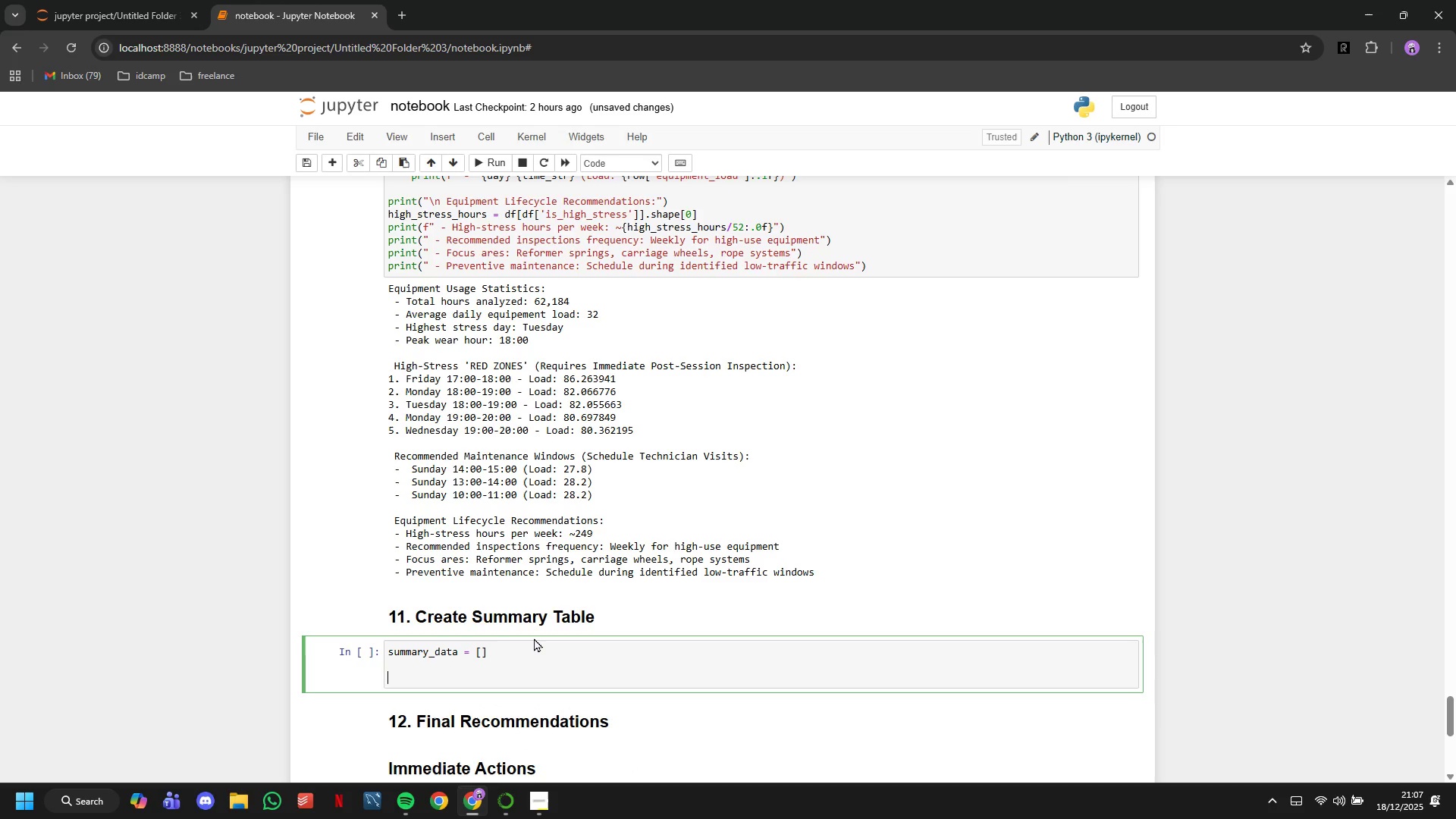 
type(# Add r)
key(Backspace)
type(Red Zones)
 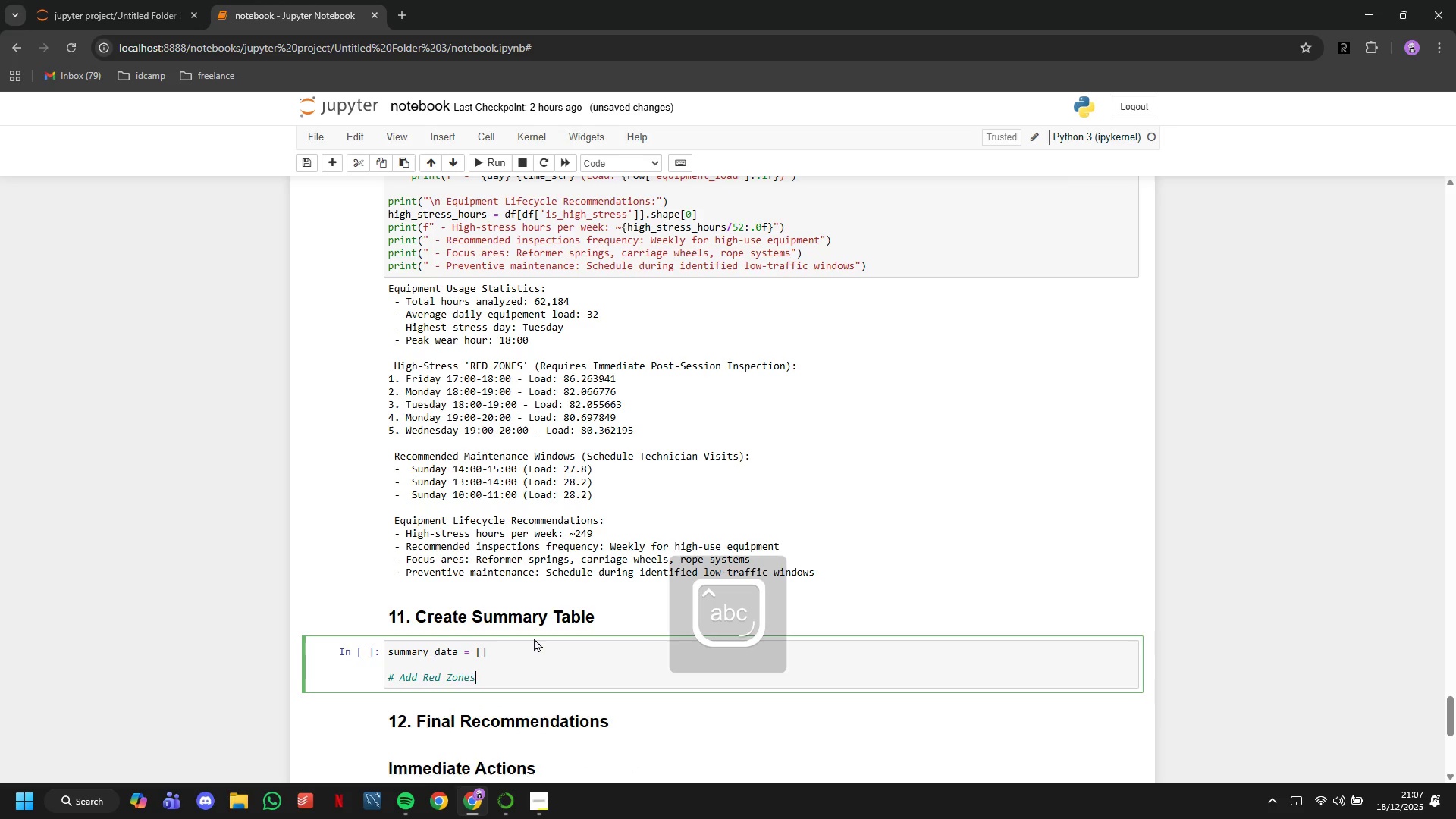 
key(Enter)
 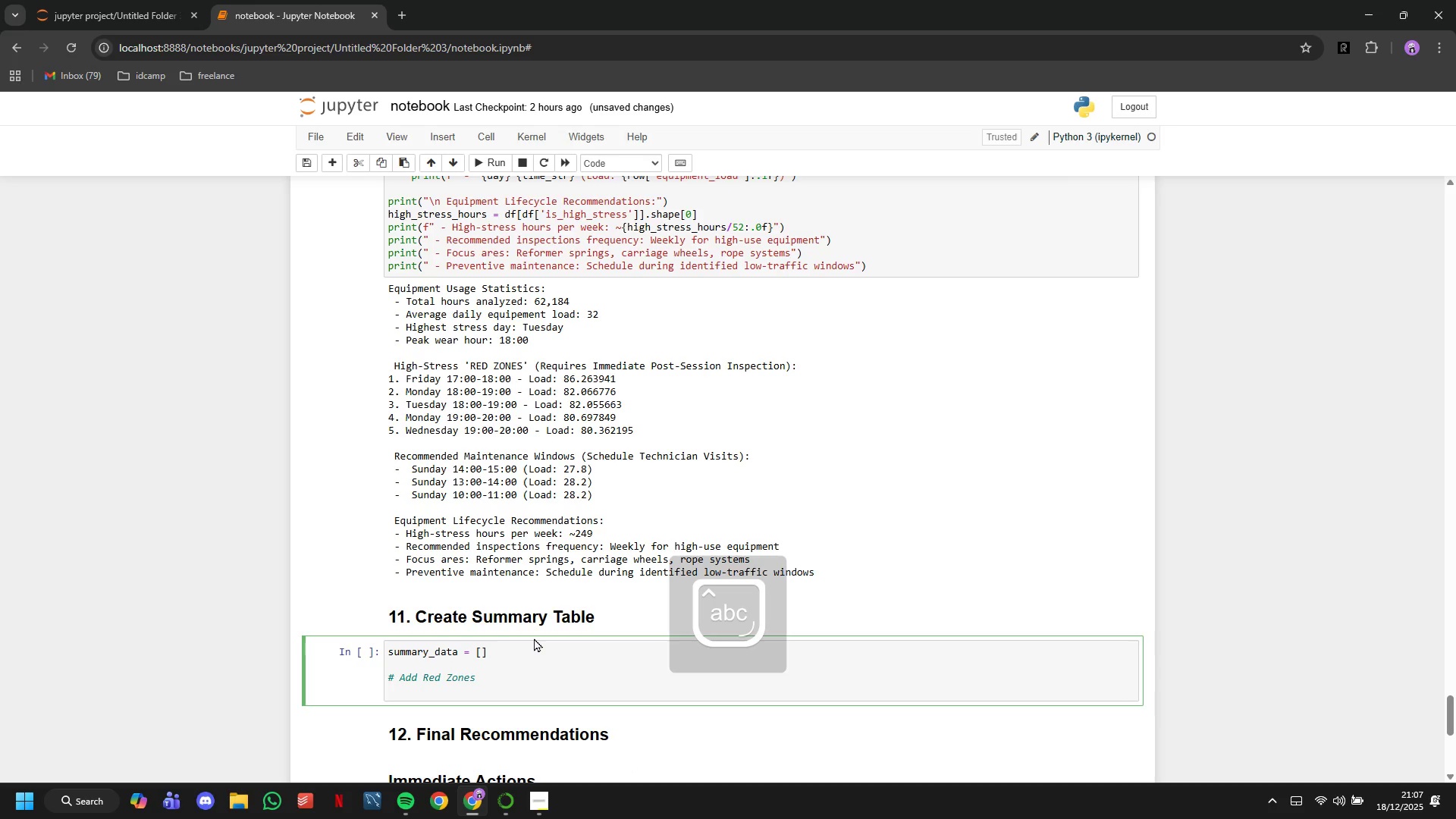 
type(for i, ((day,hour)
 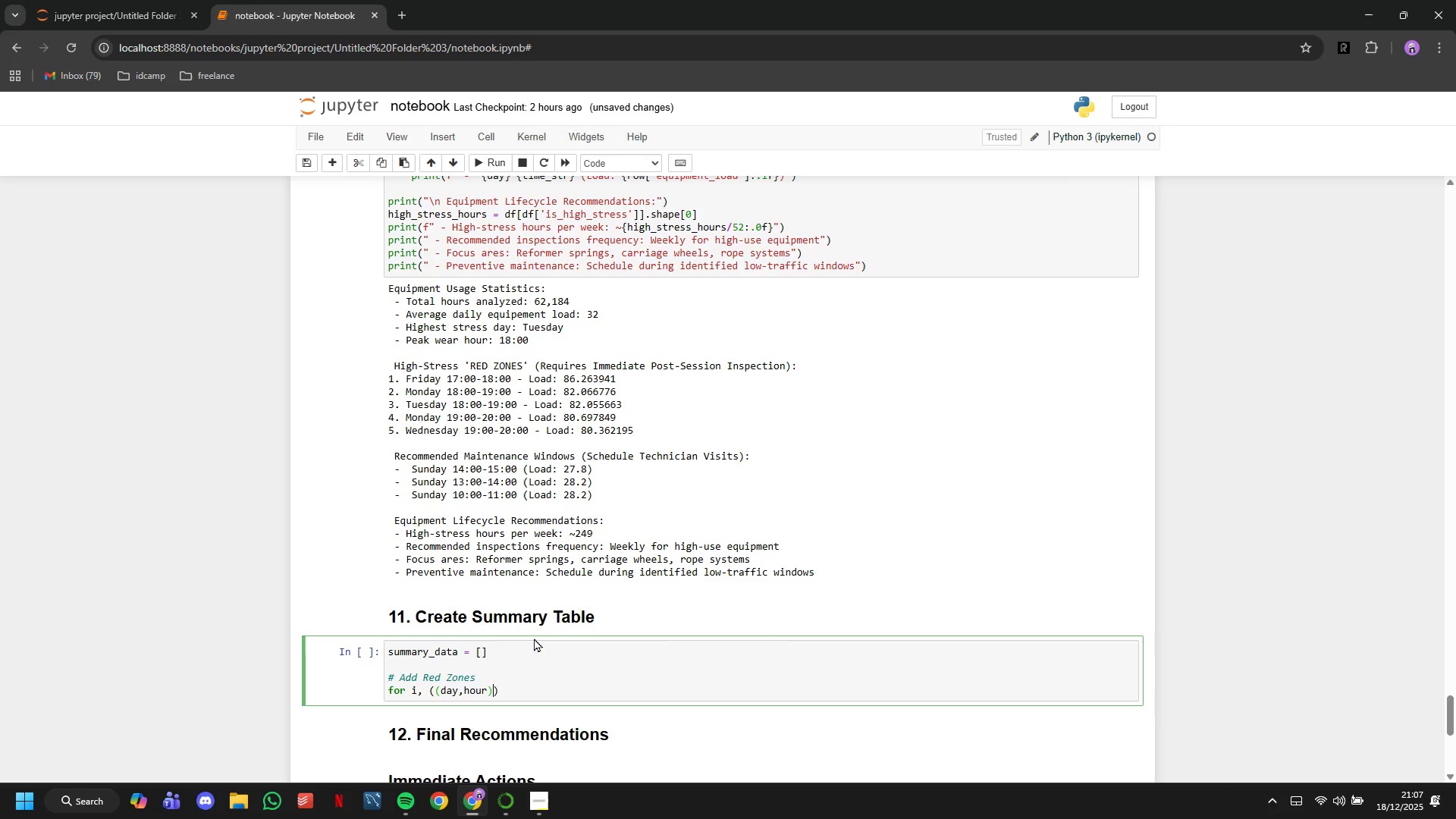 
 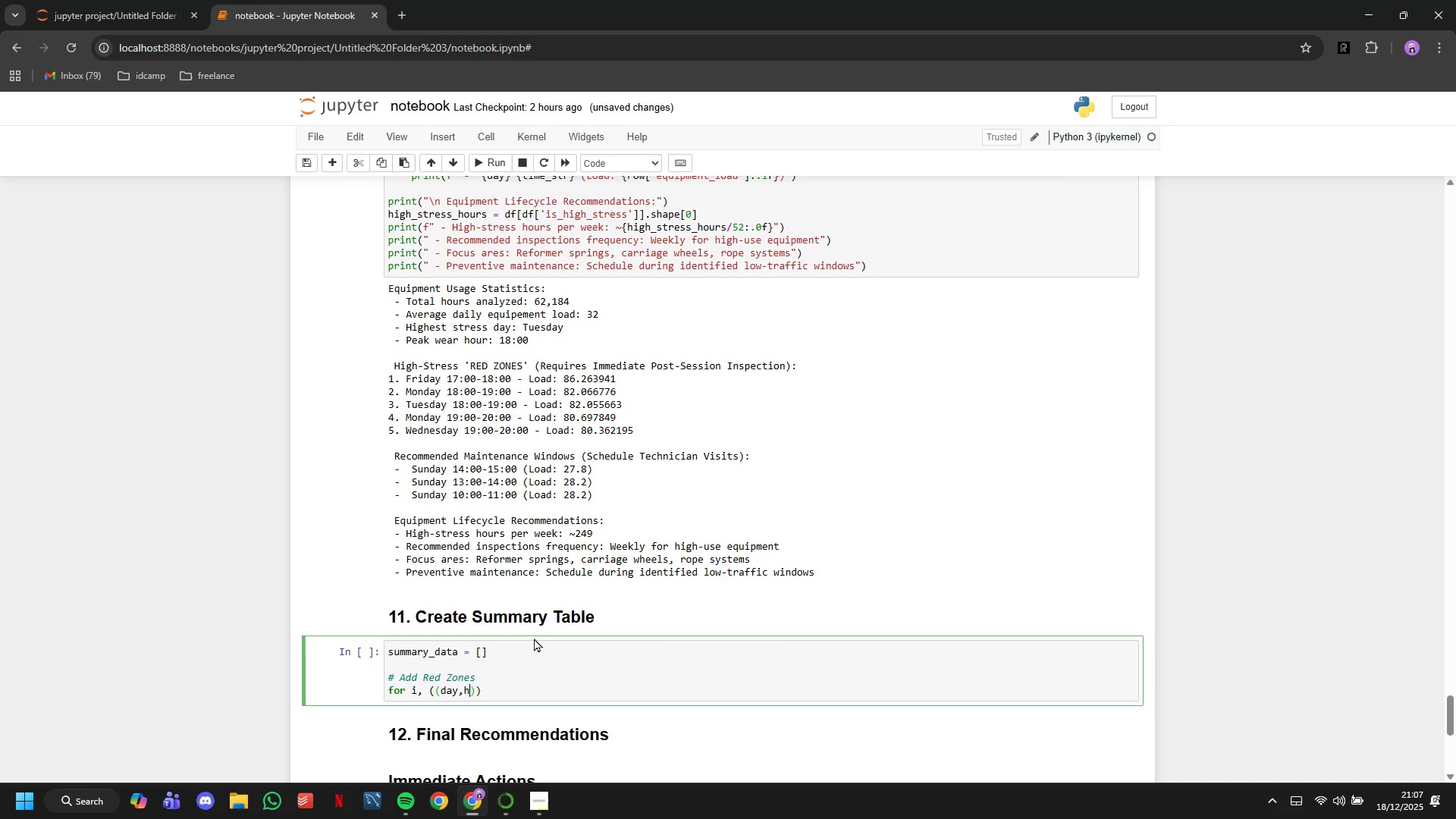 
key(ArrowRight)
 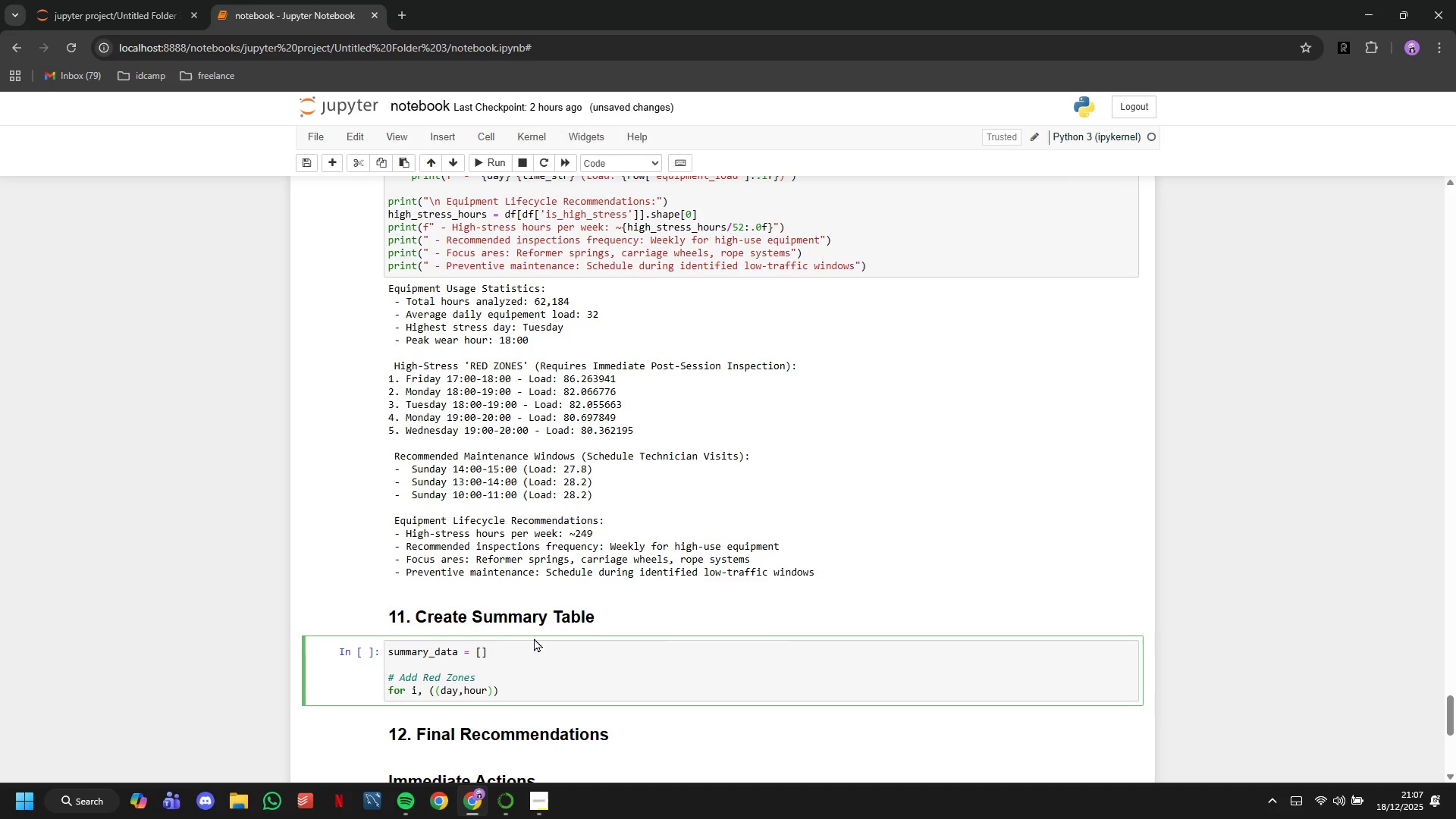 
type(, load)
 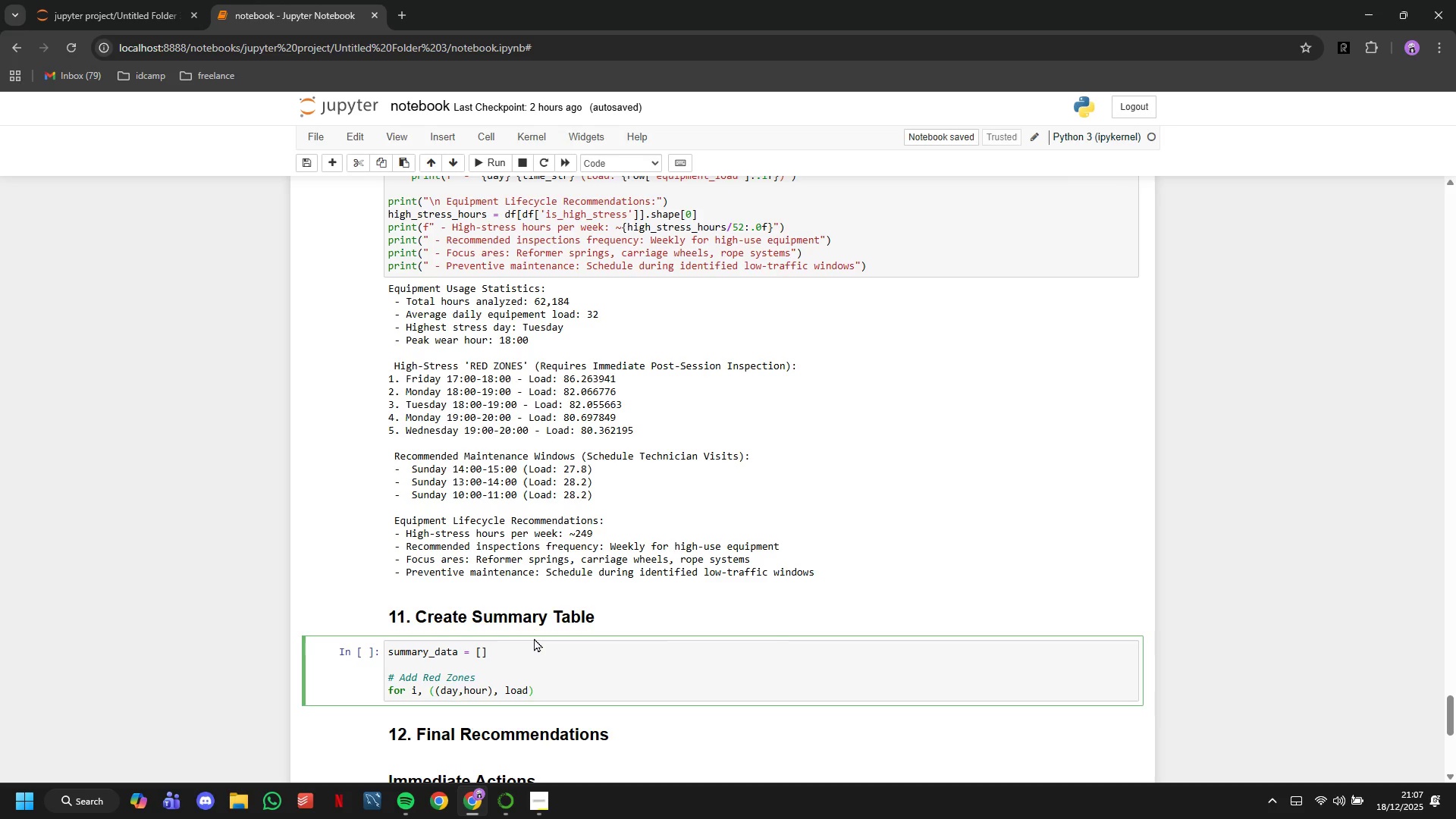 
key(ArrowRight)
 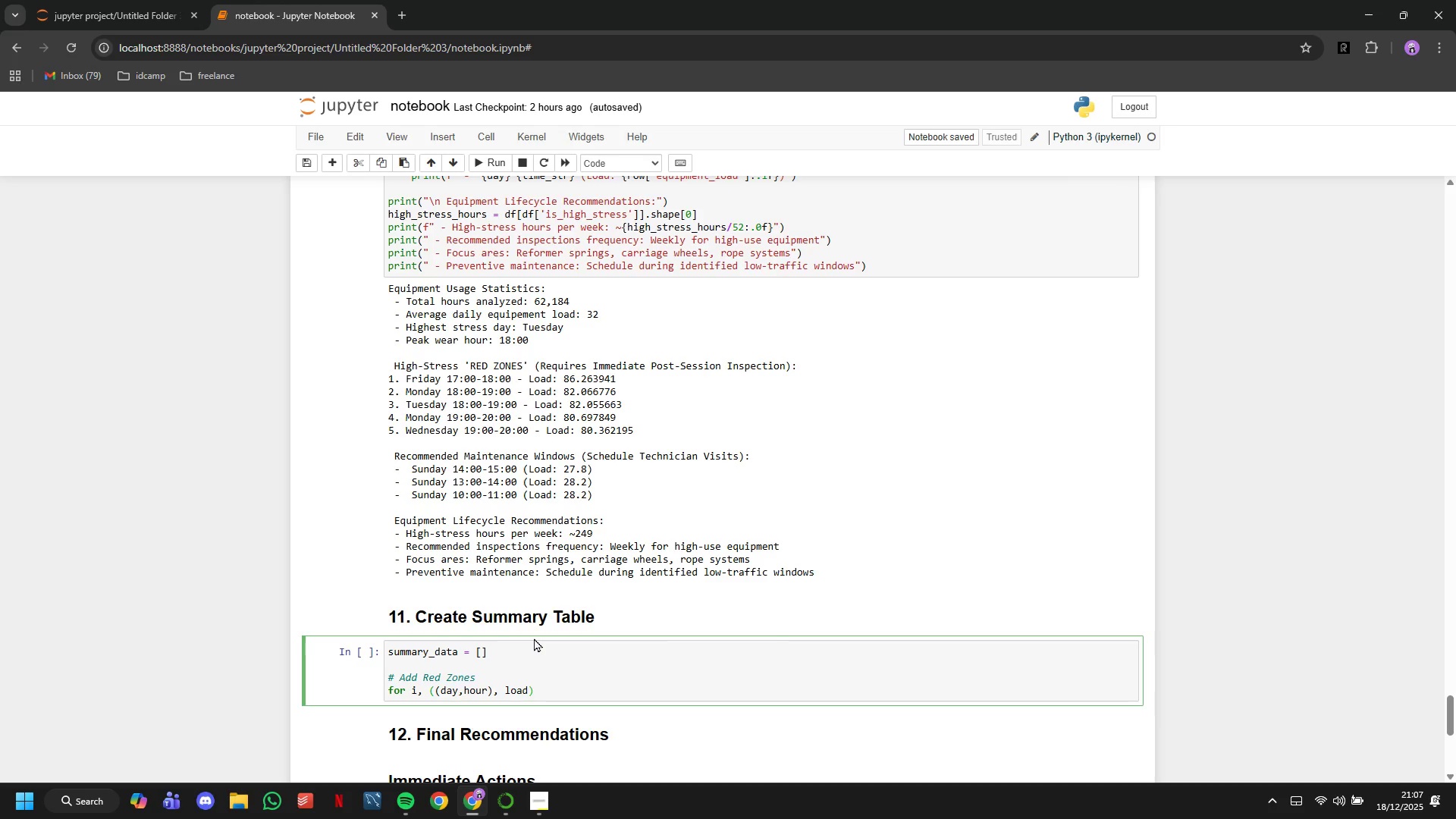 
type( in enumerate(high_stress_periods.head(5)
 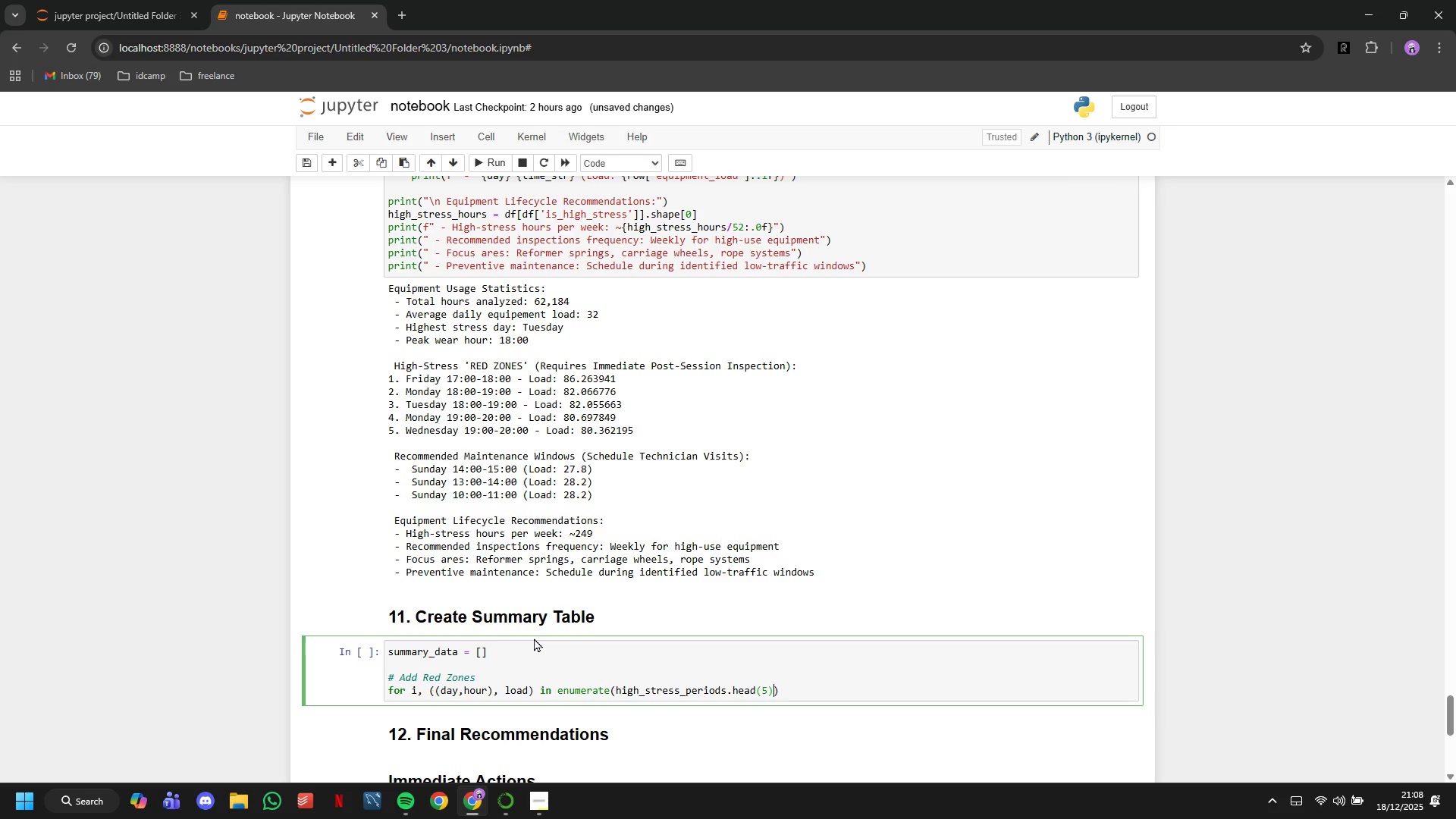 
 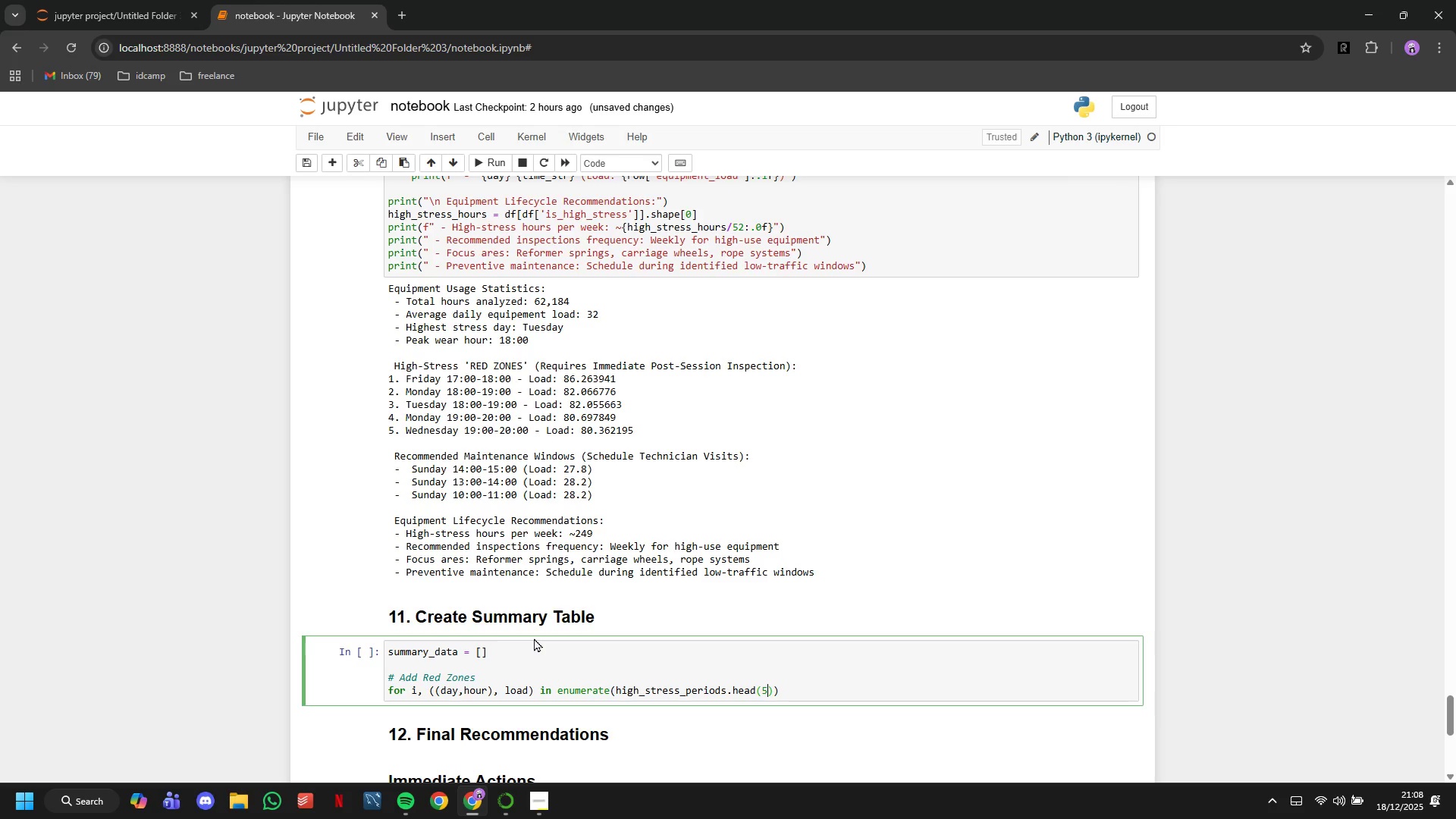 
key(ArrowRight)
 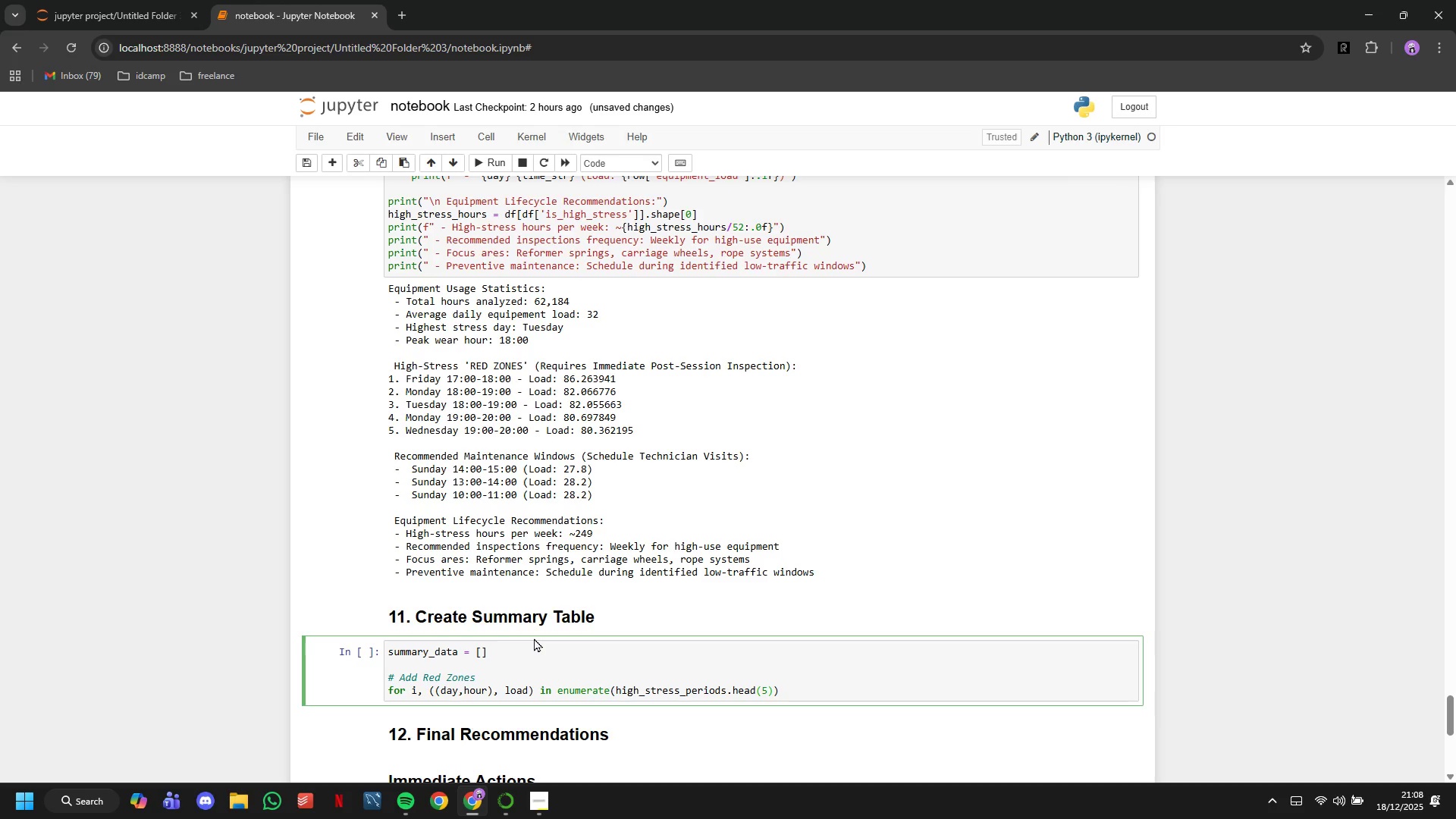 
type(.items()
 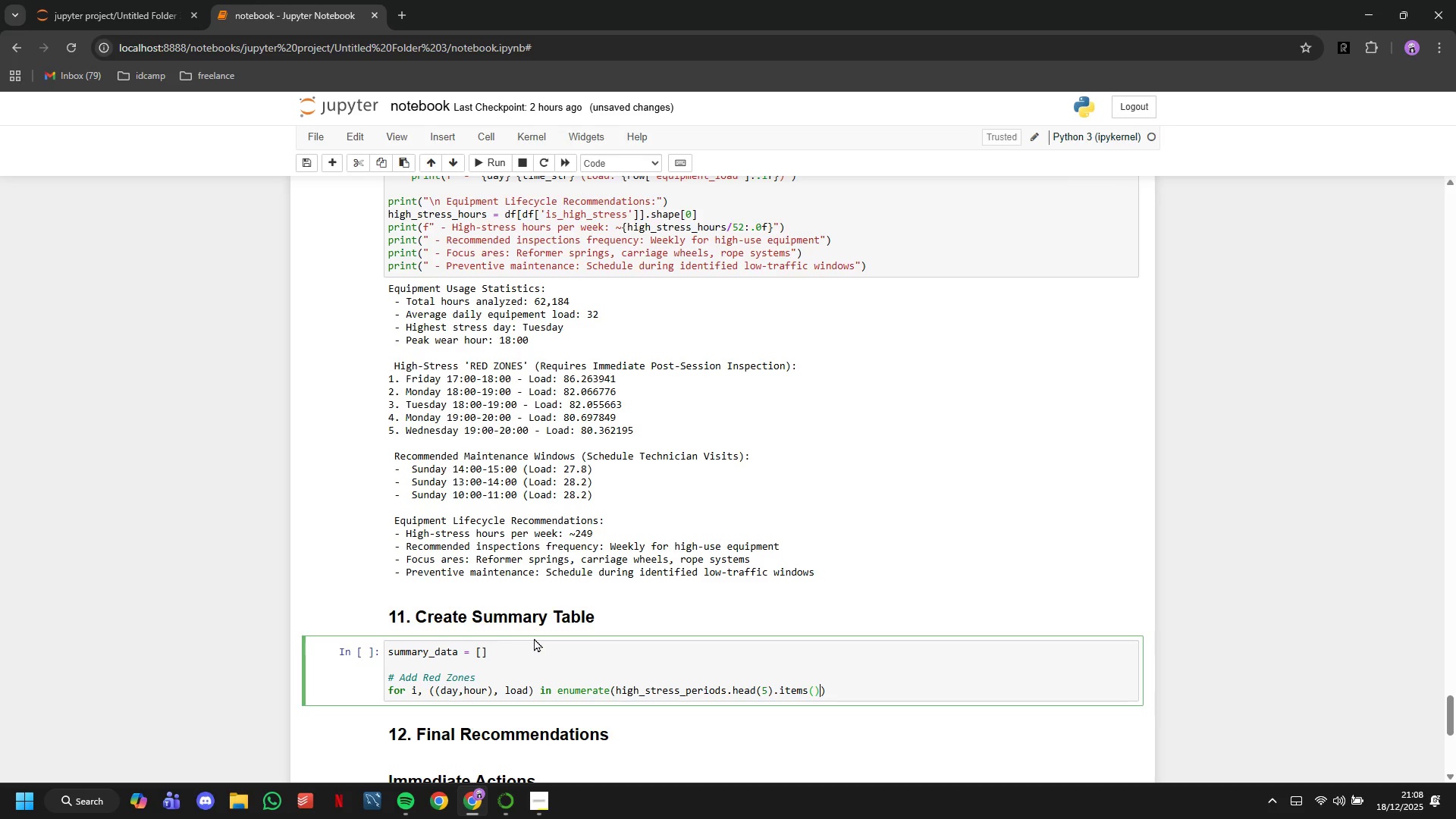 
 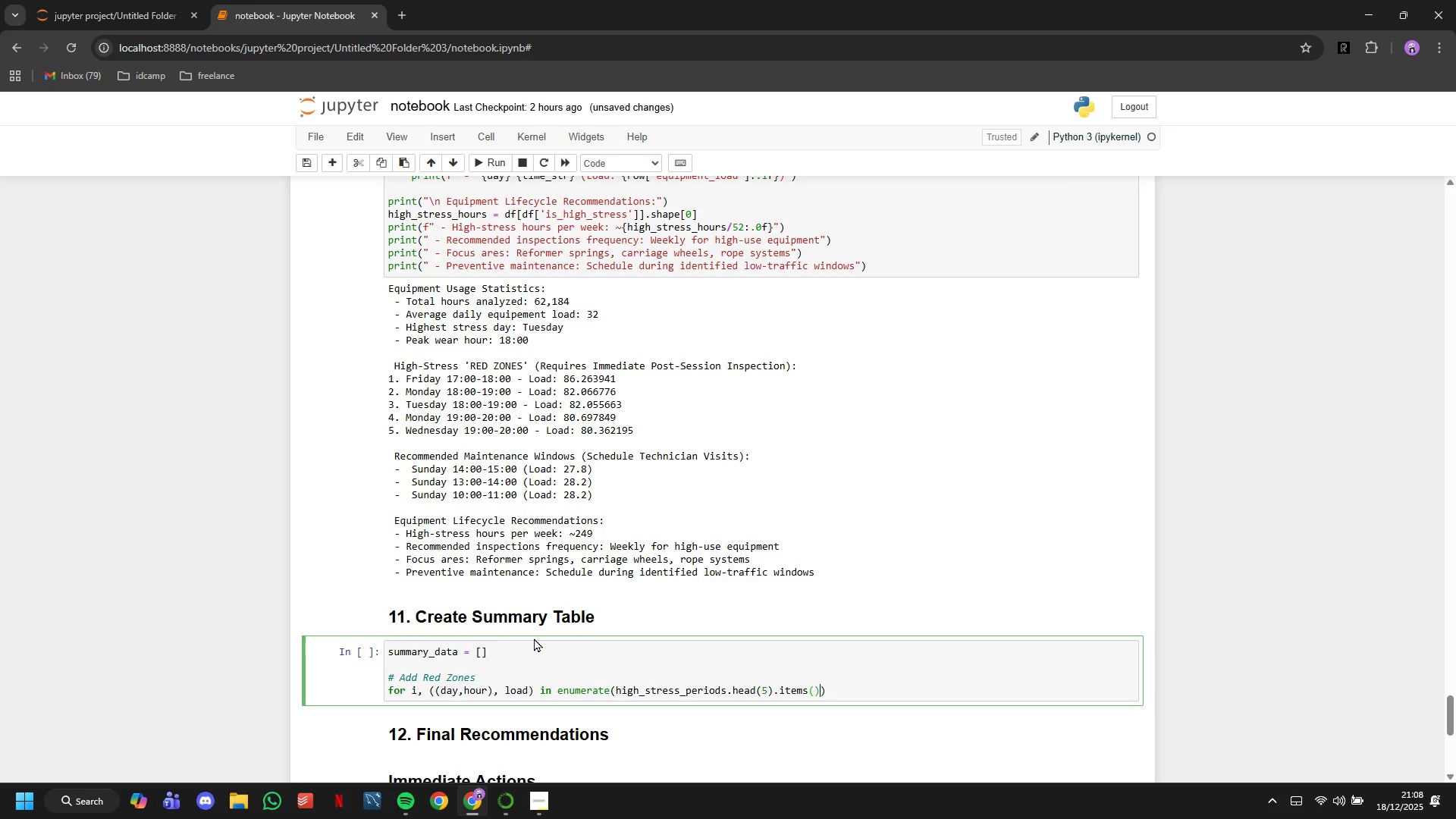 
key(ArrowRight)
 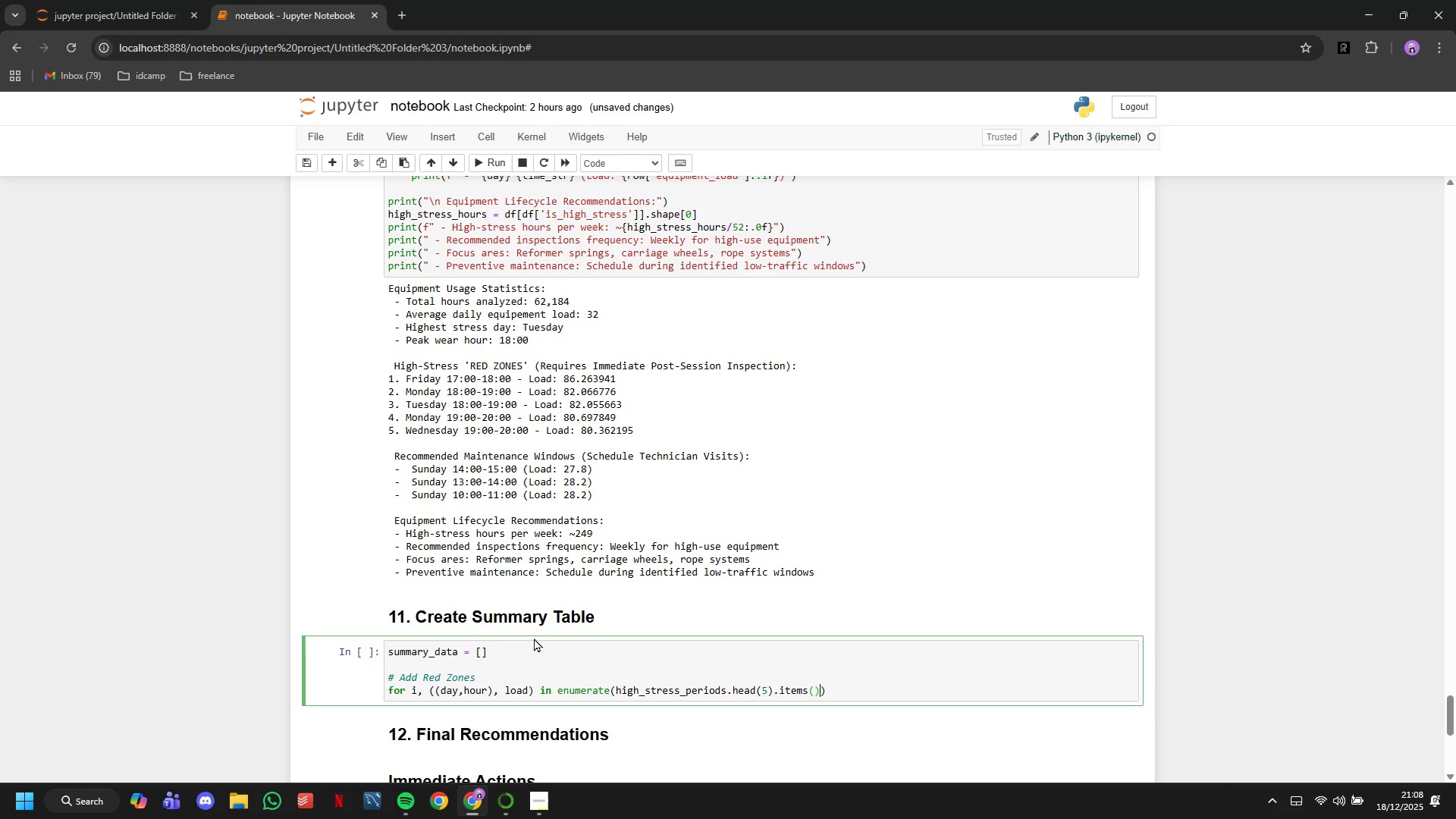 
key(Comma)
 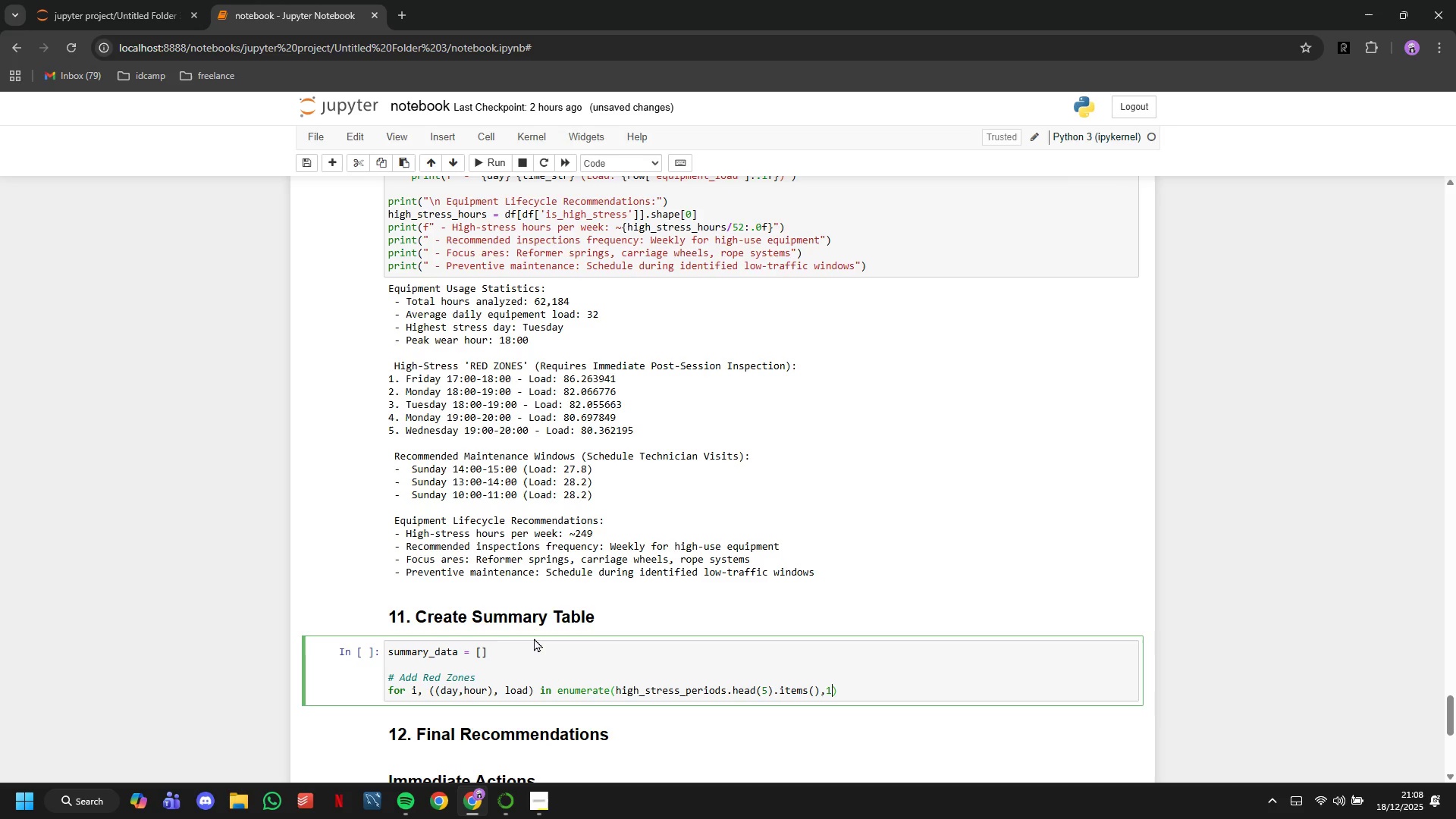 
key(1)
 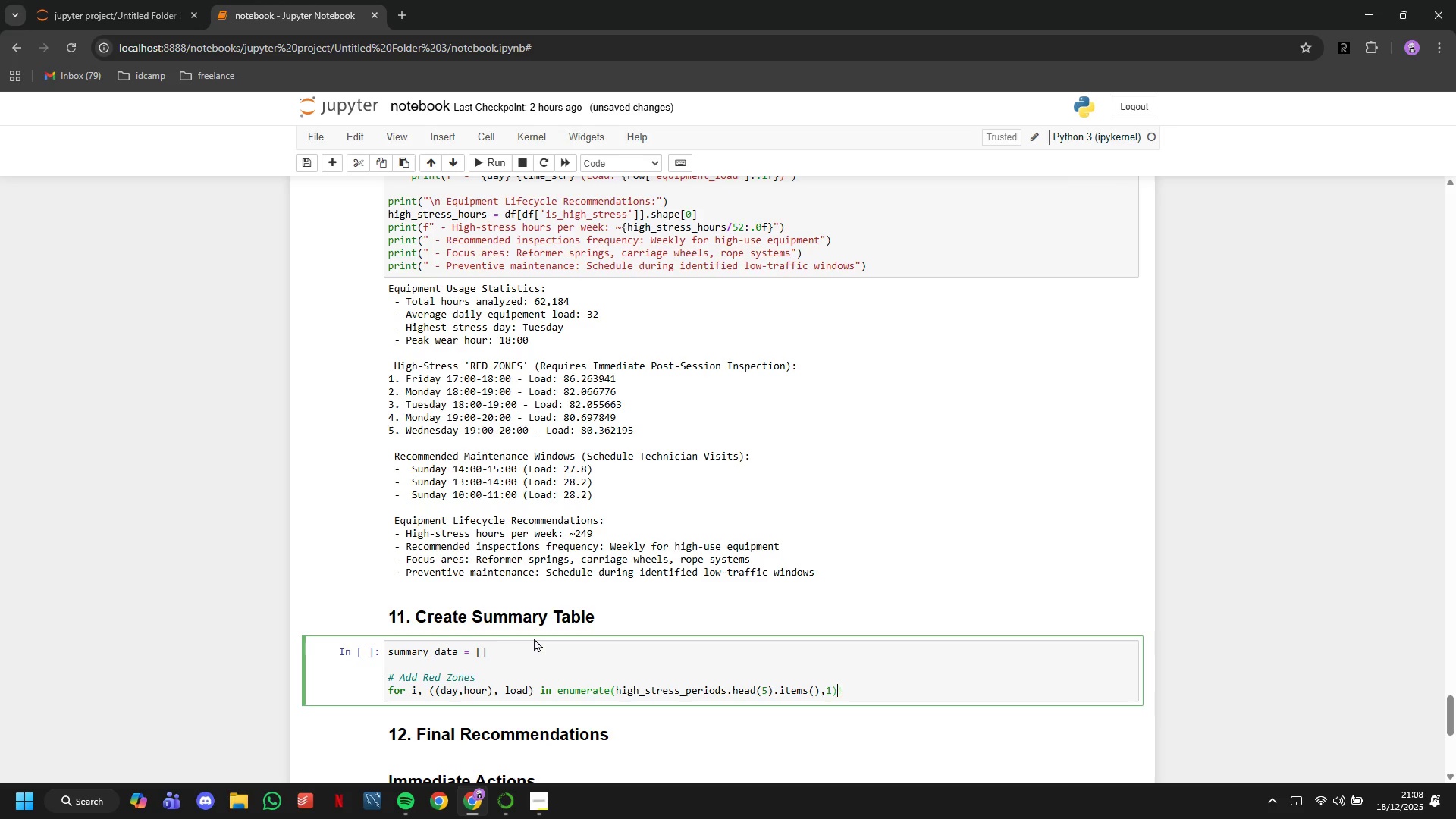 
key(ArrowRight)
 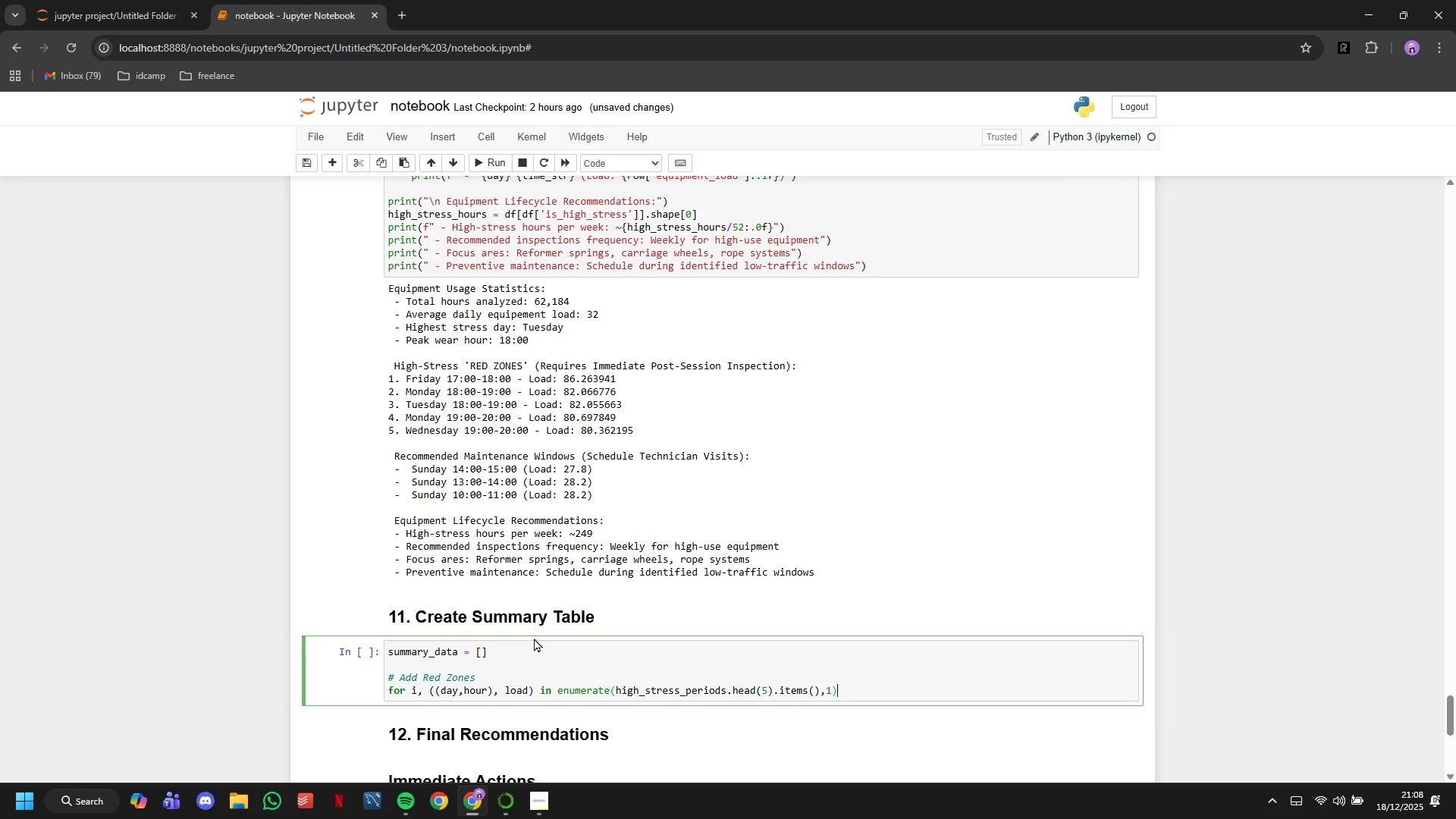 
key(Shift+Semicolon)
 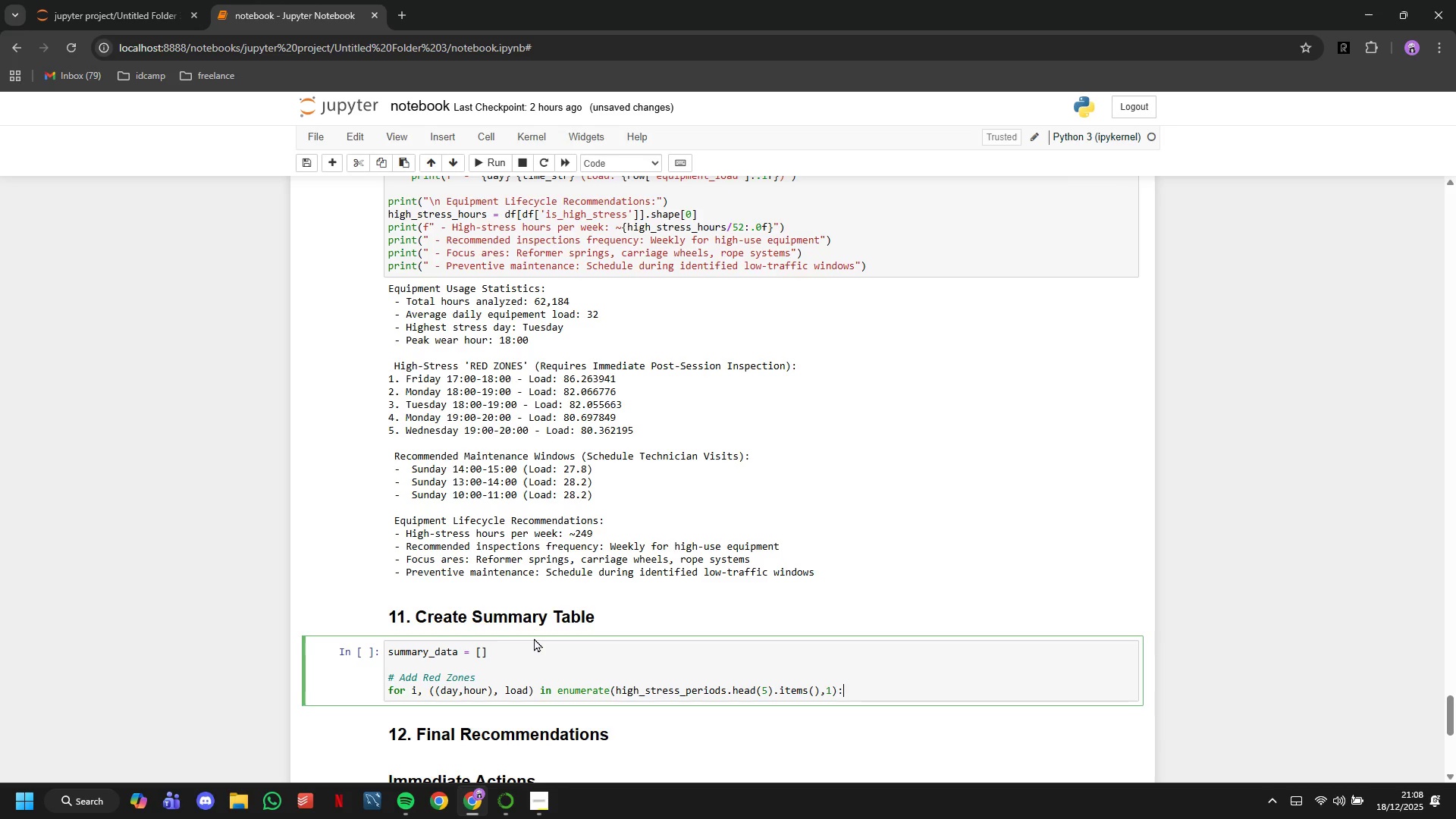 
key(Enter)
 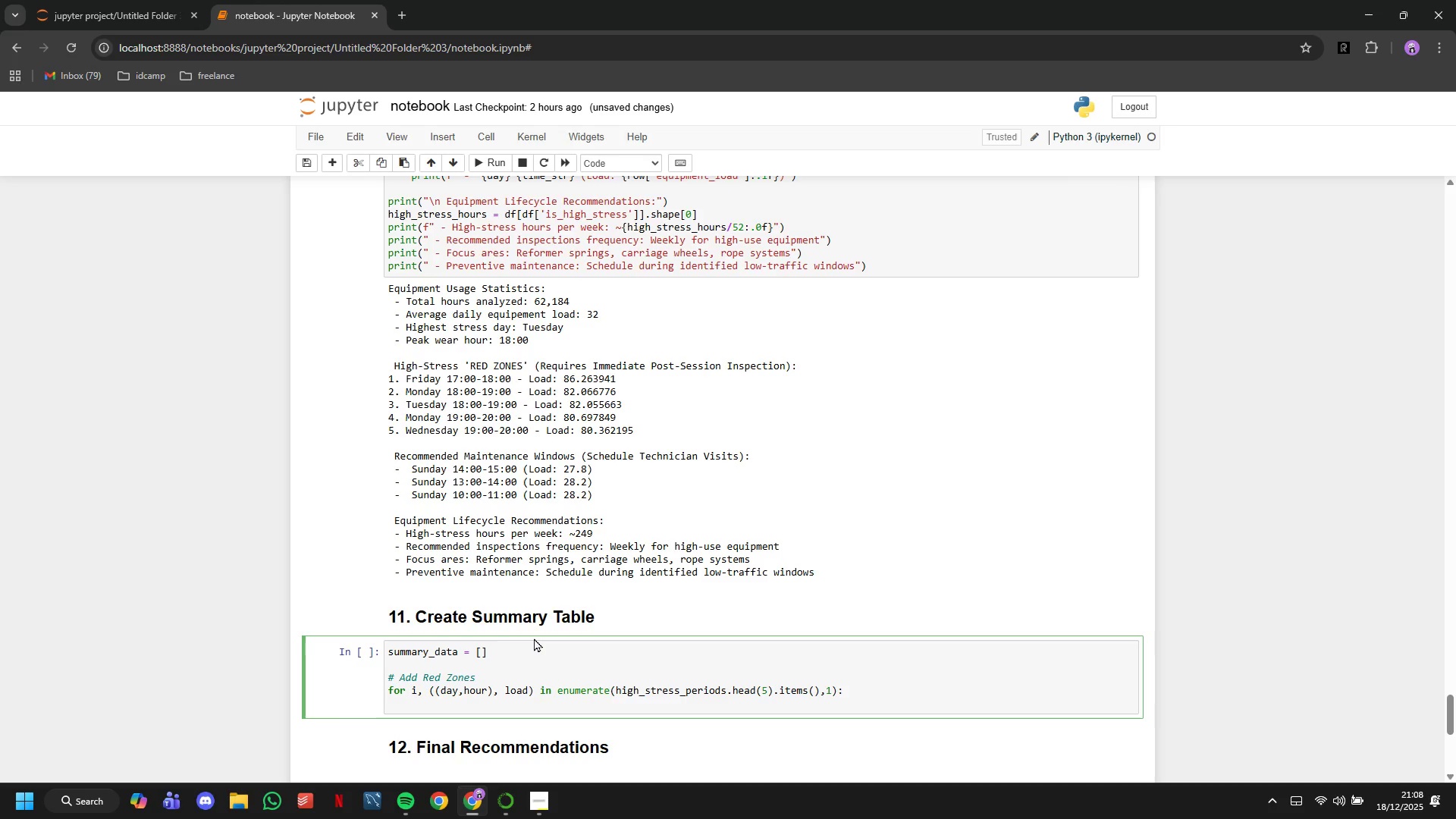 
type(summary_data.append({)
 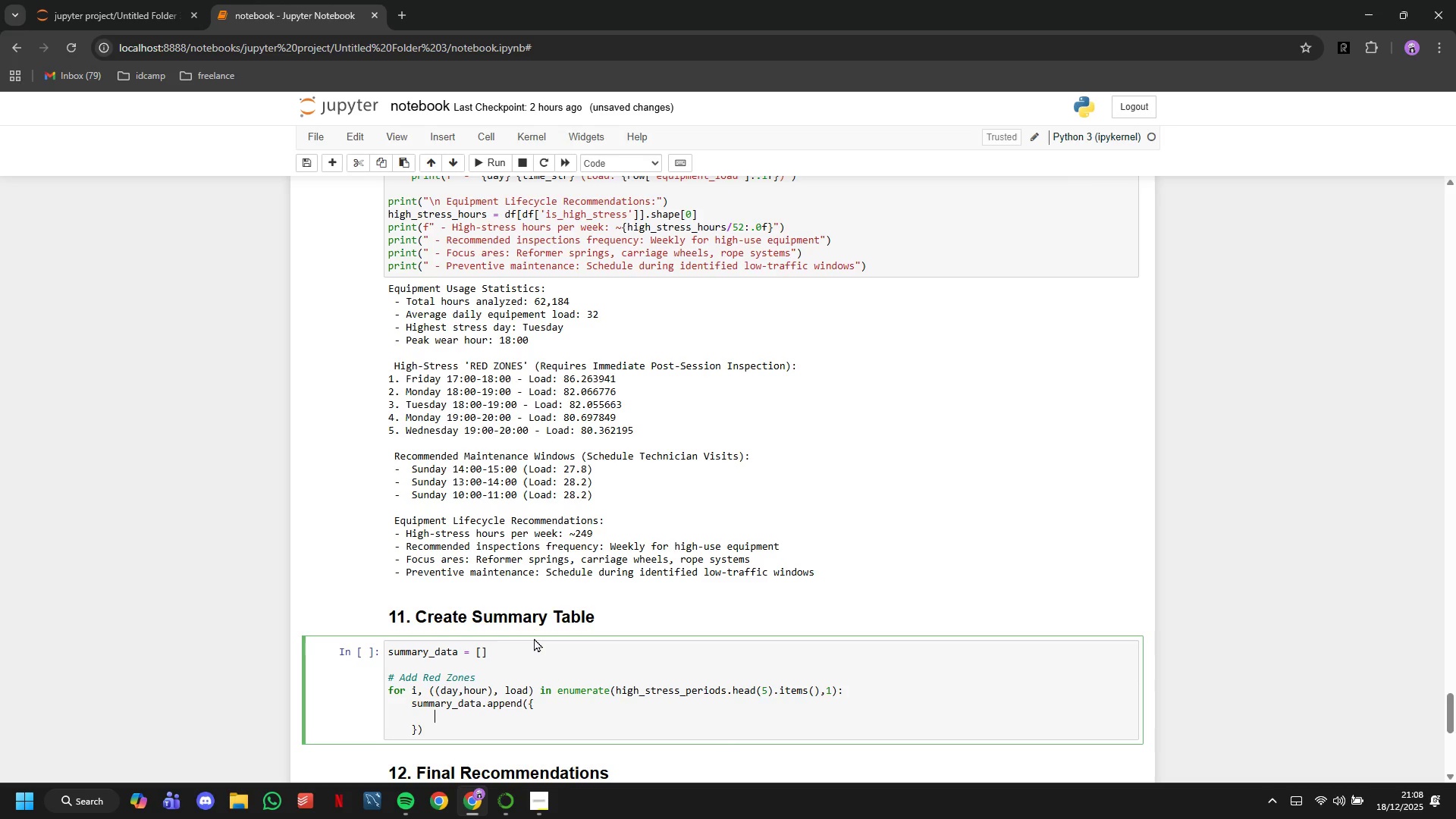 
 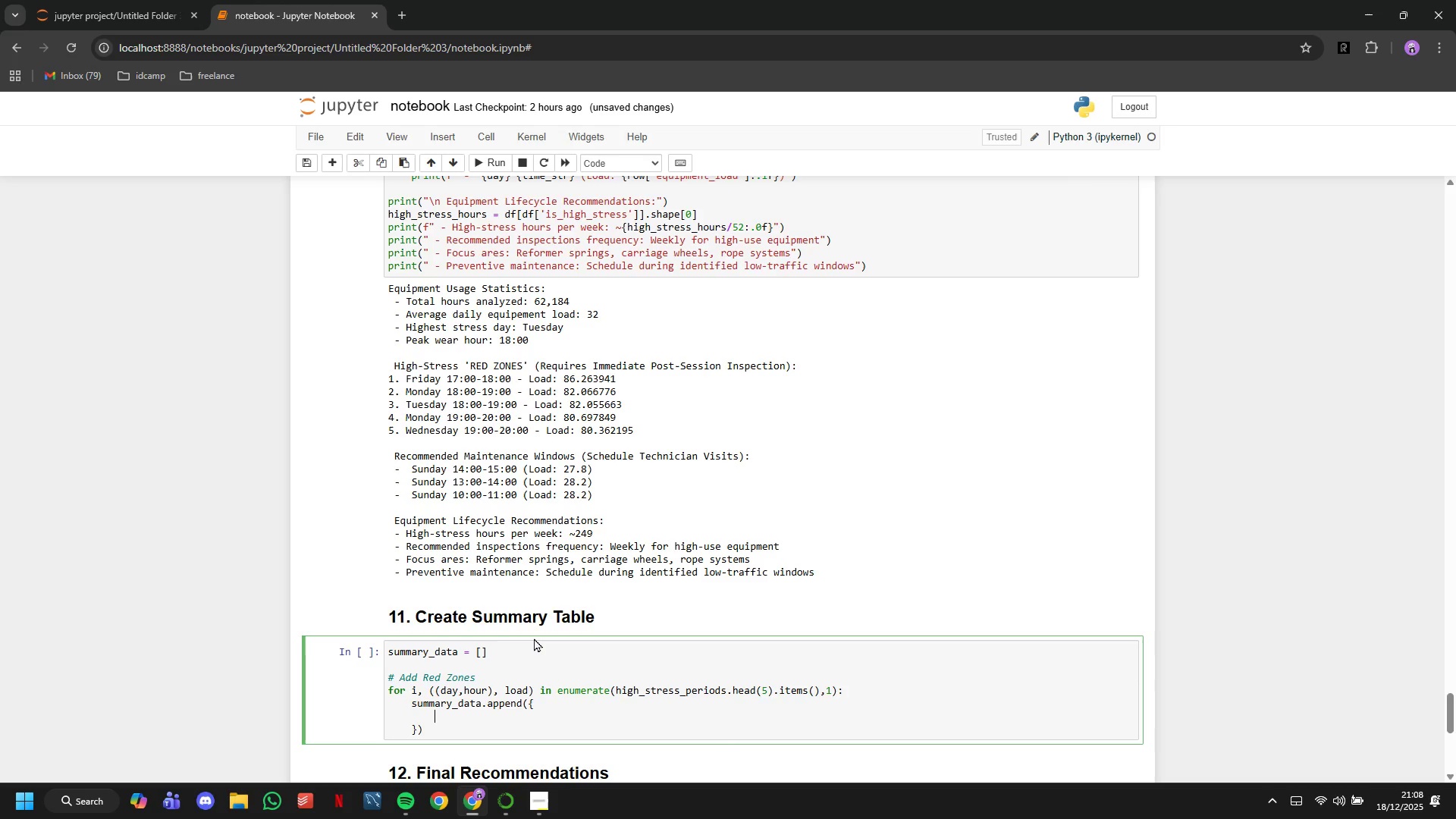 
key(Enter)
 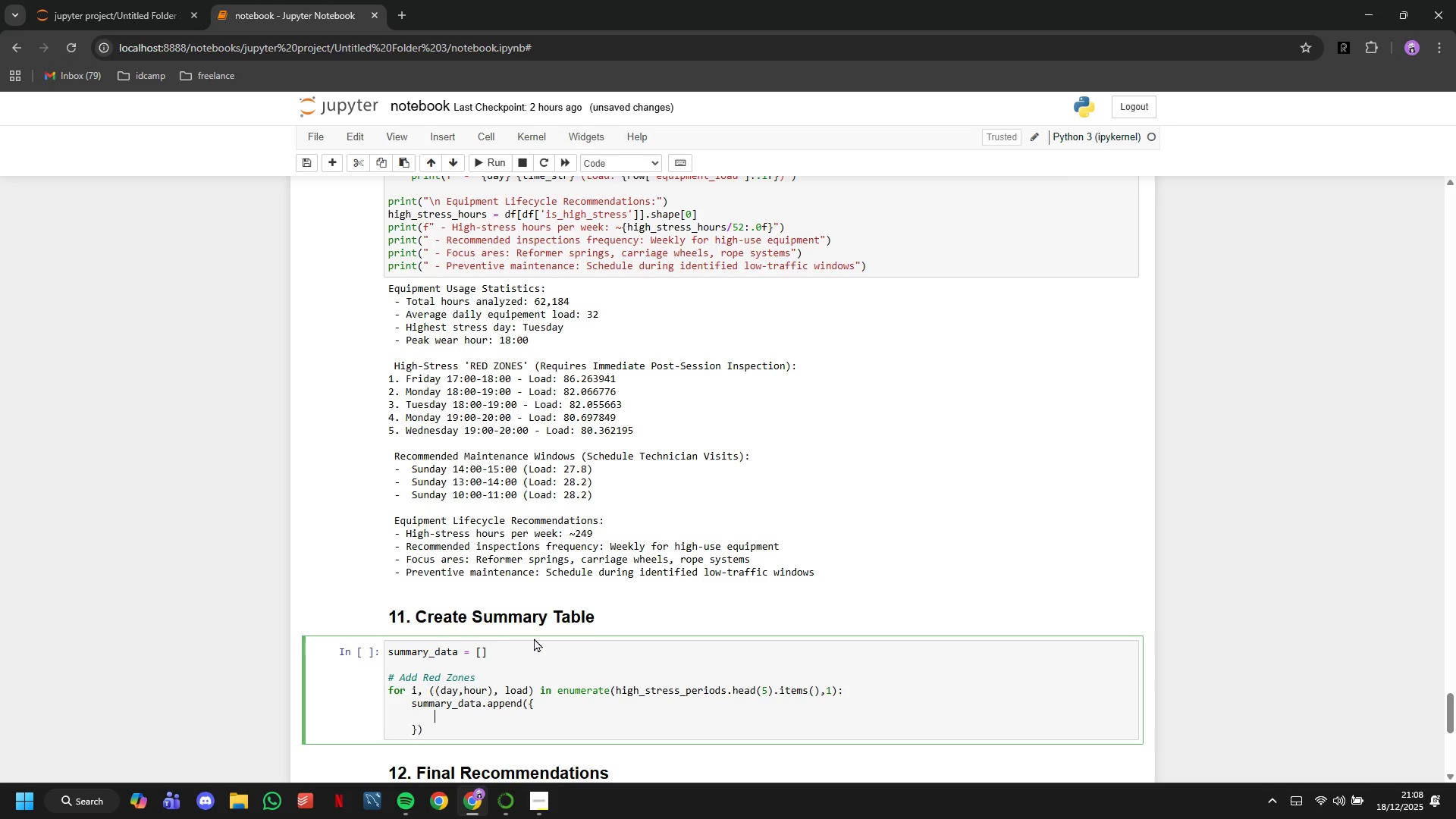 
type('Priority)
 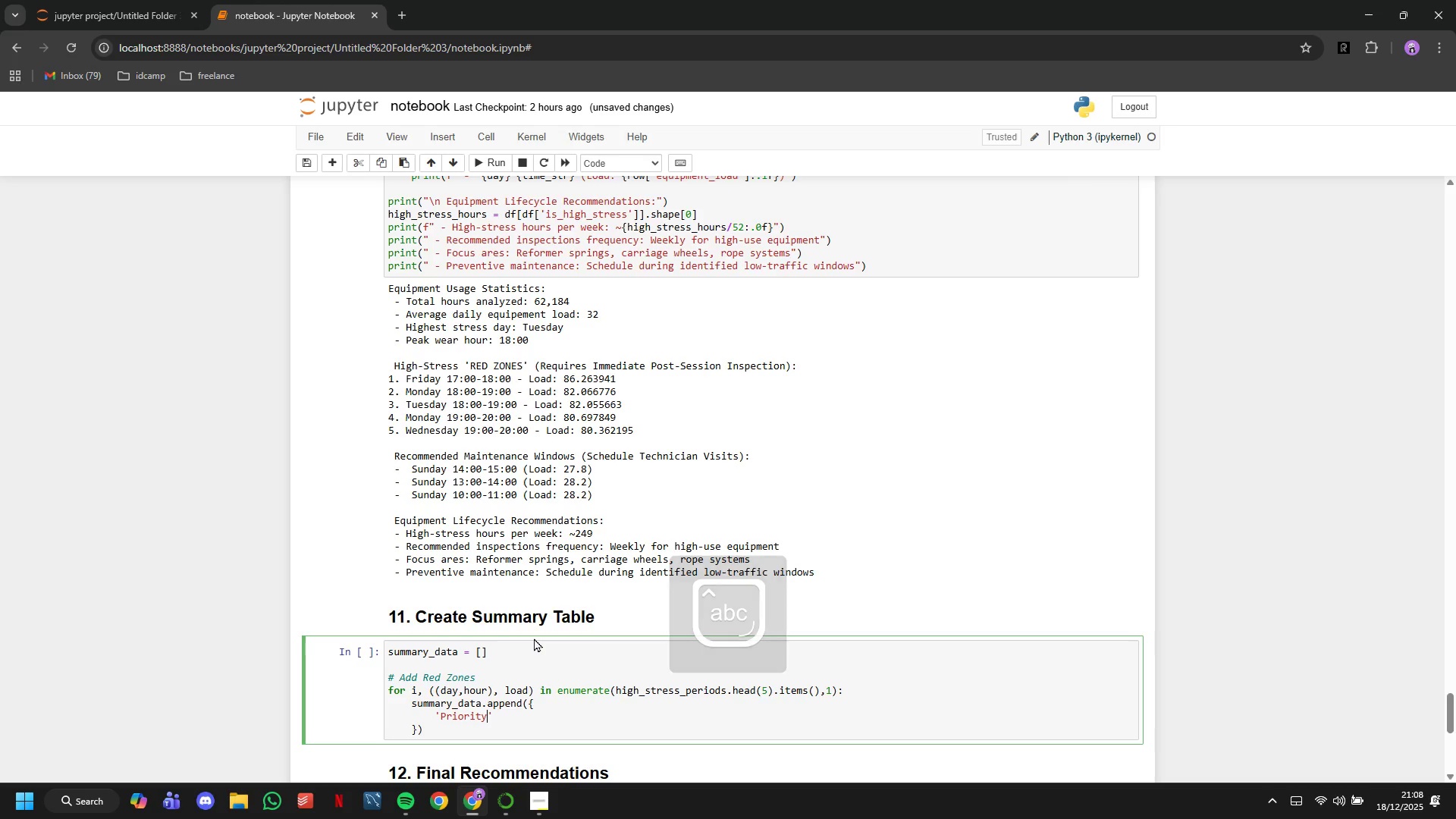 
key(ArrowRight)
 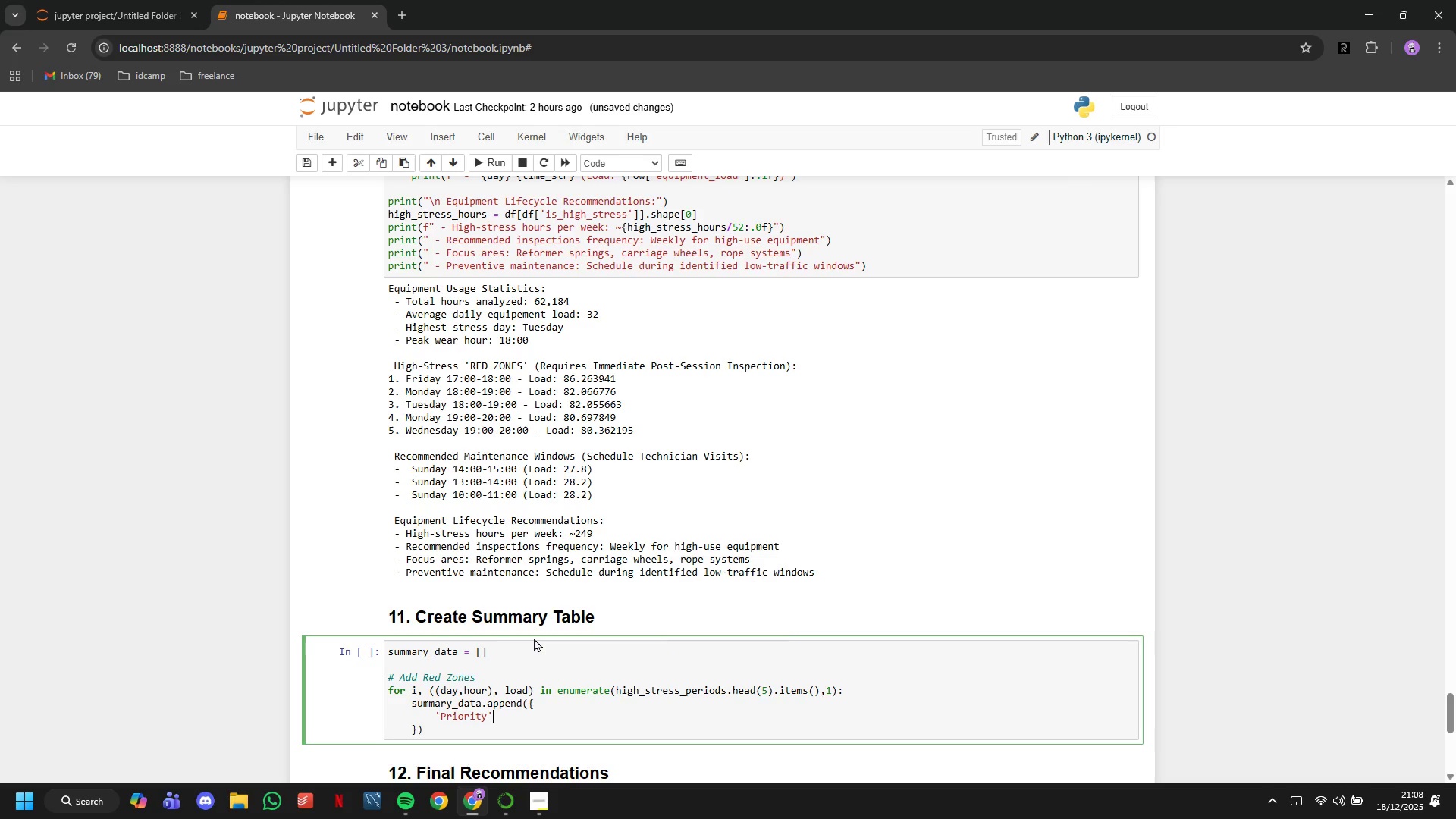 
type(: 'HIGH STRESS)
 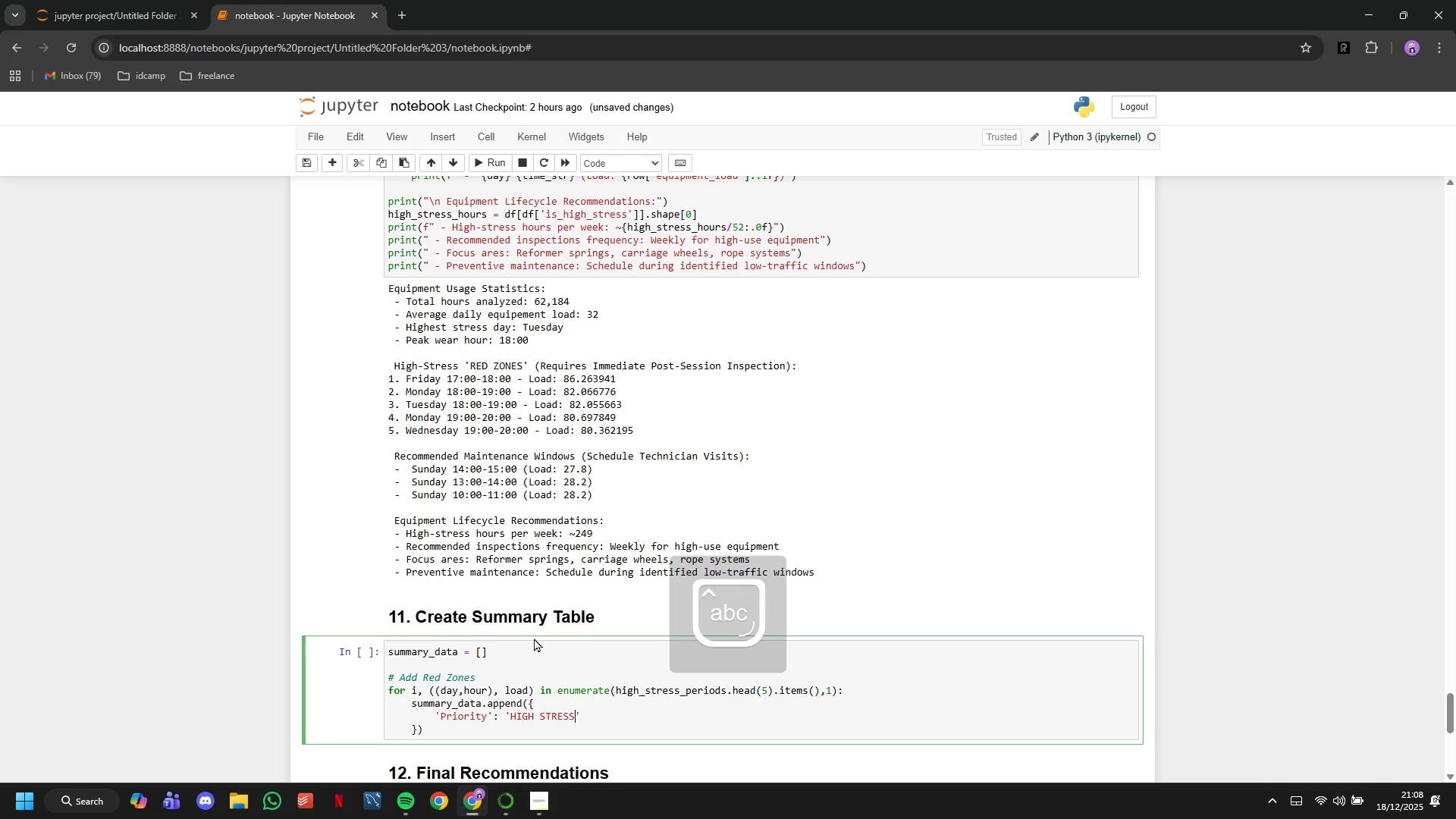 
key(ArrowRight)
 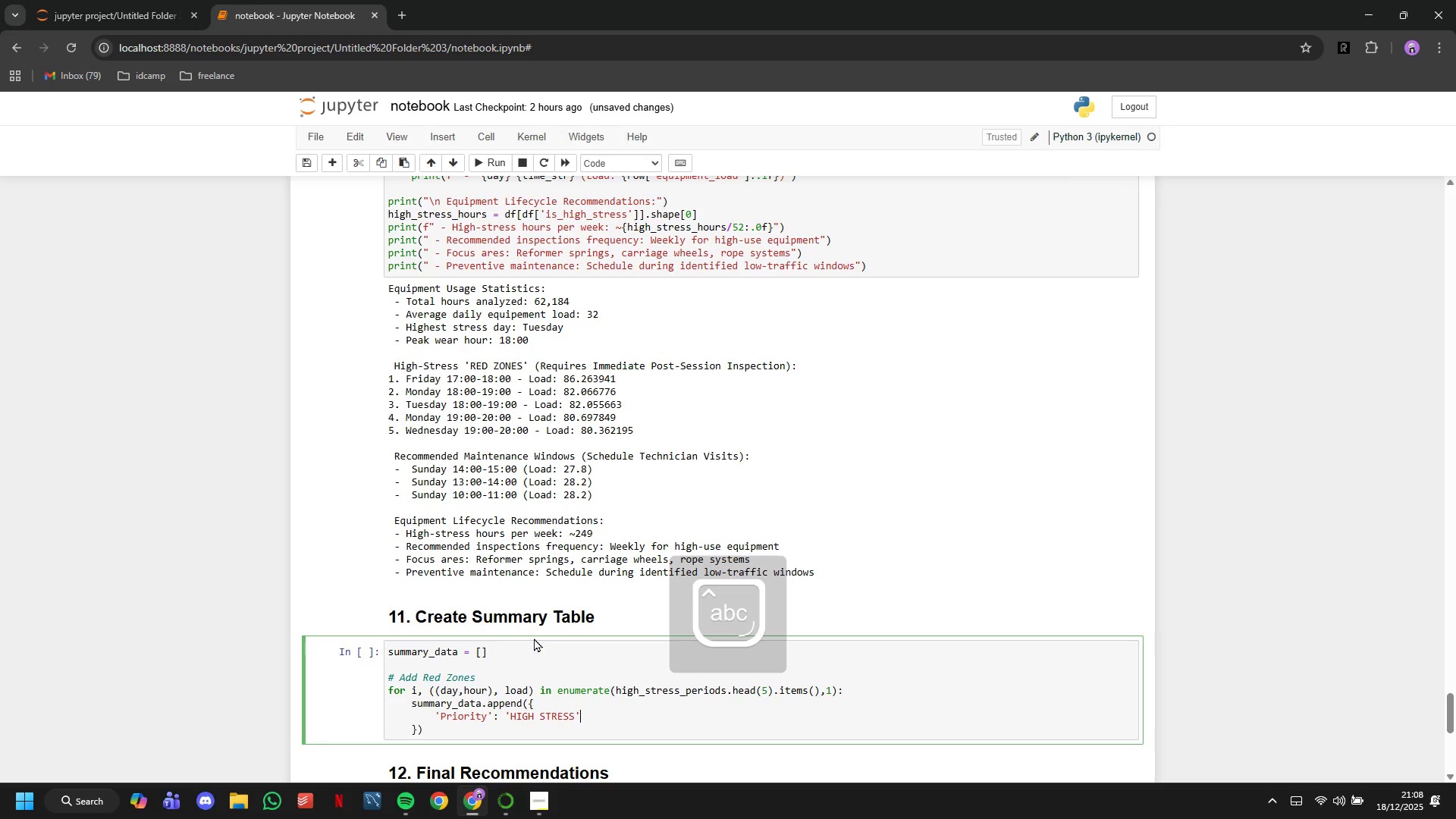 
key(Comma)
 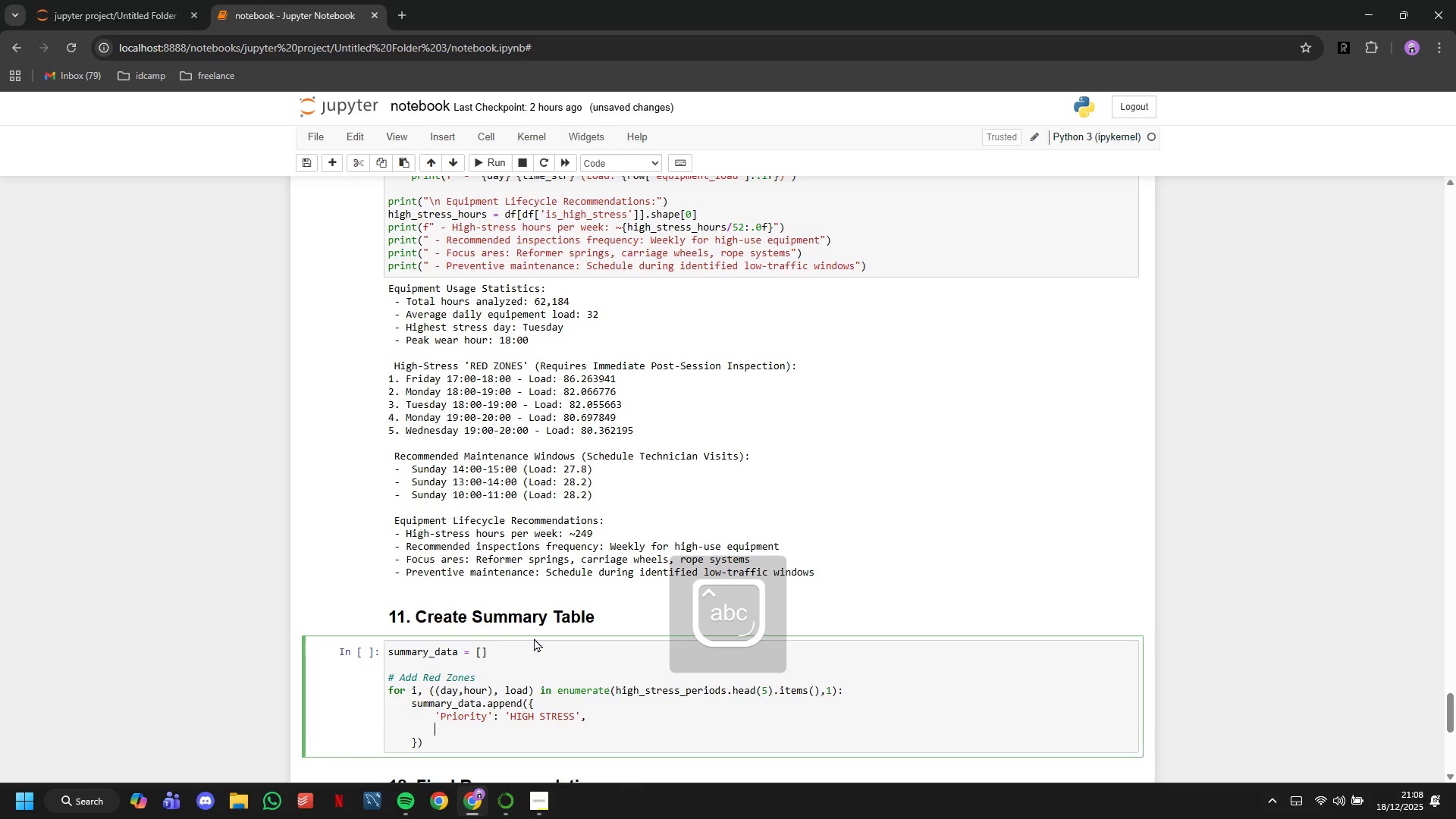 
key(Enter)
 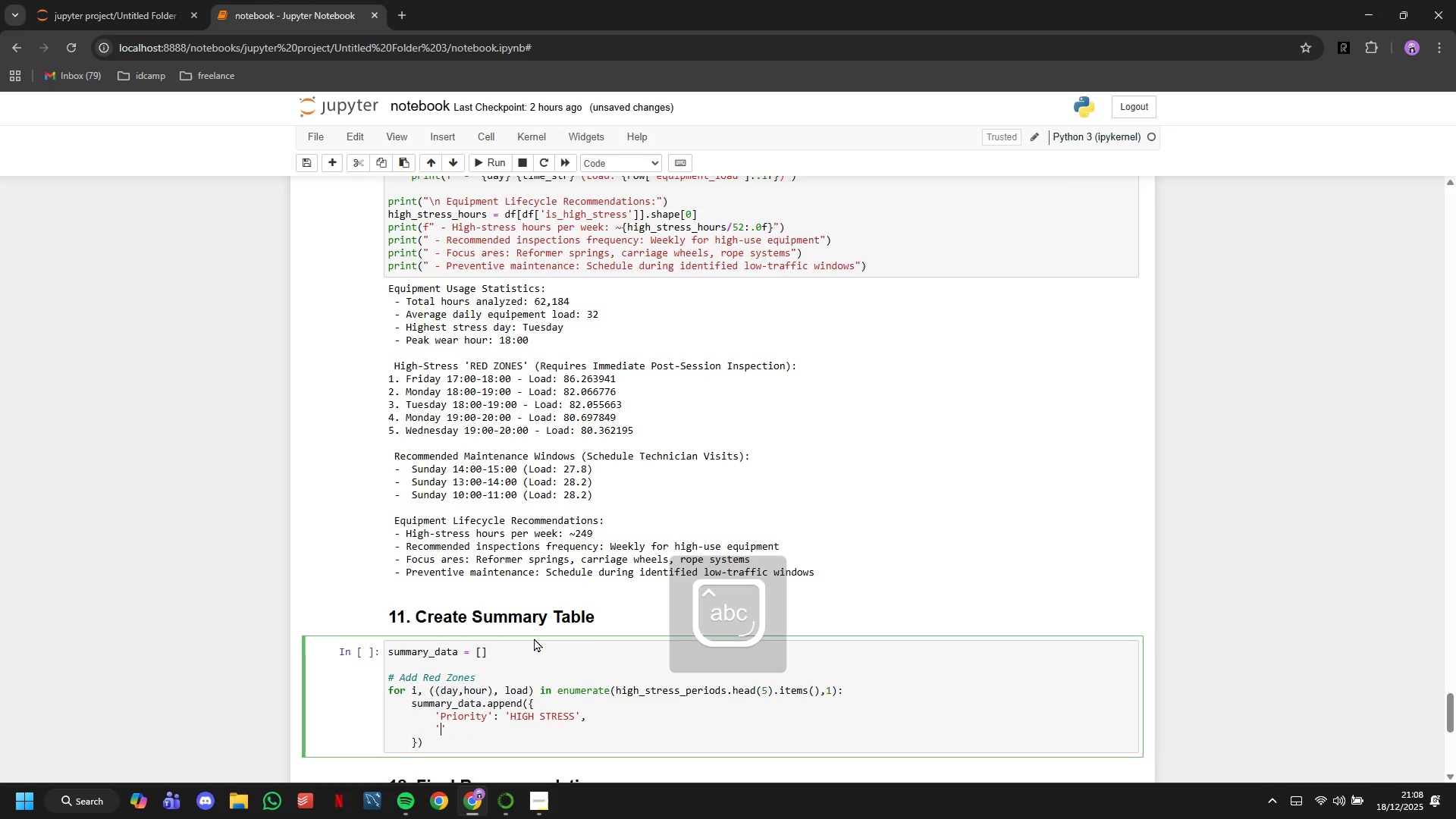 
type('dAY)
key(Backspace)
key(Backspace)
key(Backspace)
type(Day)
 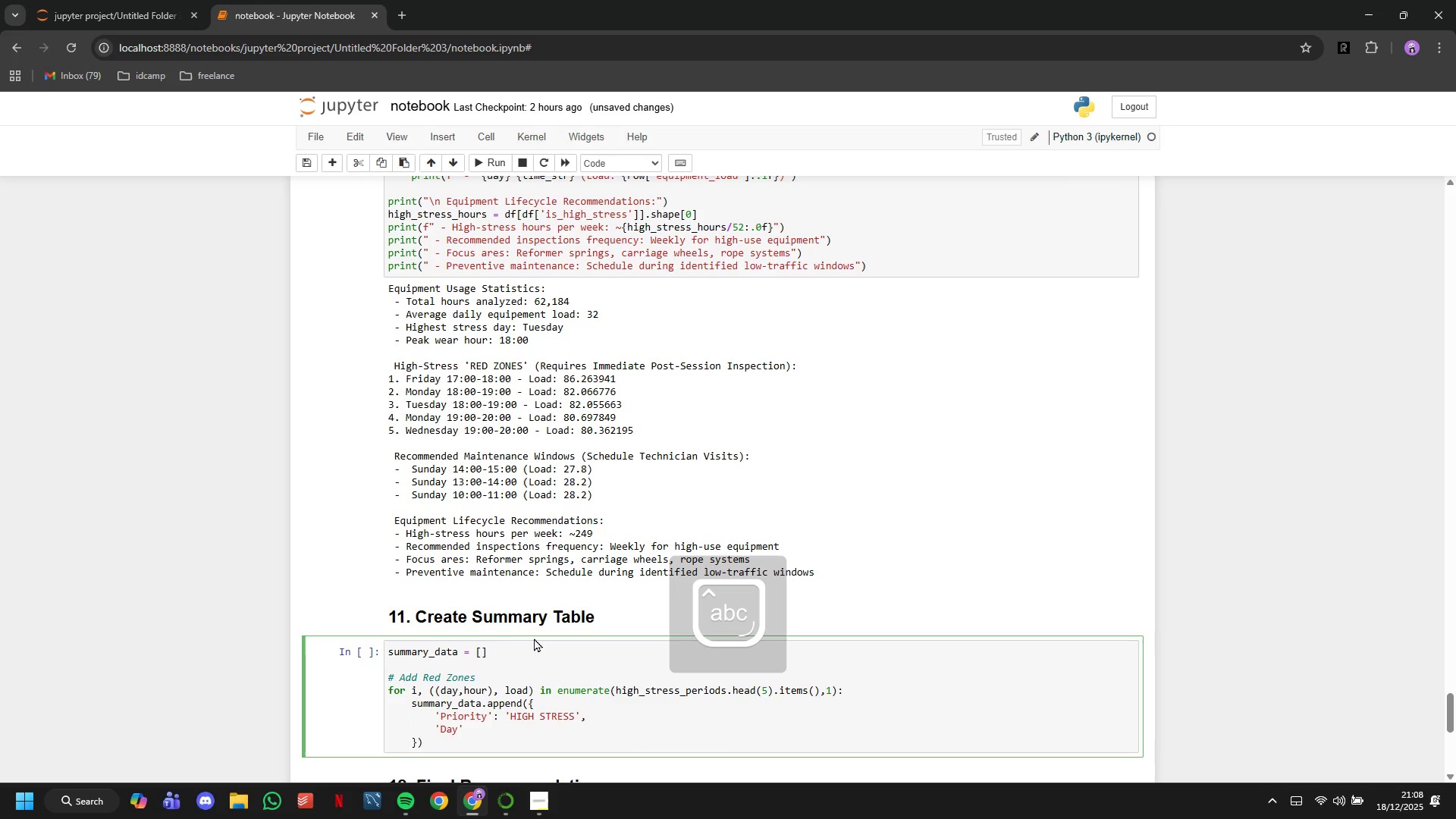 
key(ArrowRight)
 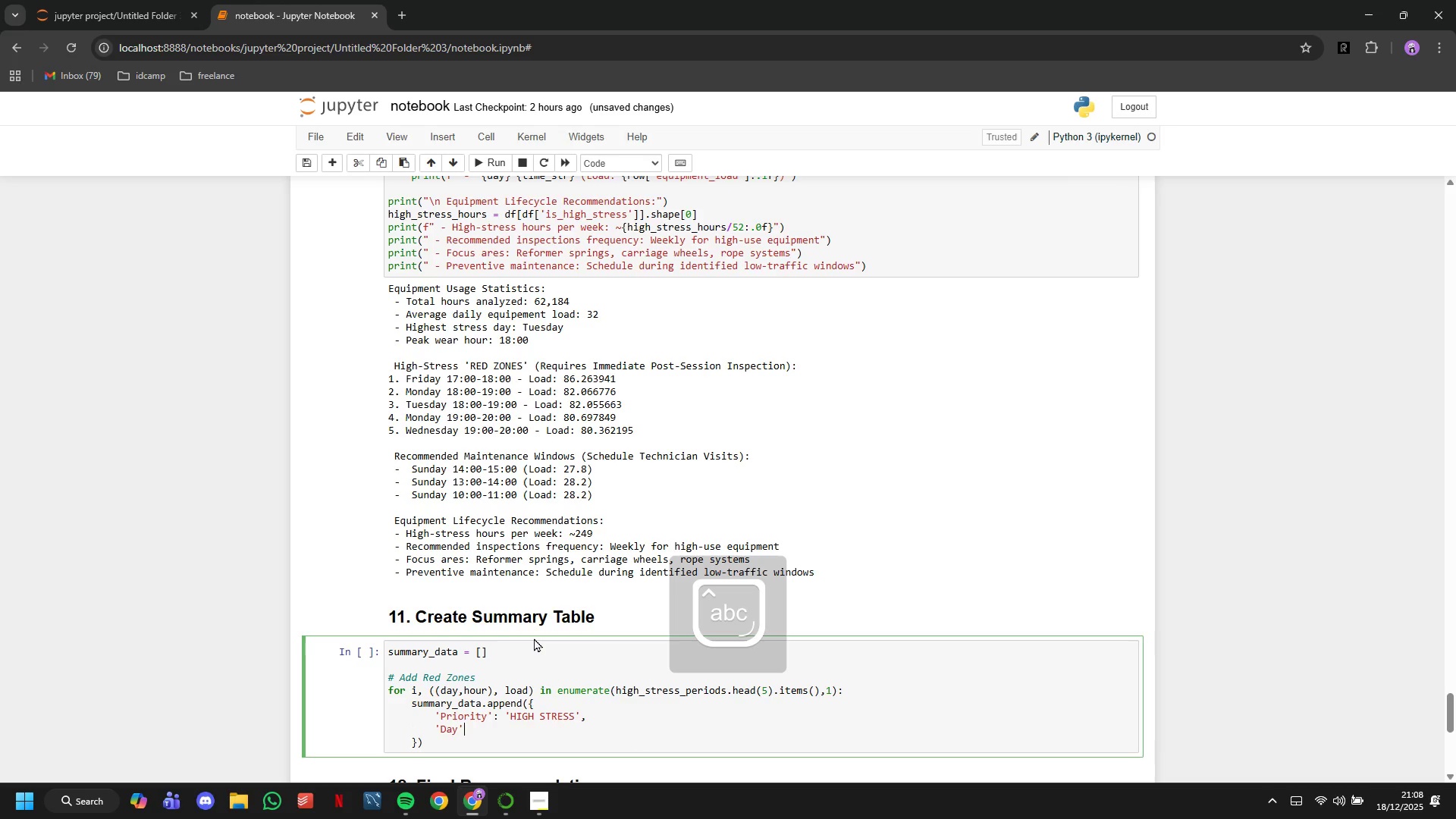 
type(: day,)
 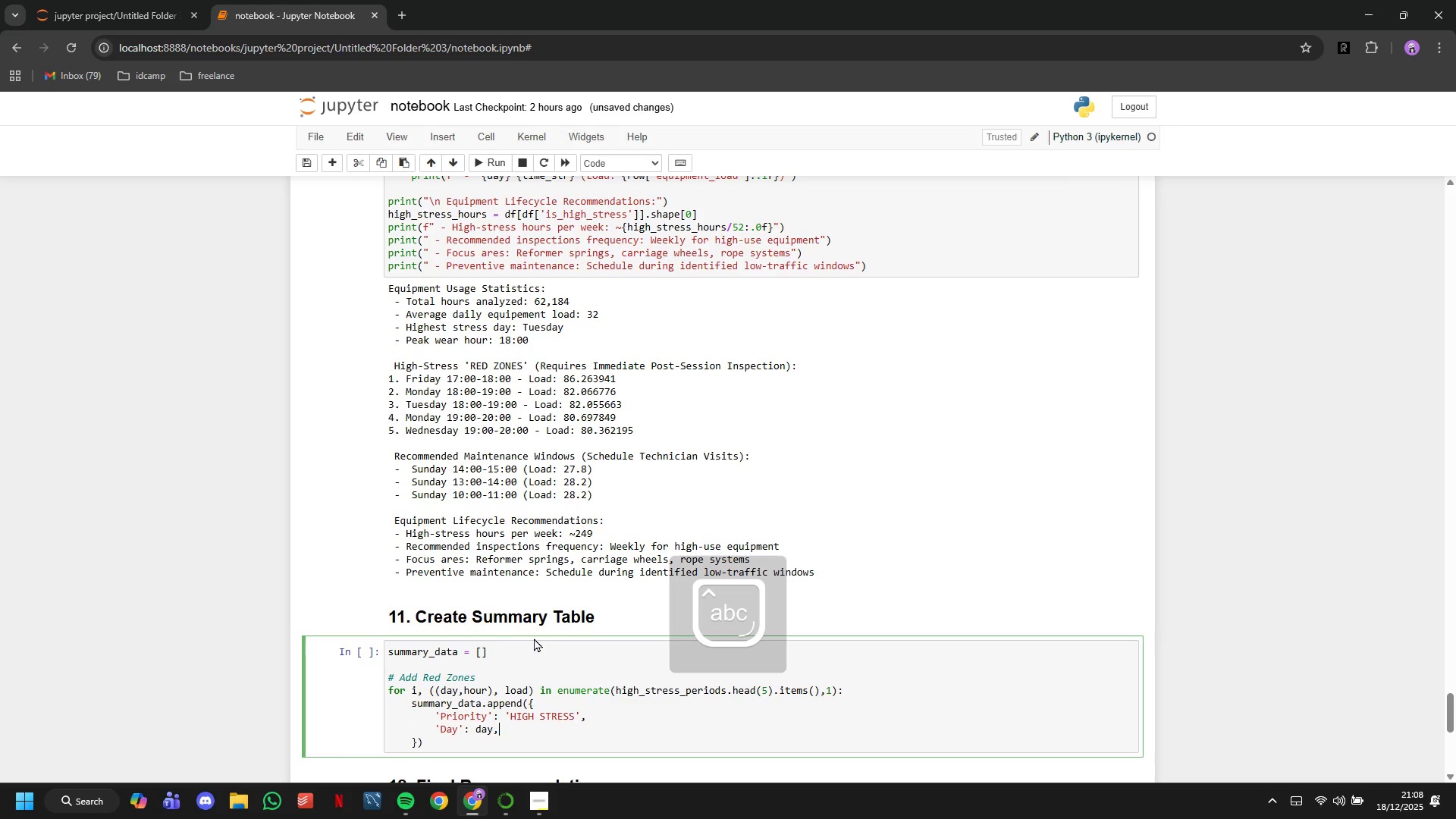 
key(Enter)
 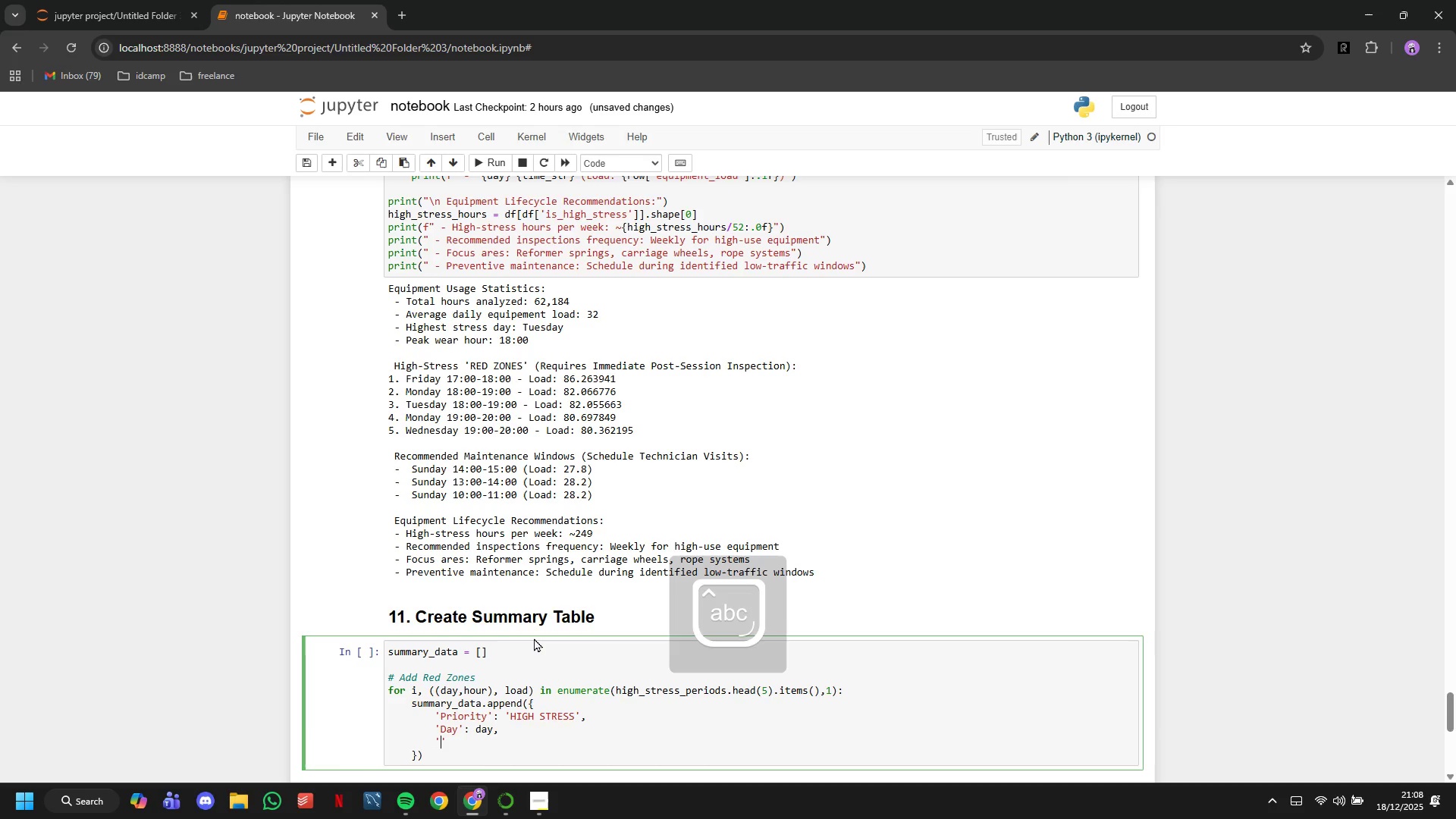 
type('Time)
 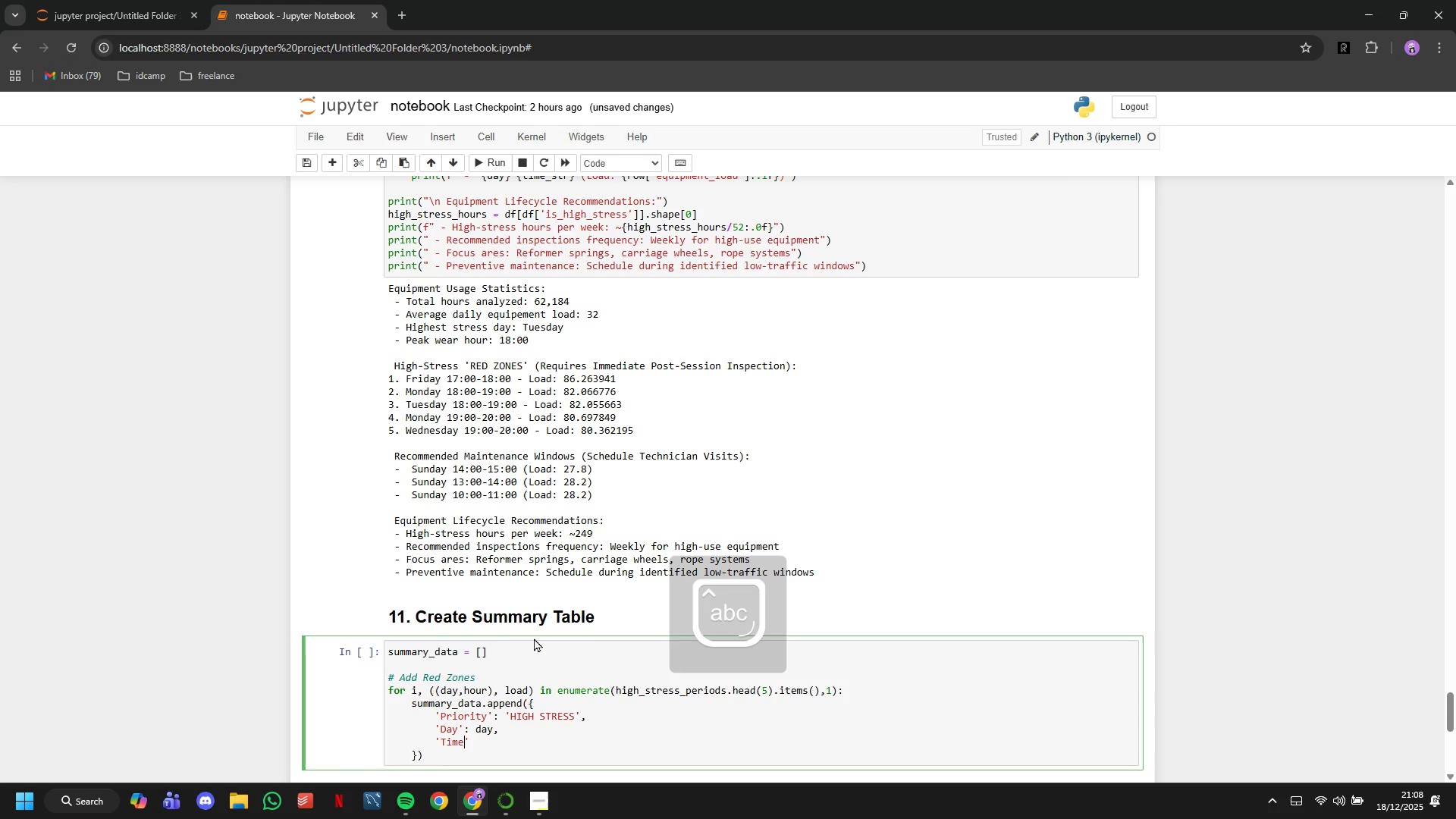 
key(ArrowRight)
 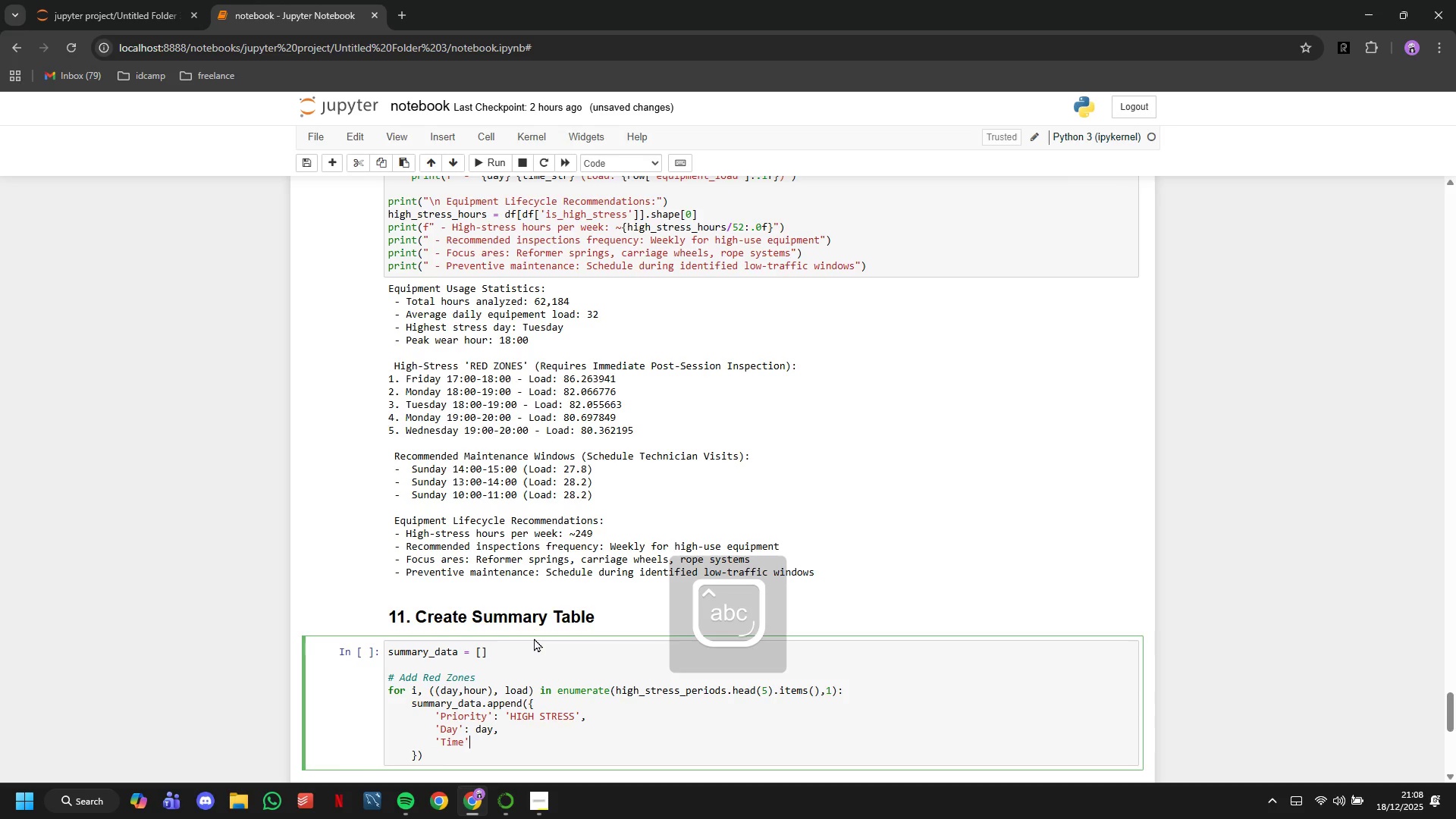 
key(Shift+Semicolon)
 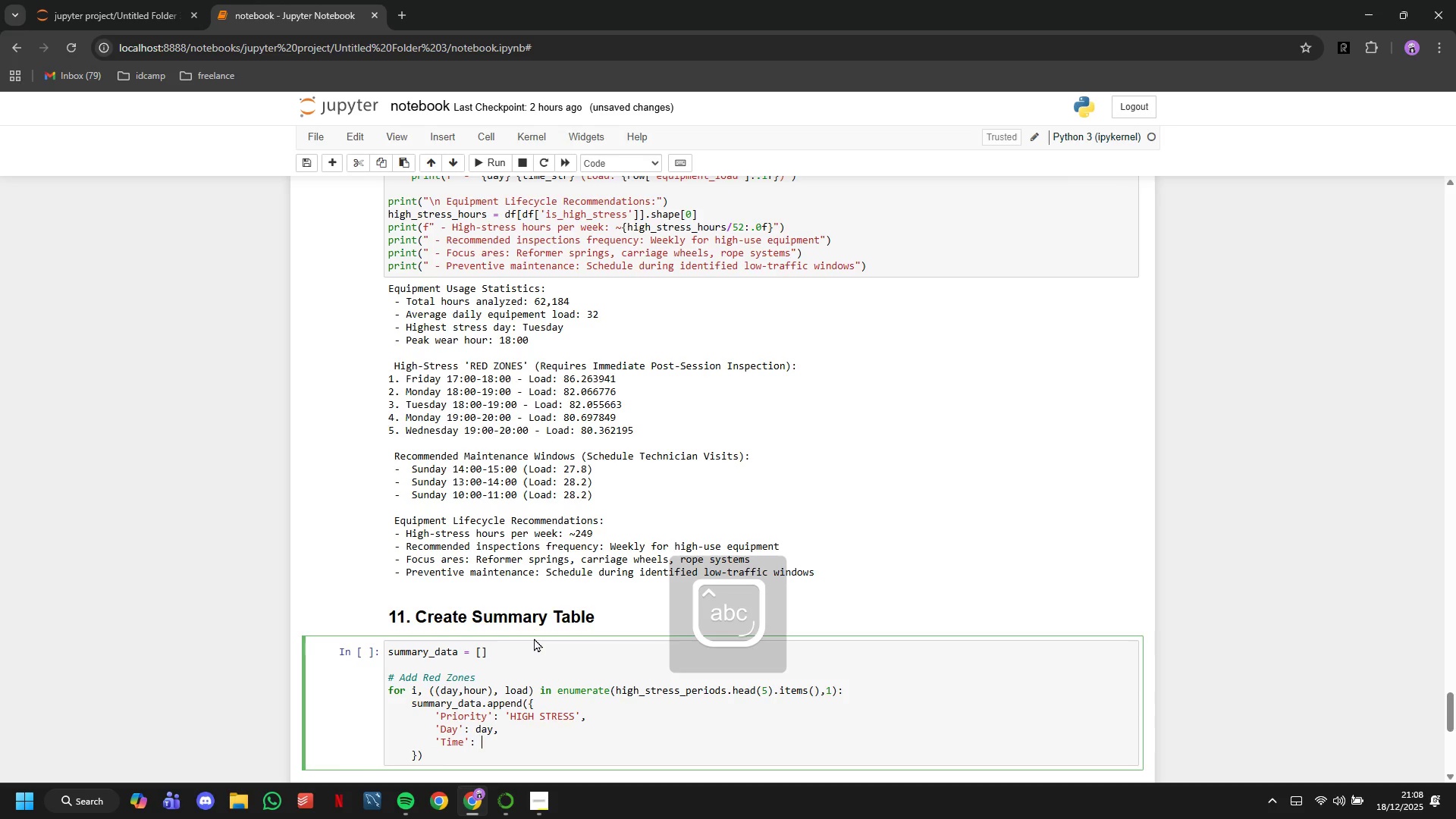 
key(Space)
 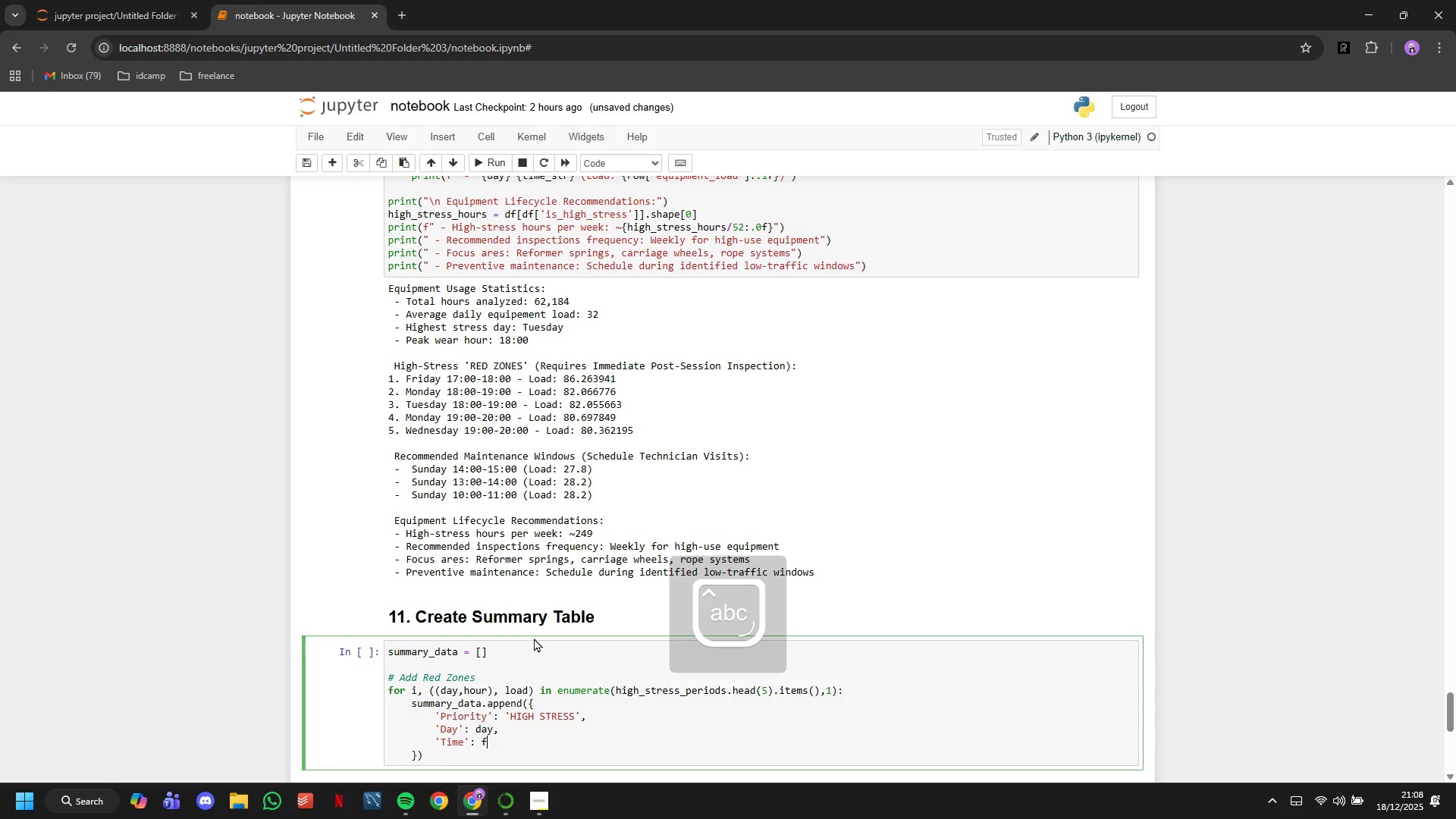 
key(F)
 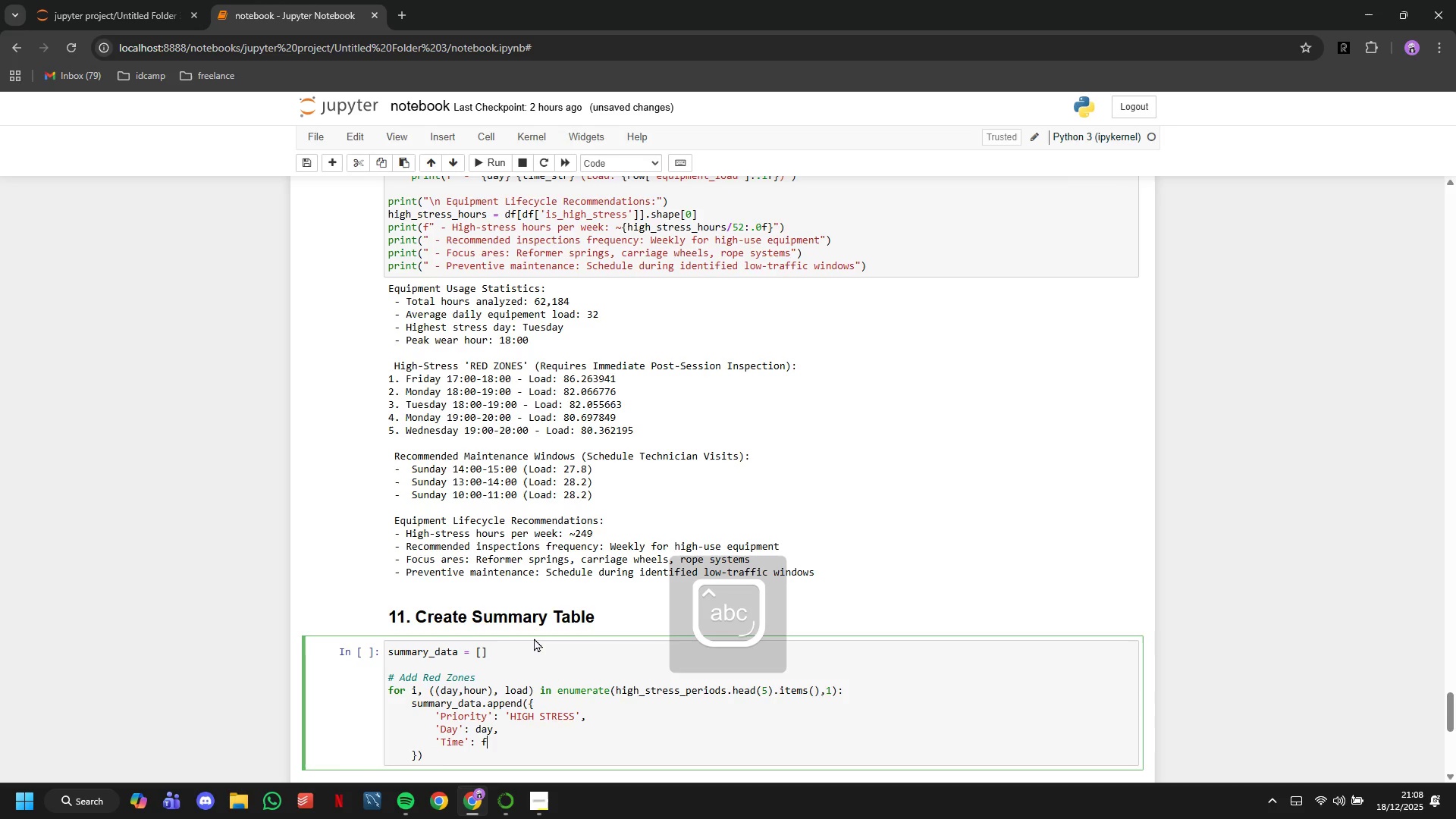 
key(Shift+Quote)
 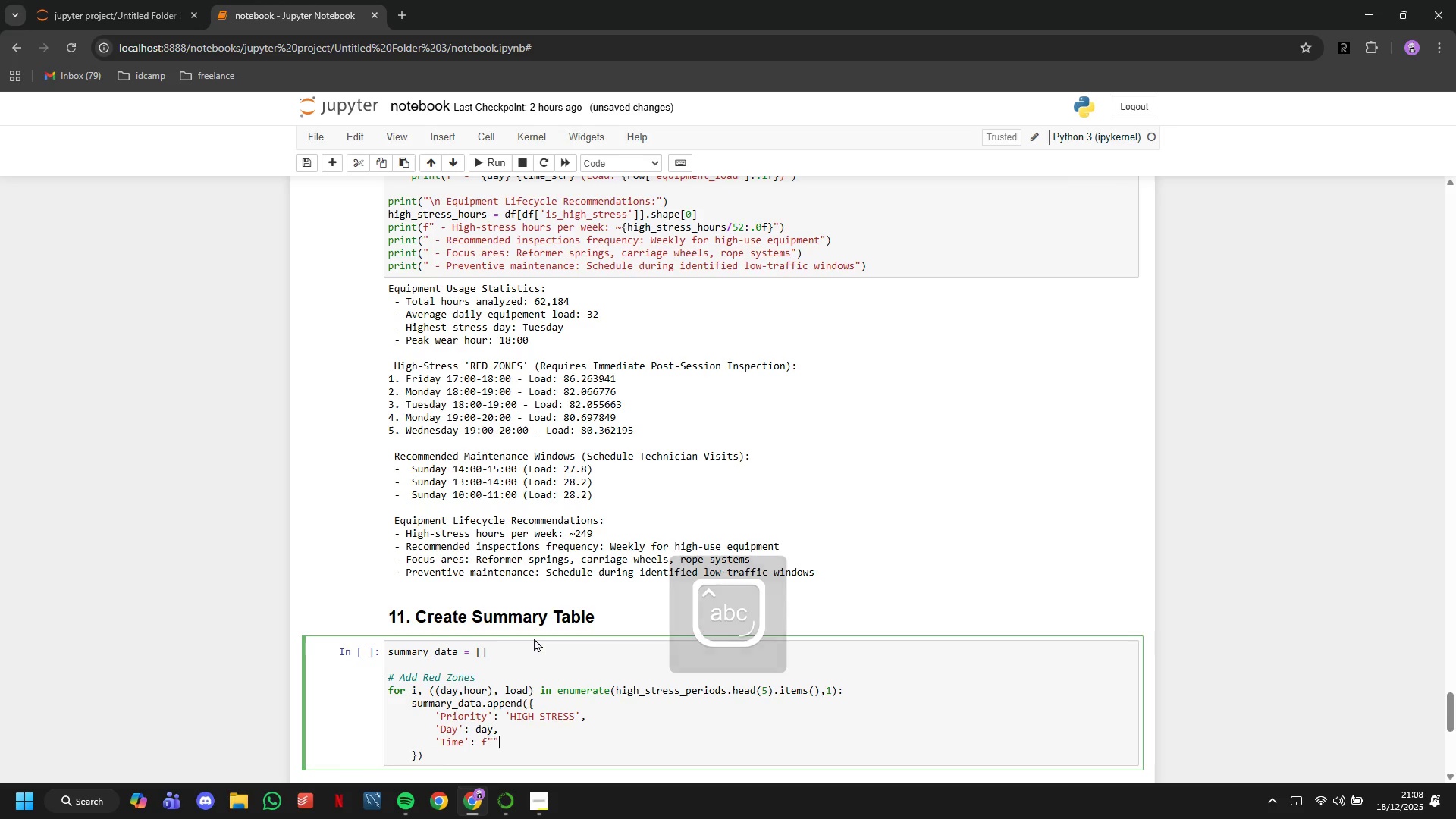 
key(Shift+Quote)
 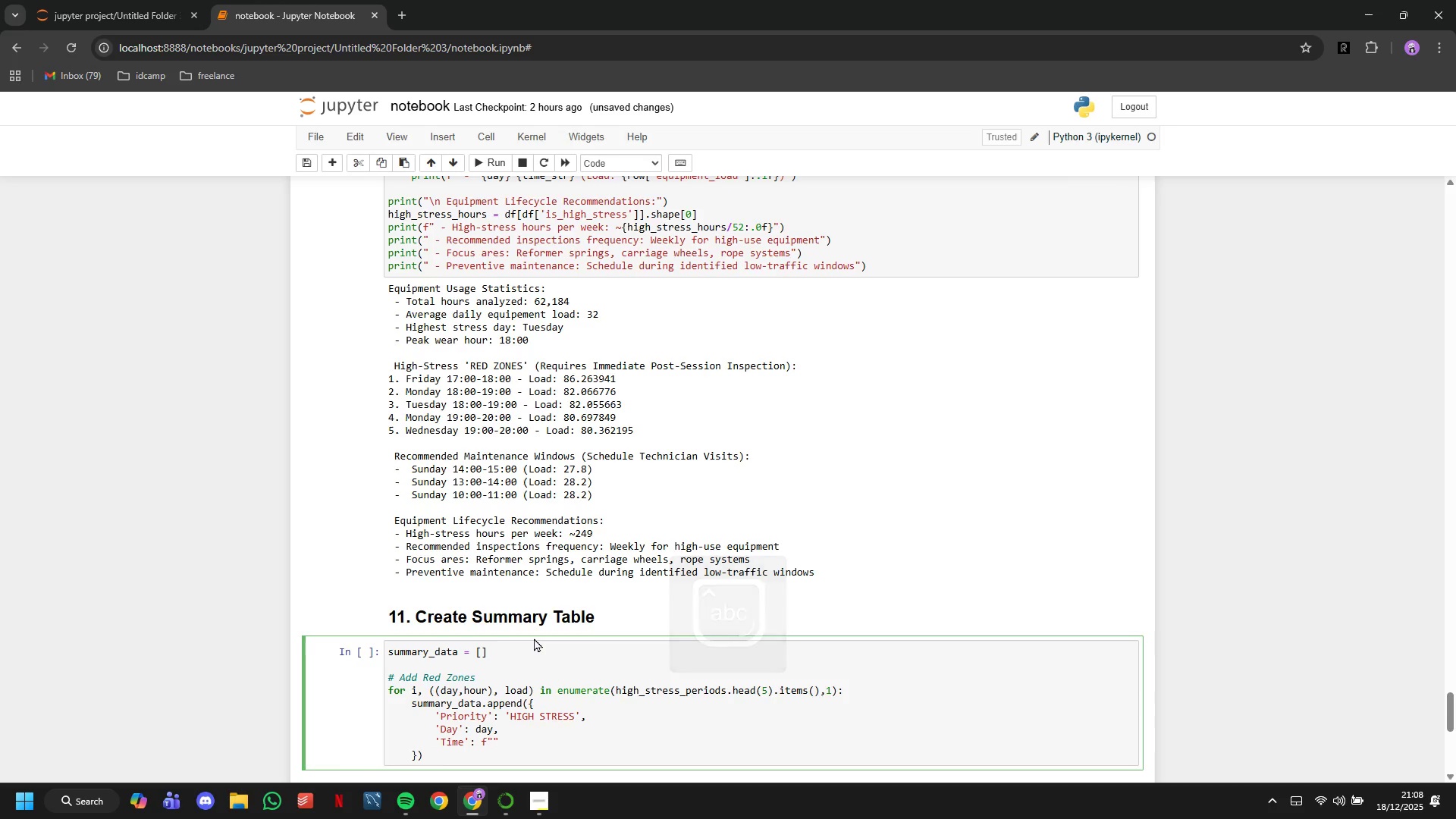 
key(ArrowLeft)
 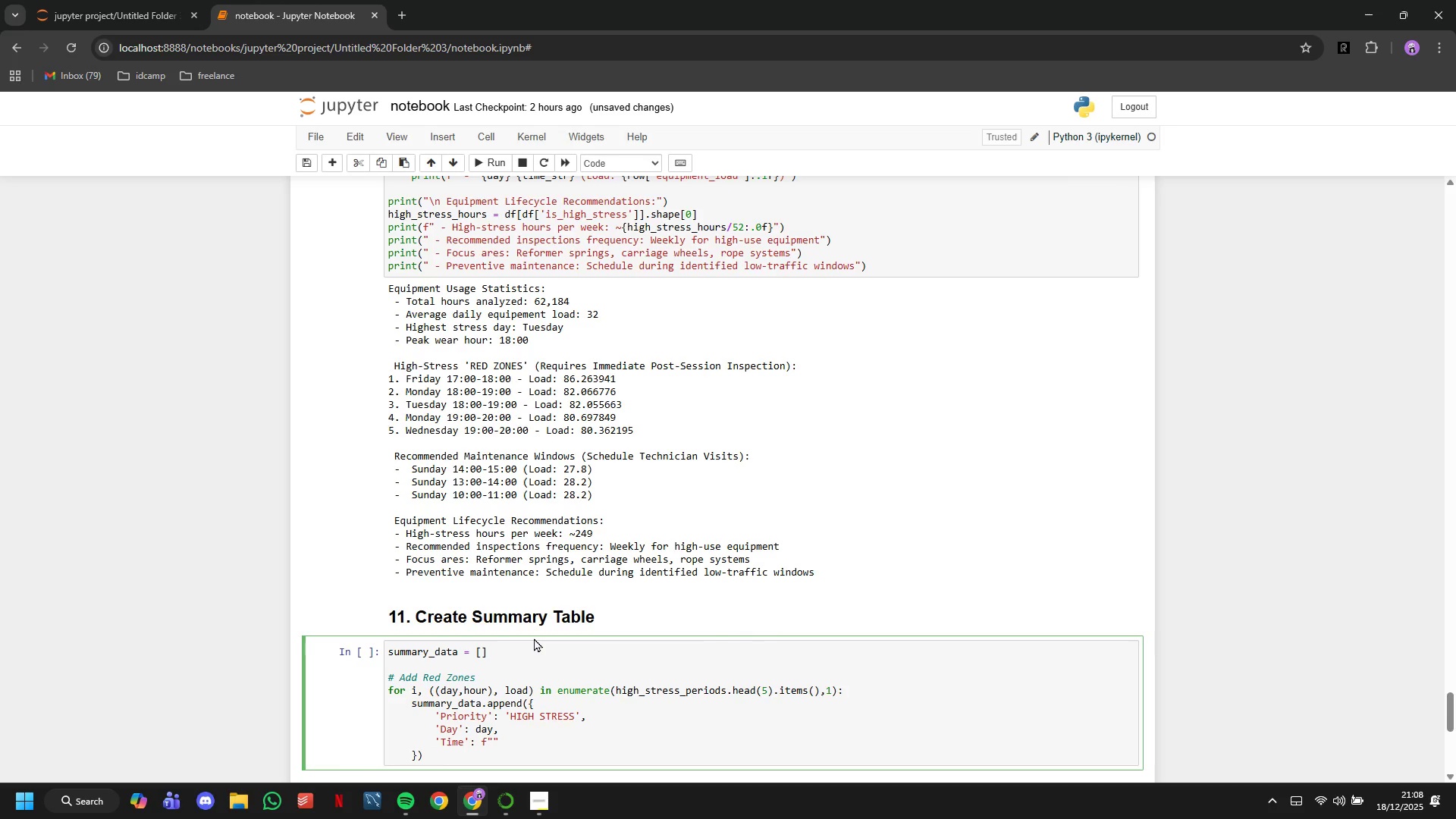 
type({hour:02d)
 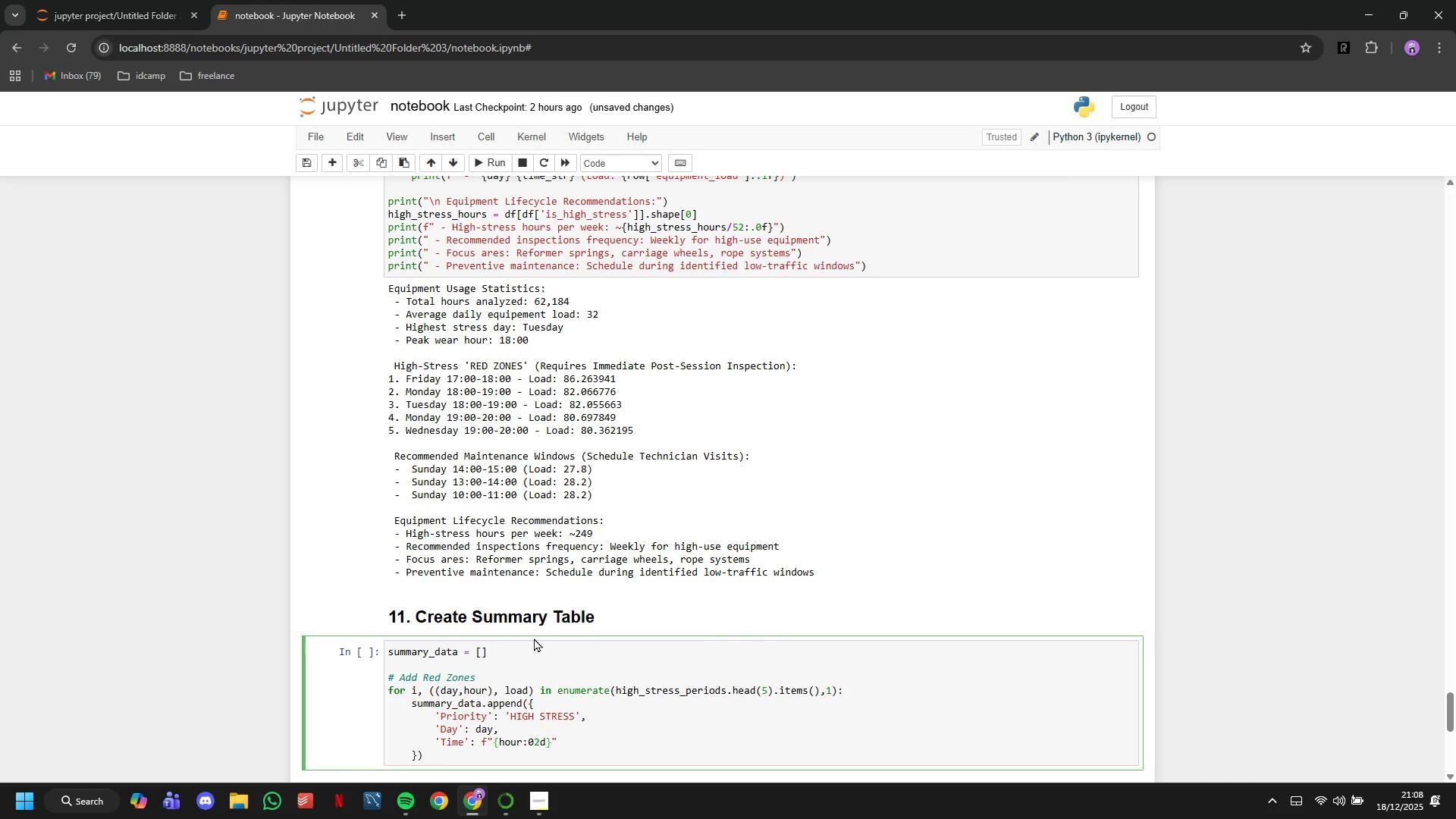 
key(ArrowRight)
 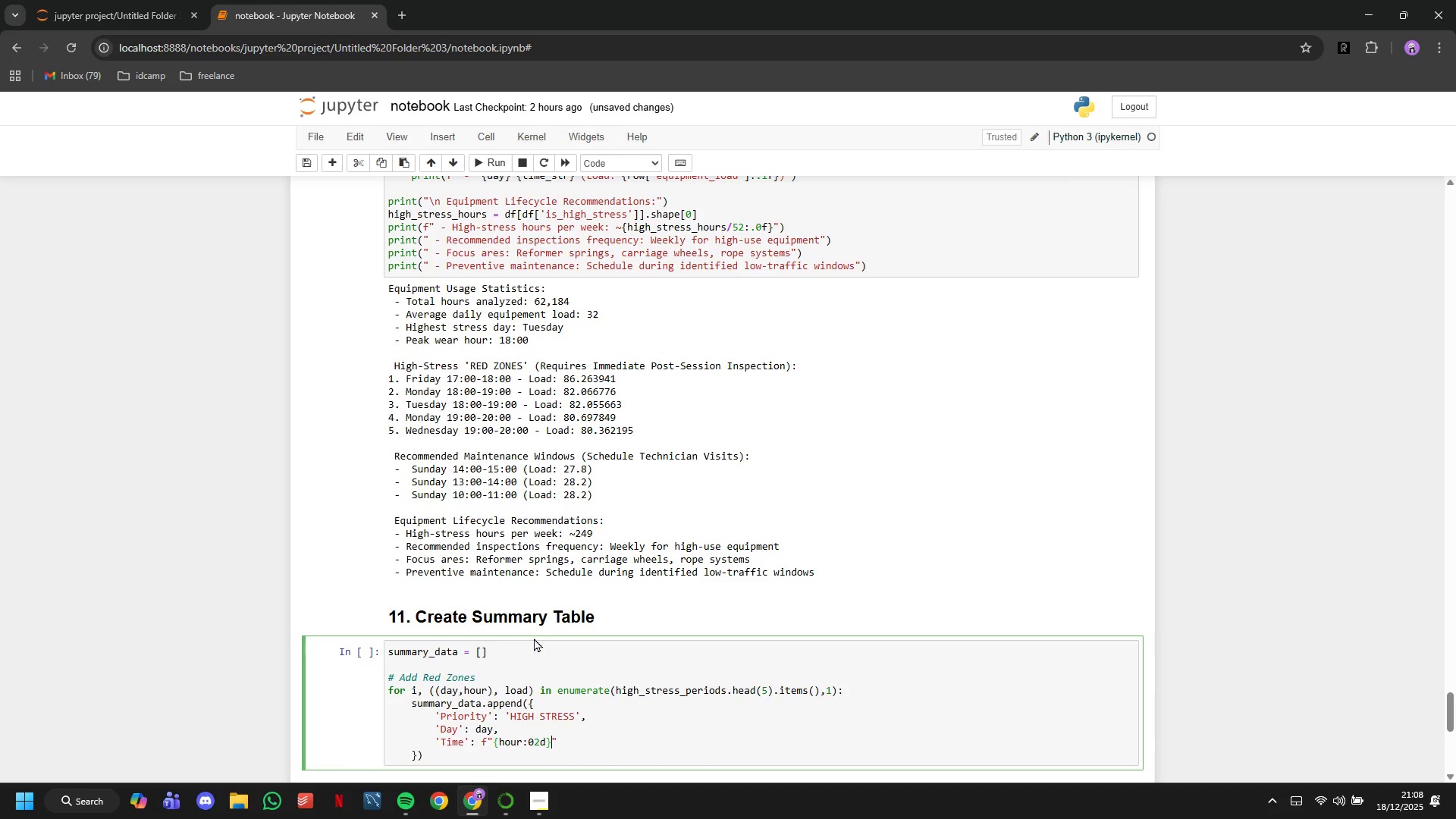 
type(:00-{hour+1:-)
key(Backspace)
type(02d)
 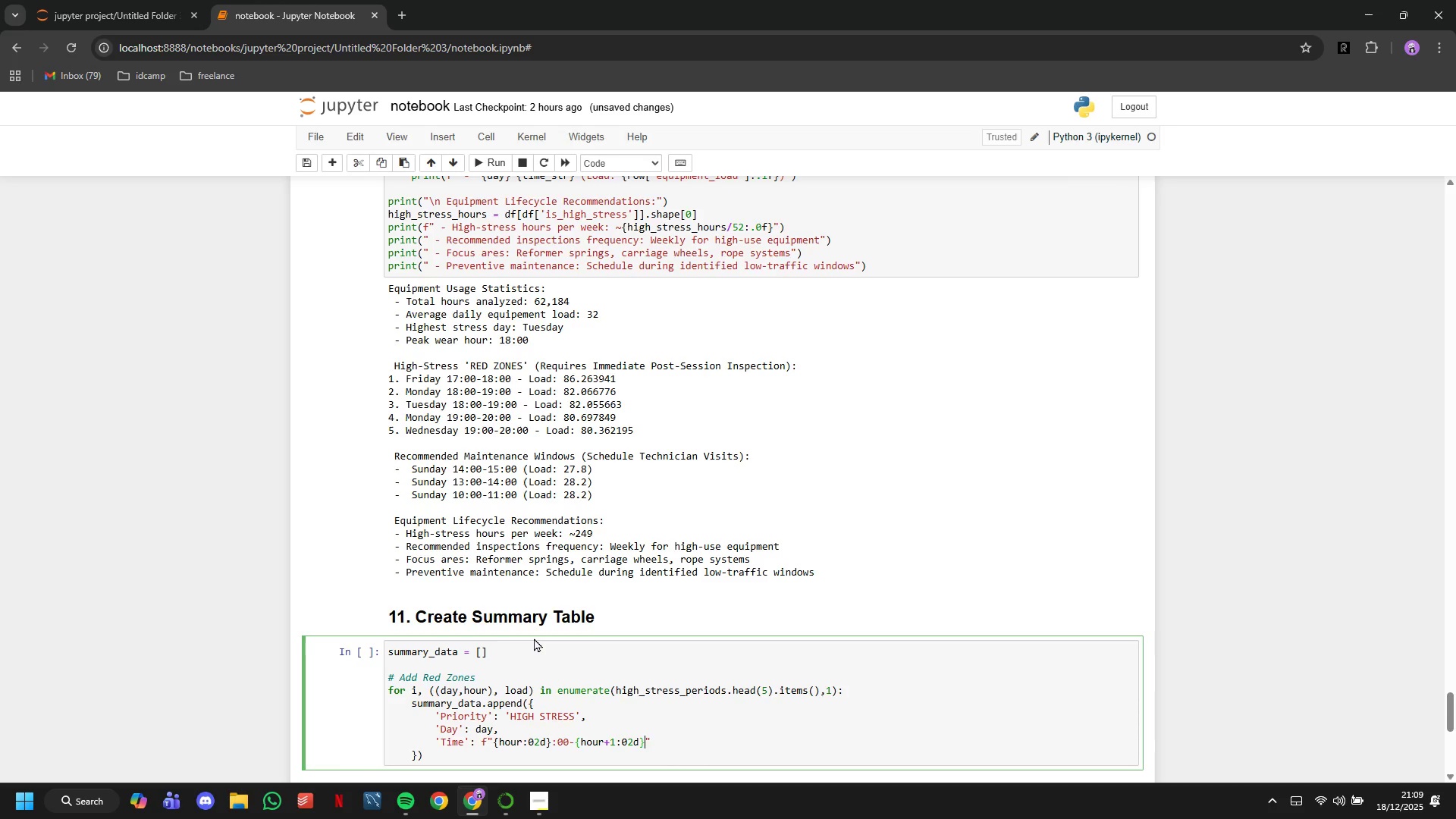 
 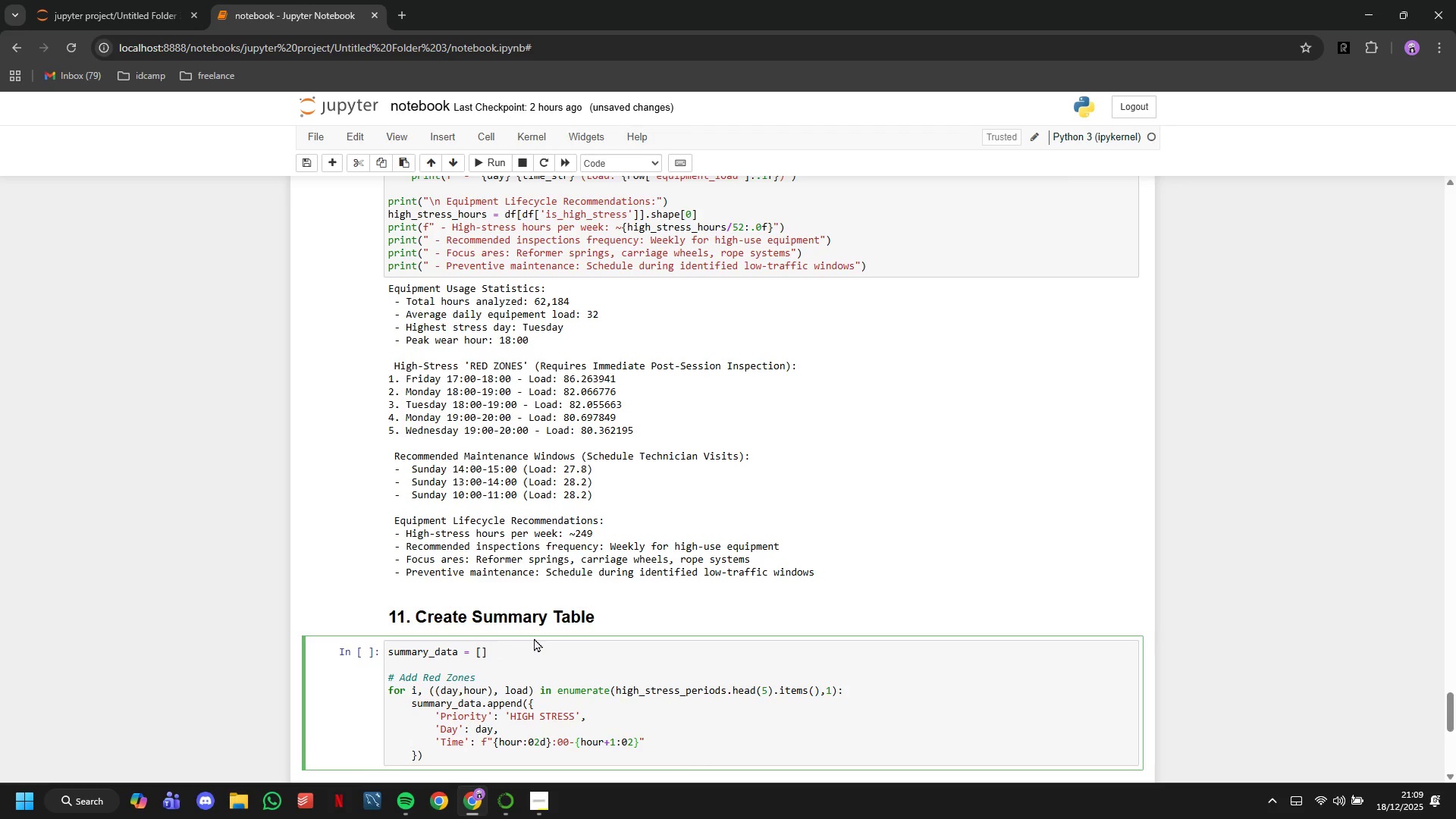 
key(ArrowRight)
 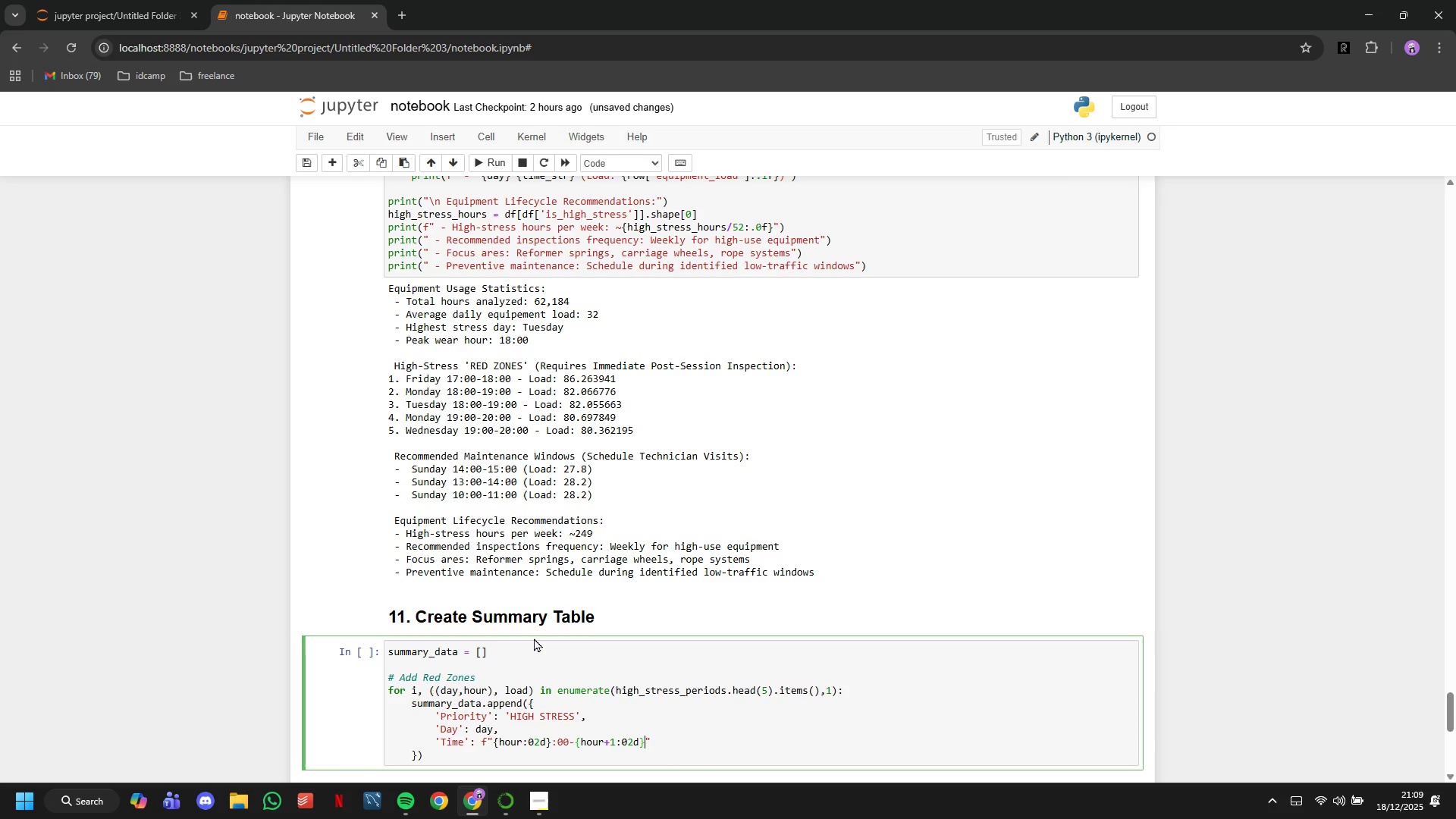 
type(:00)
 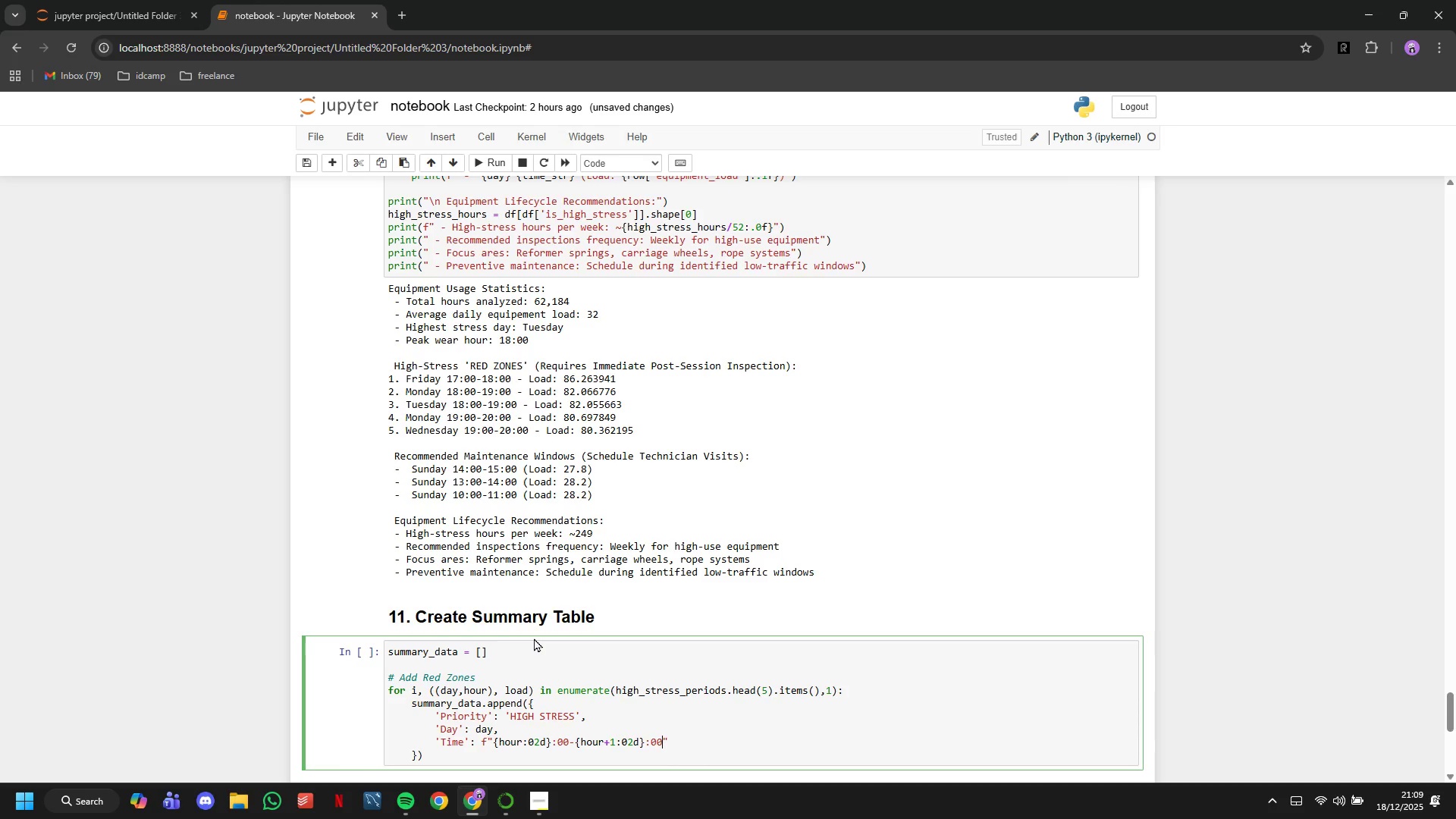 
key(ArrowRight)
 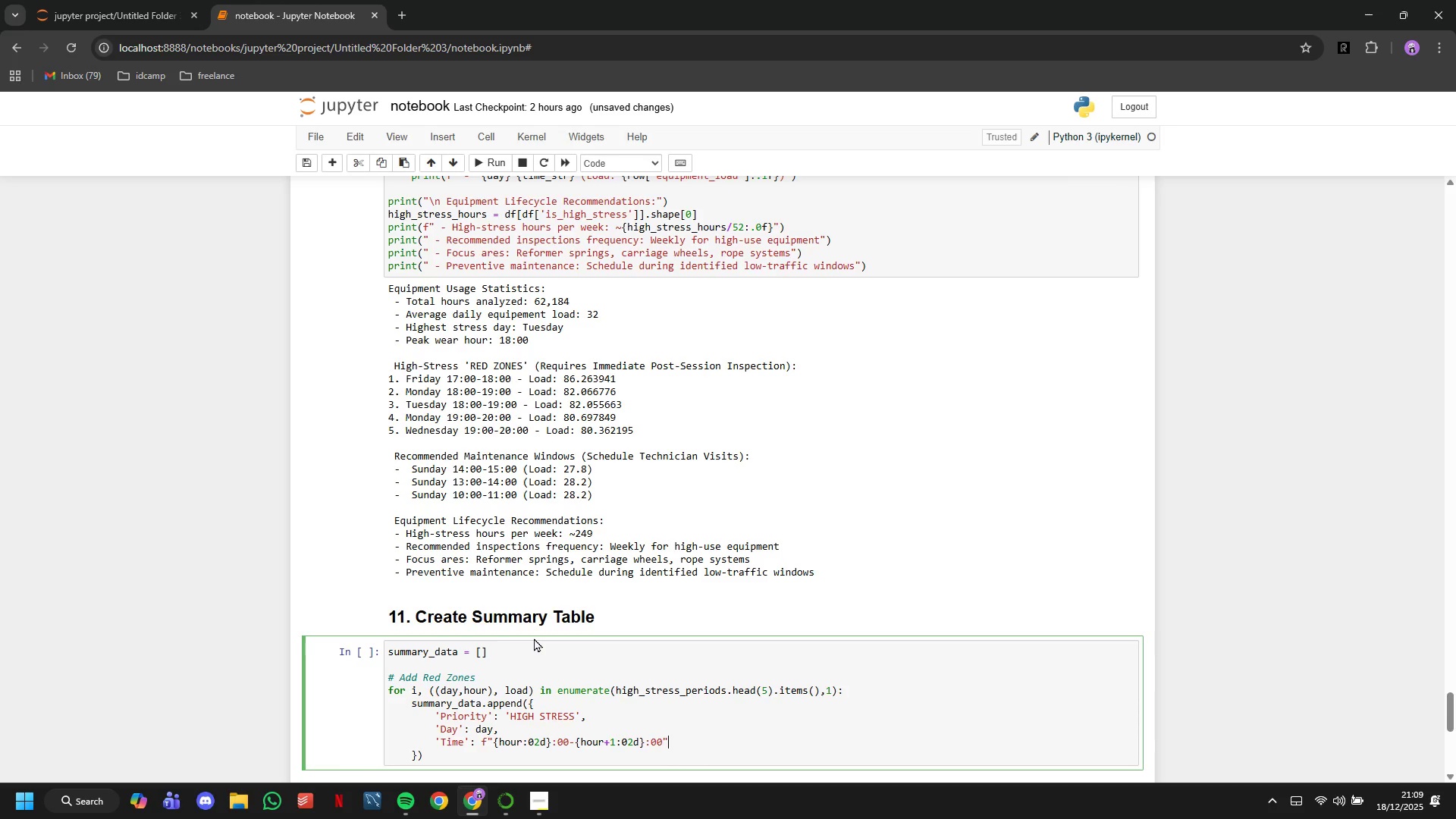 
key(Comma)
 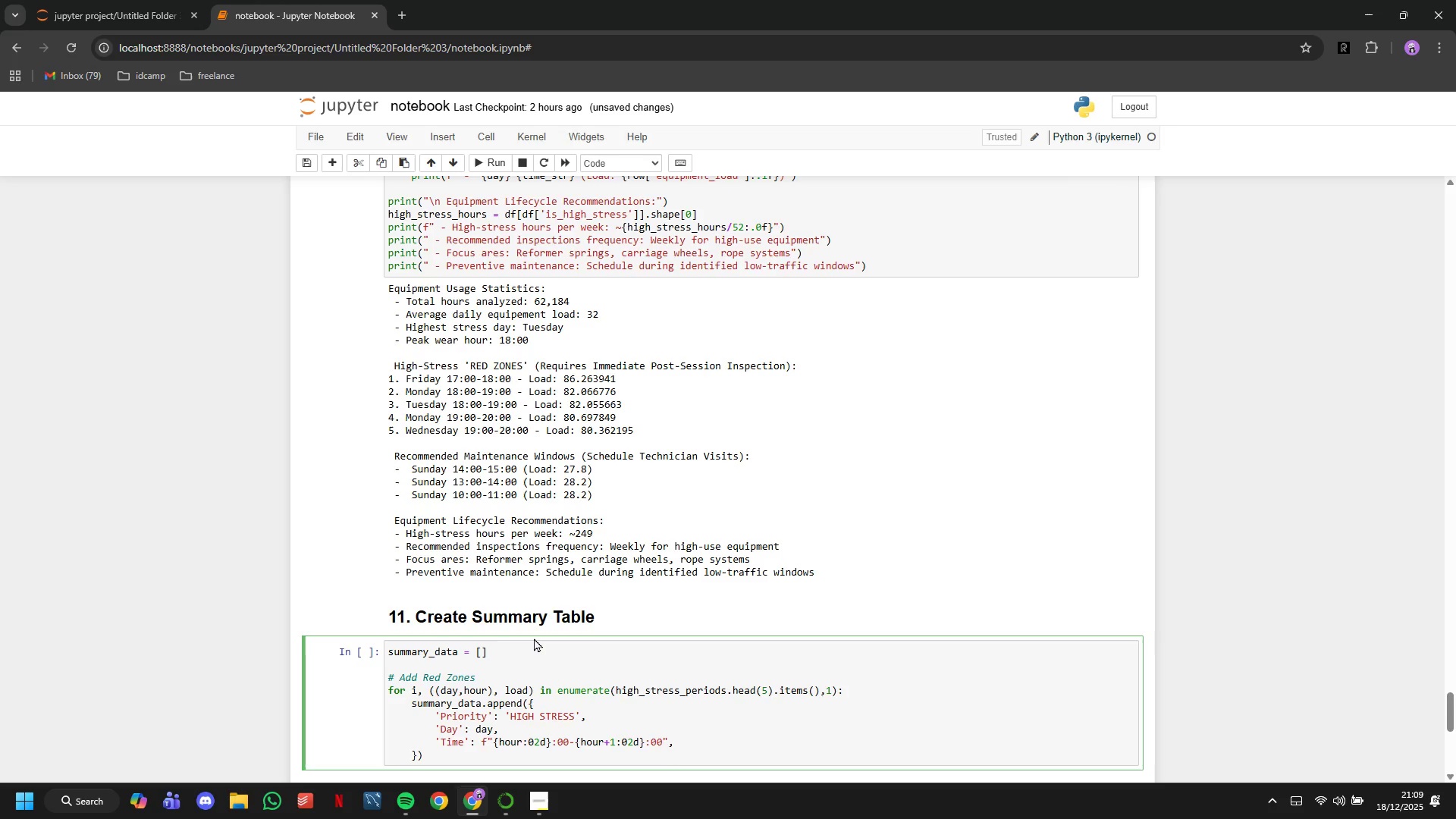 
key(Enter)
 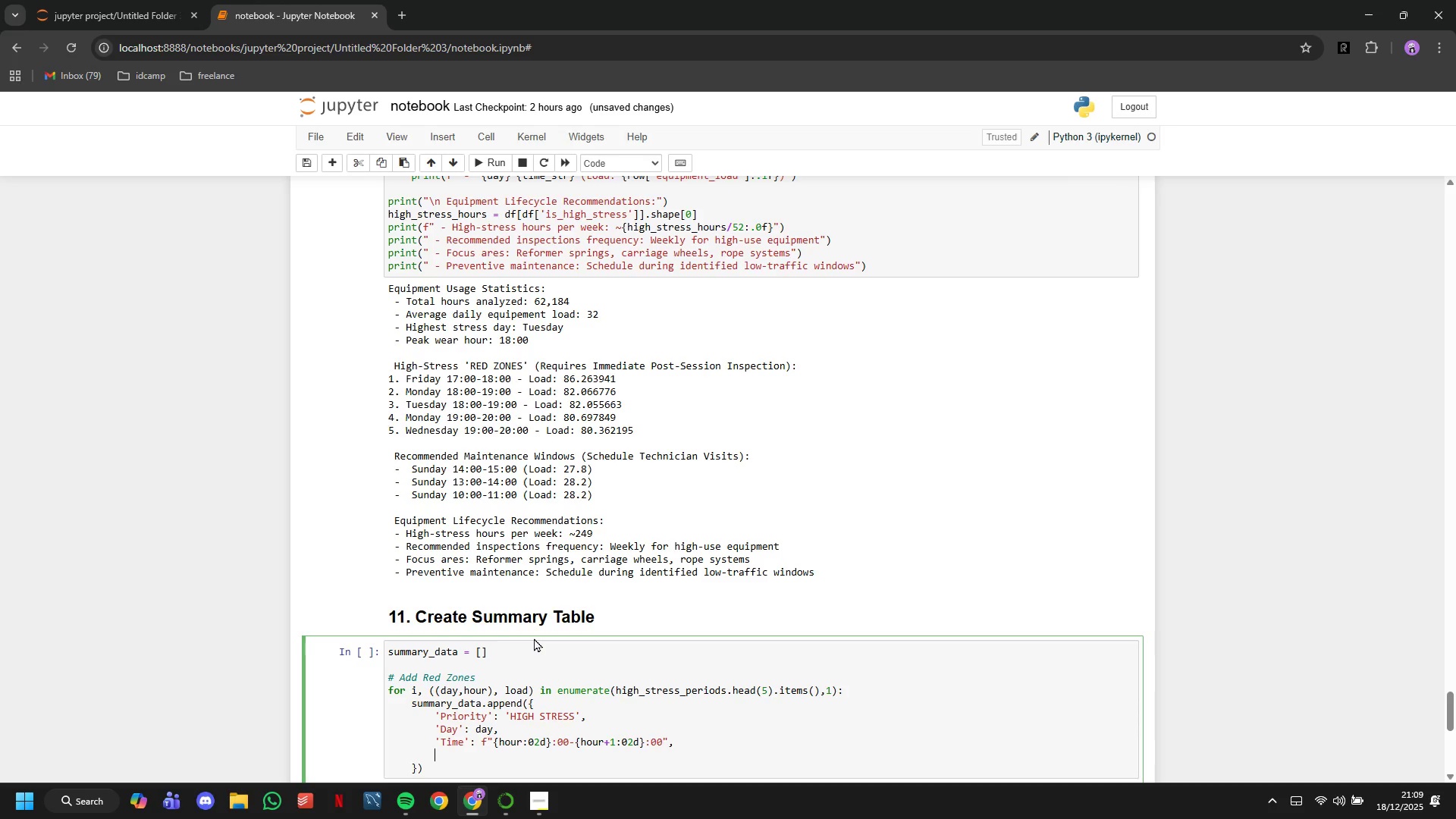 
type('Load)
 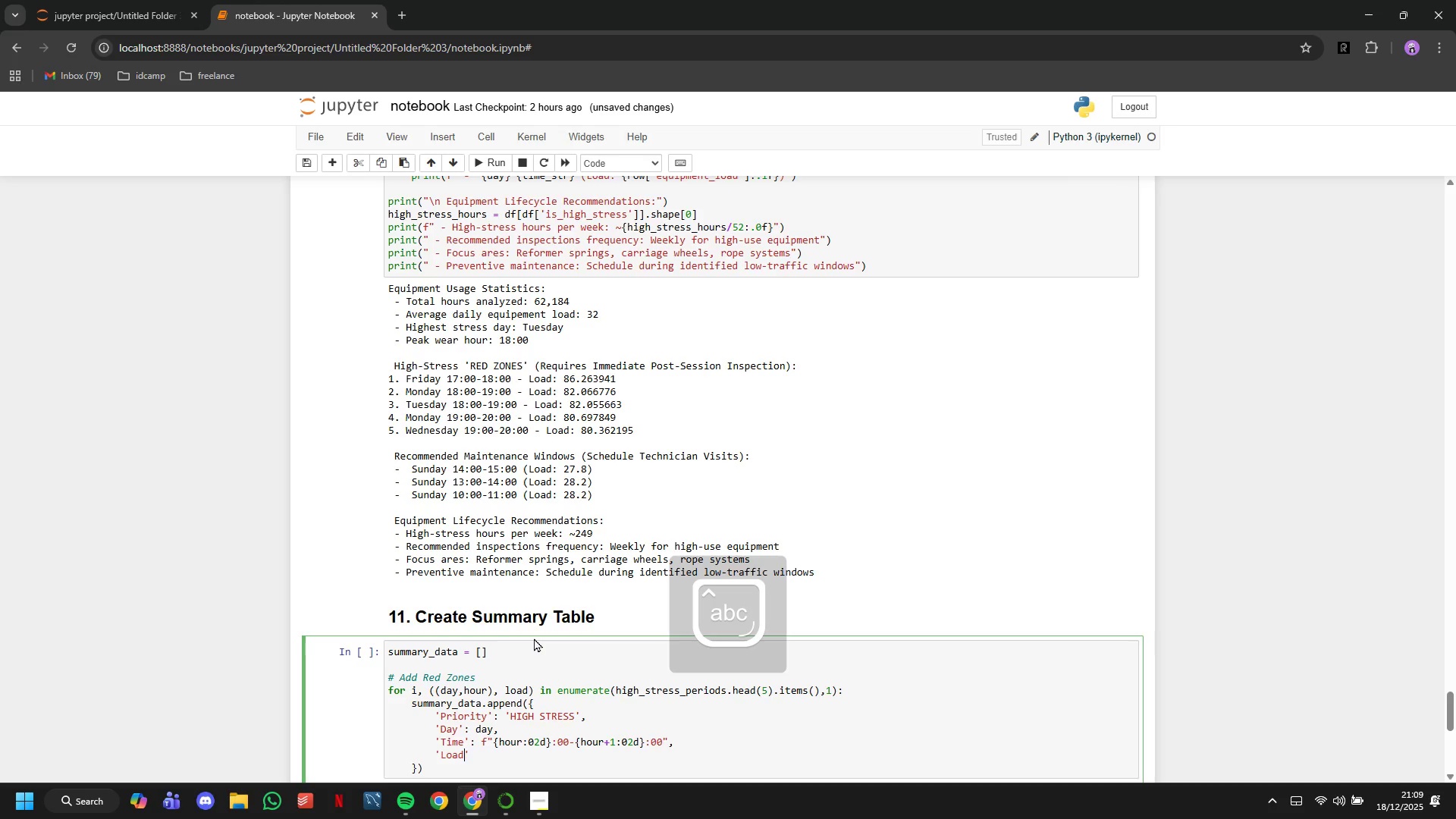 
key(ArrowRight)
 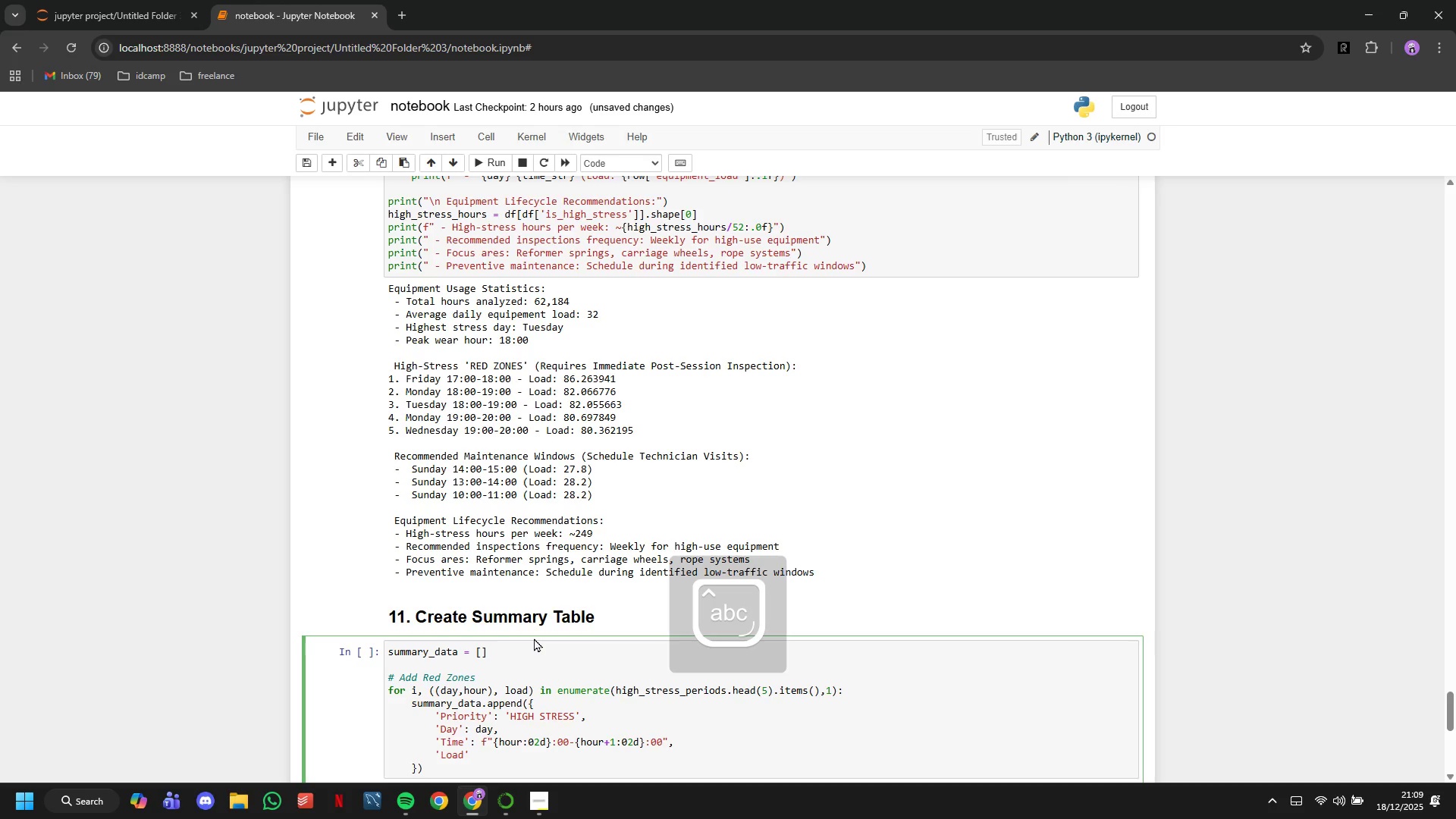 
key(Shift+Semicolon)
 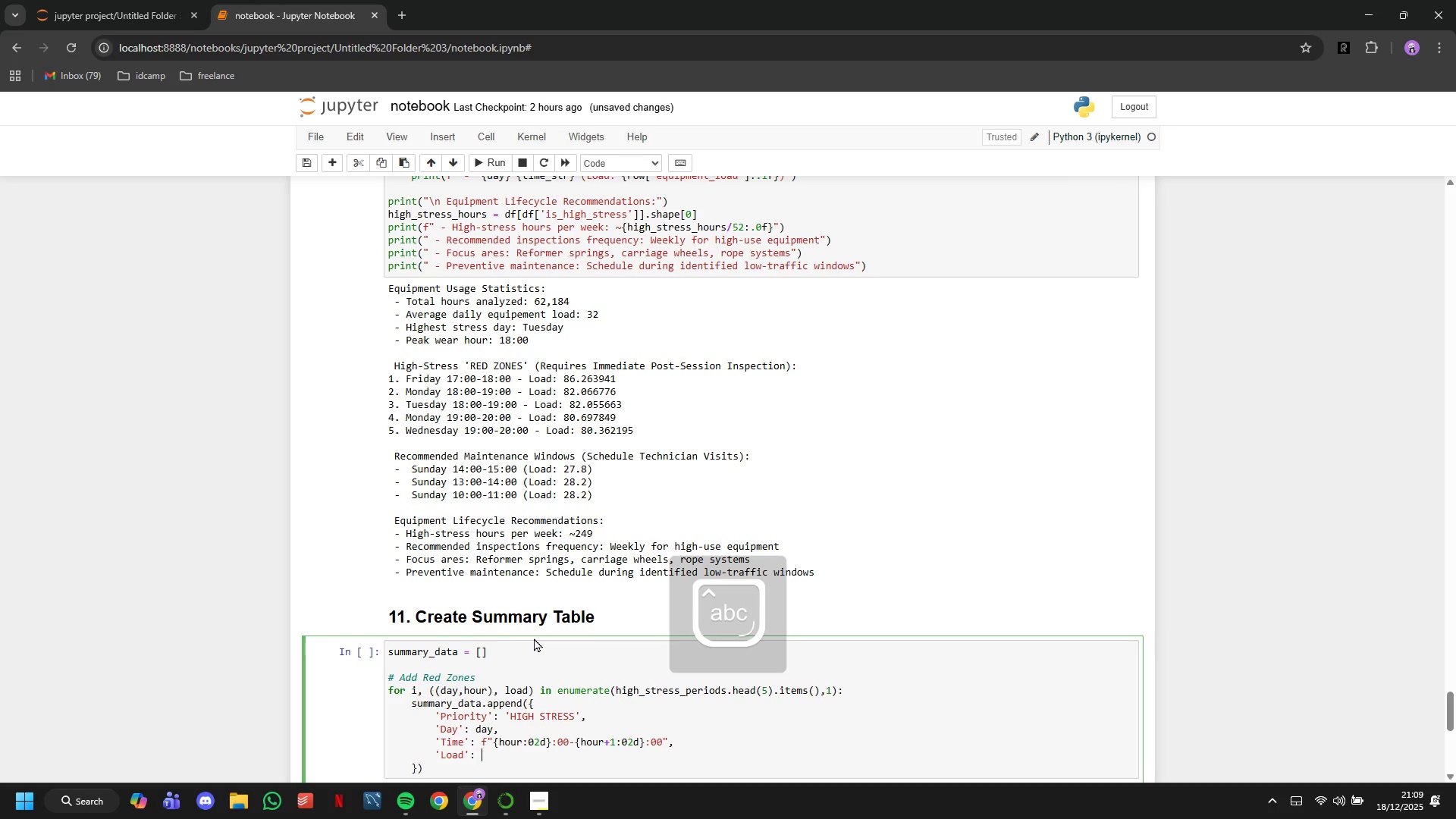 
key(Space)
 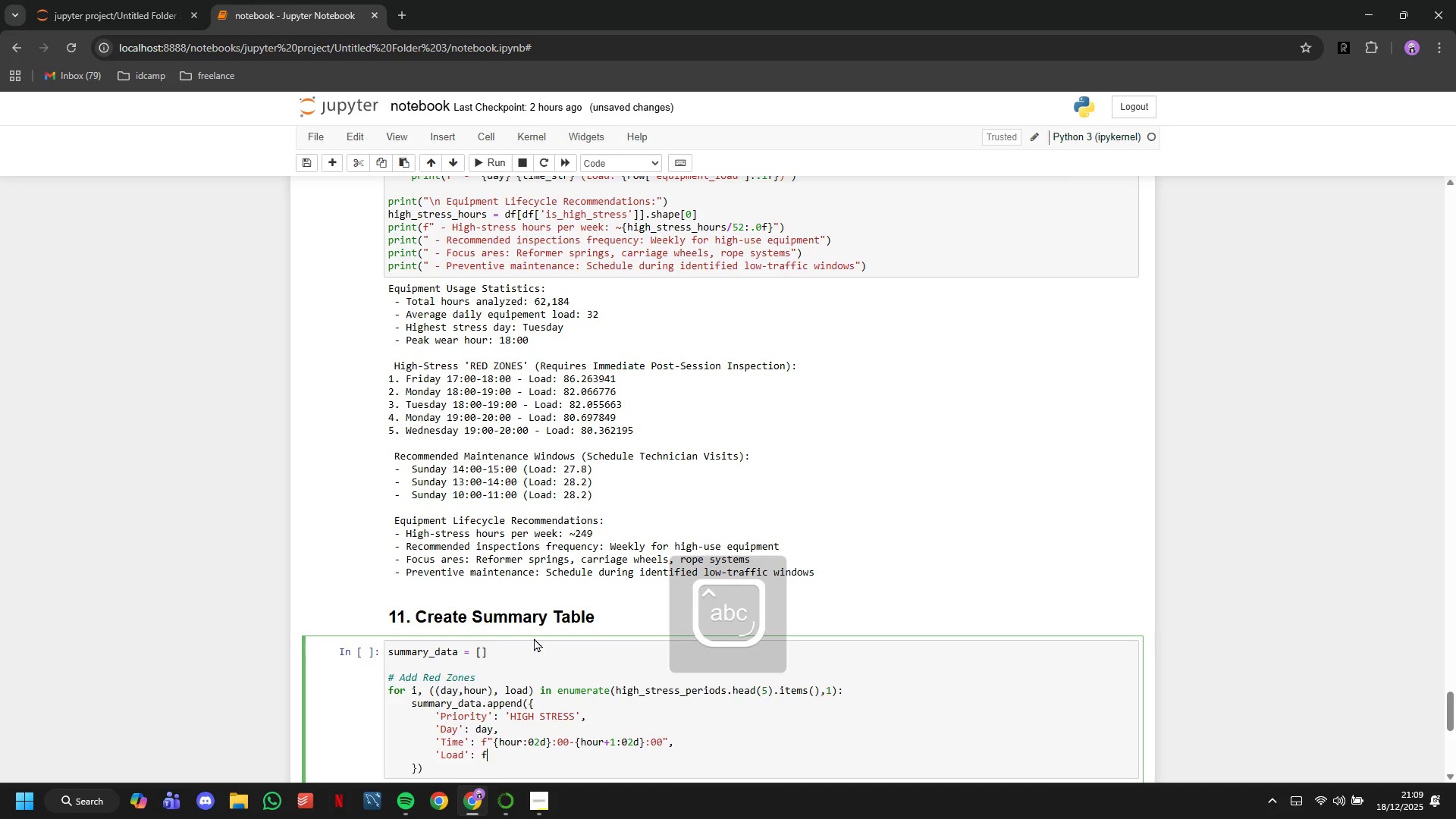 
key(F)
 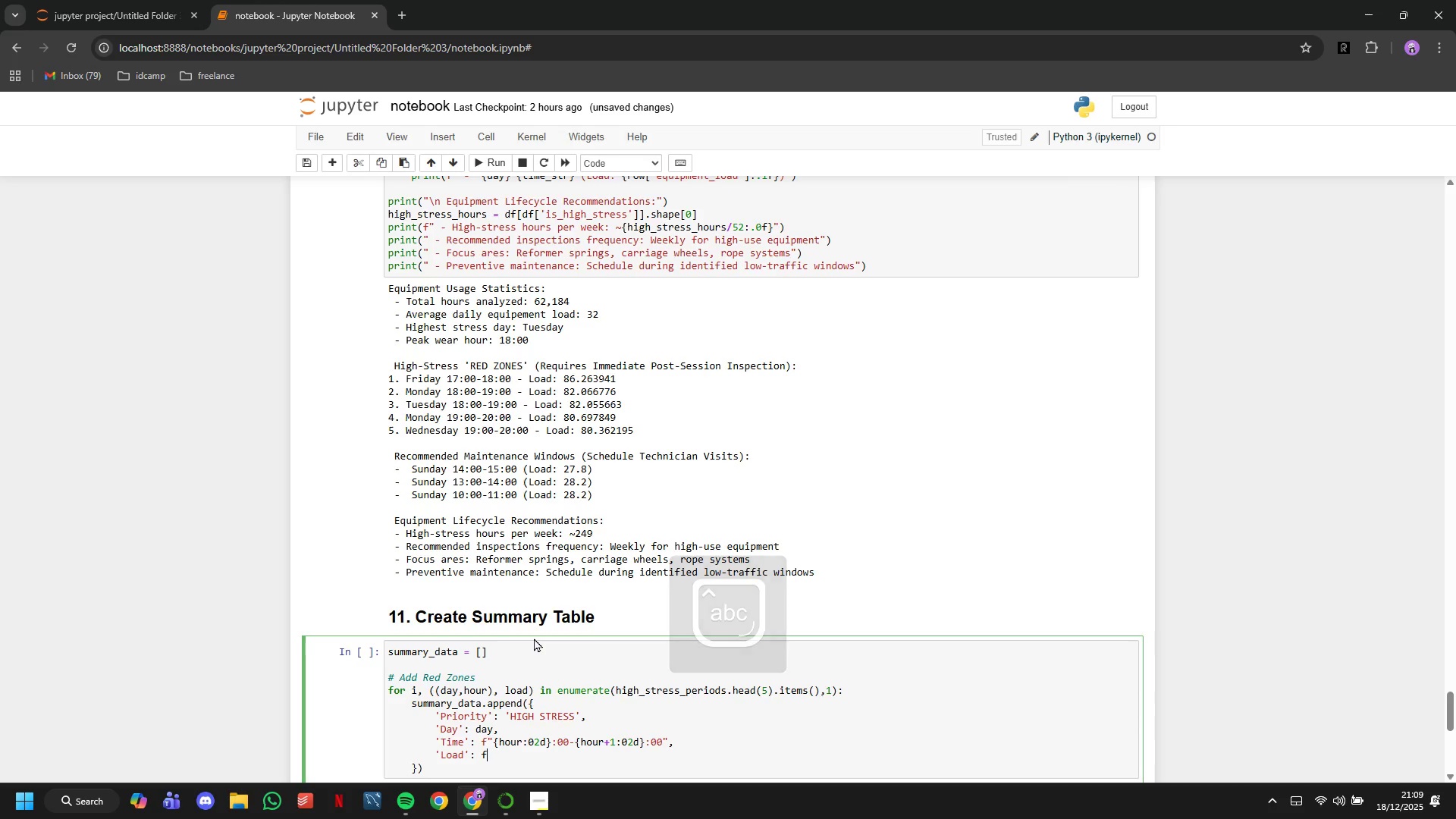 
key(Shift+Quote)
 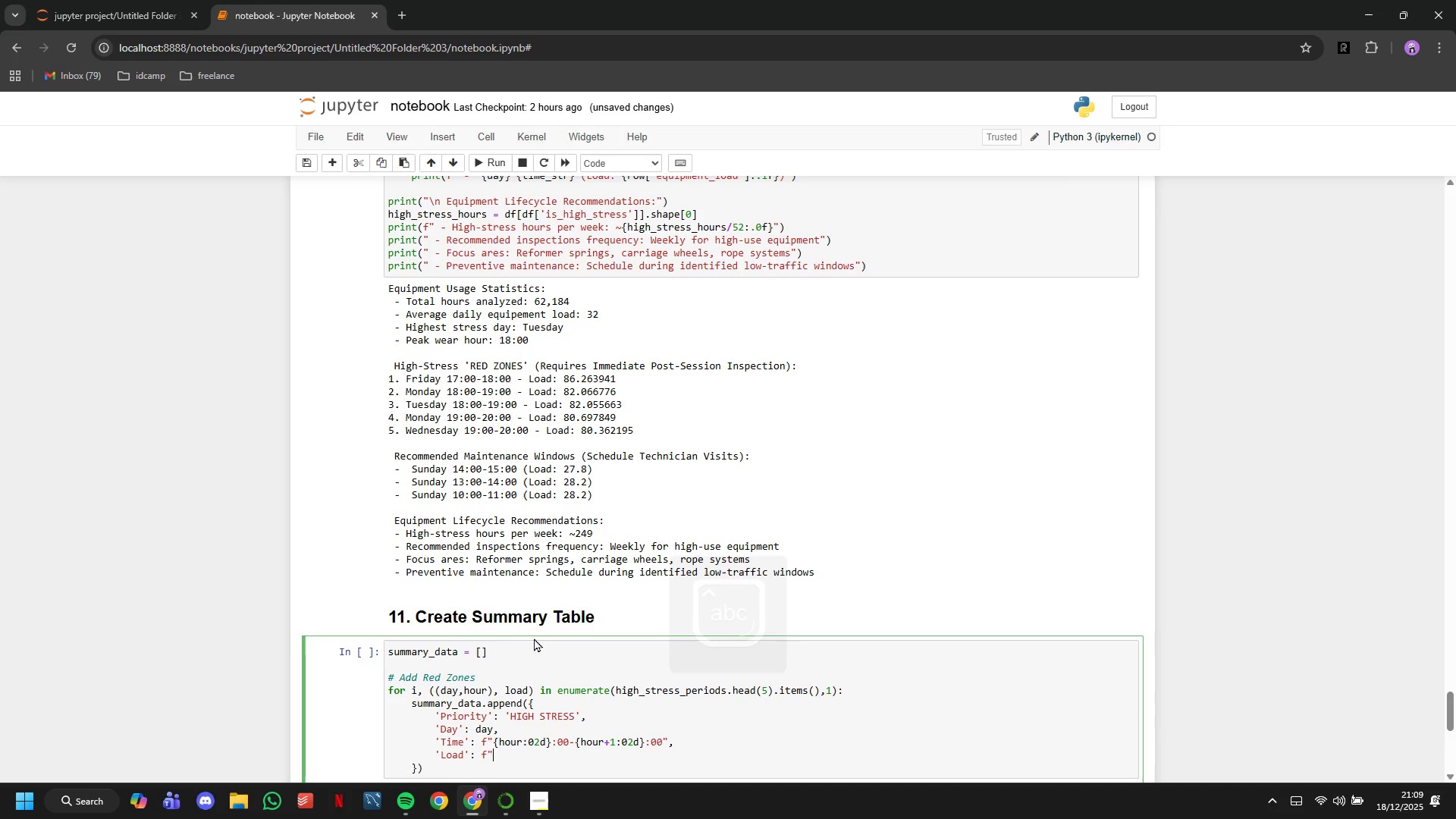 
key(Shift+Quote)
 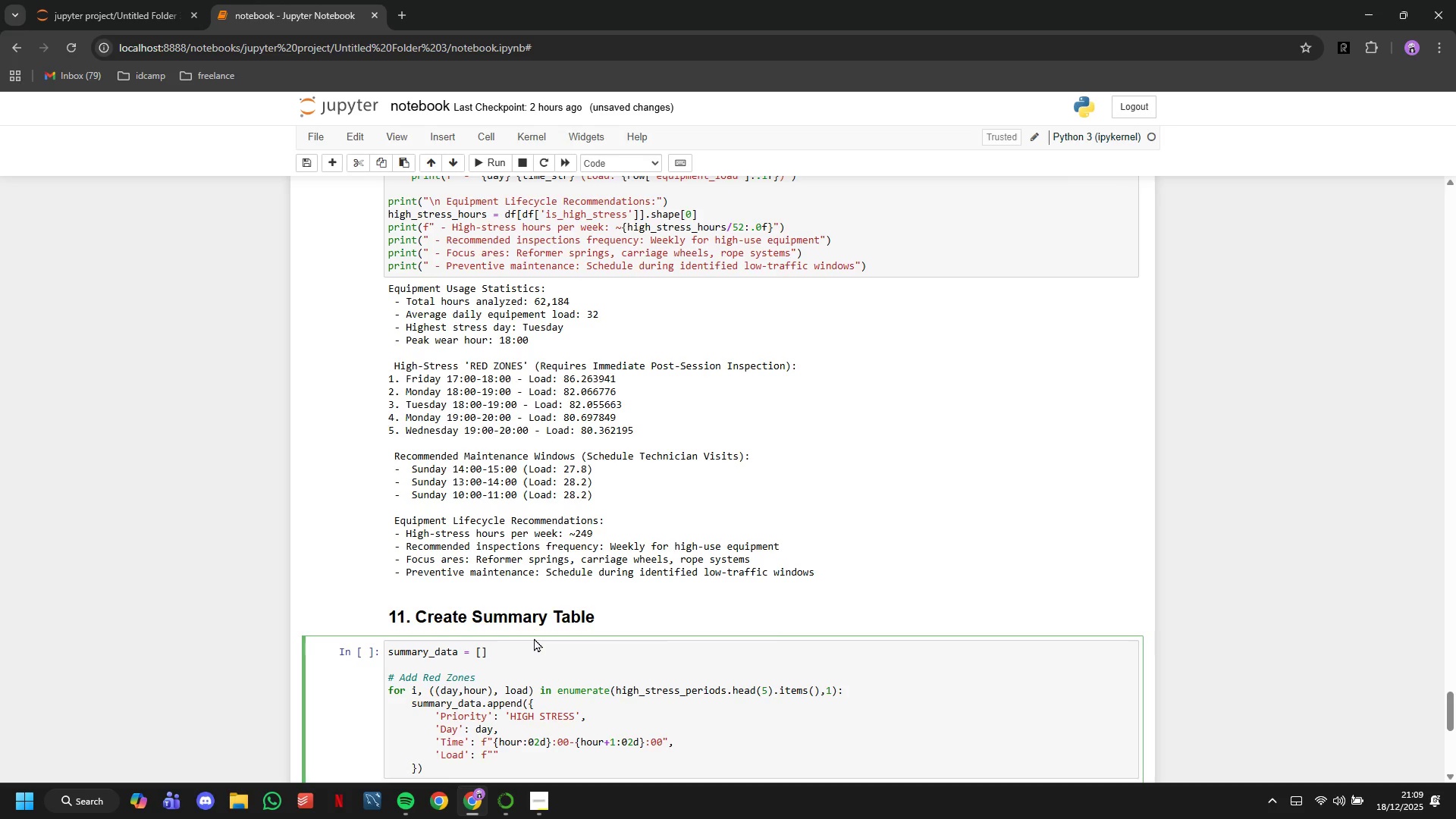 
key(ArrowLeft)
 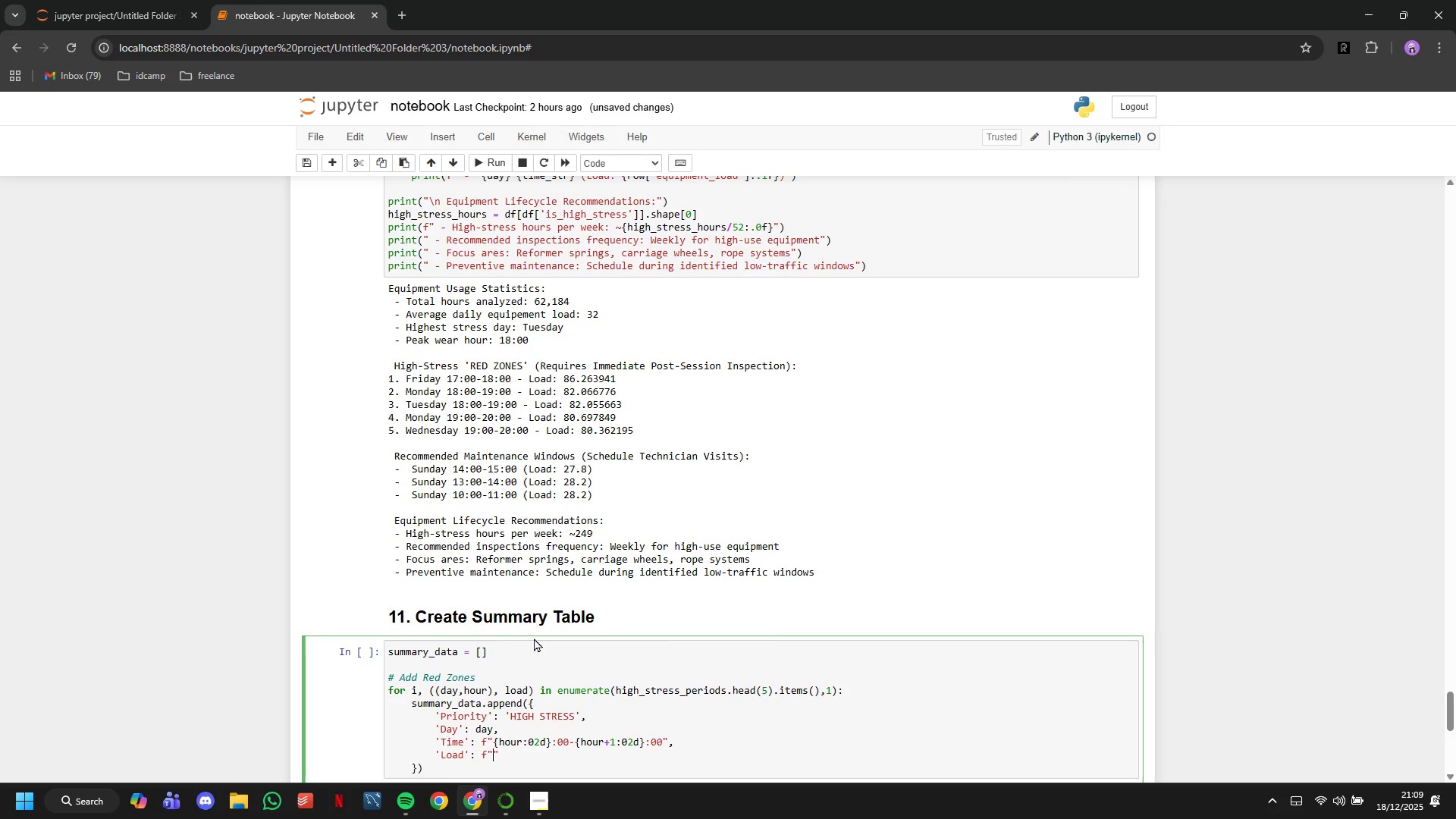 
type({load:.1f)
 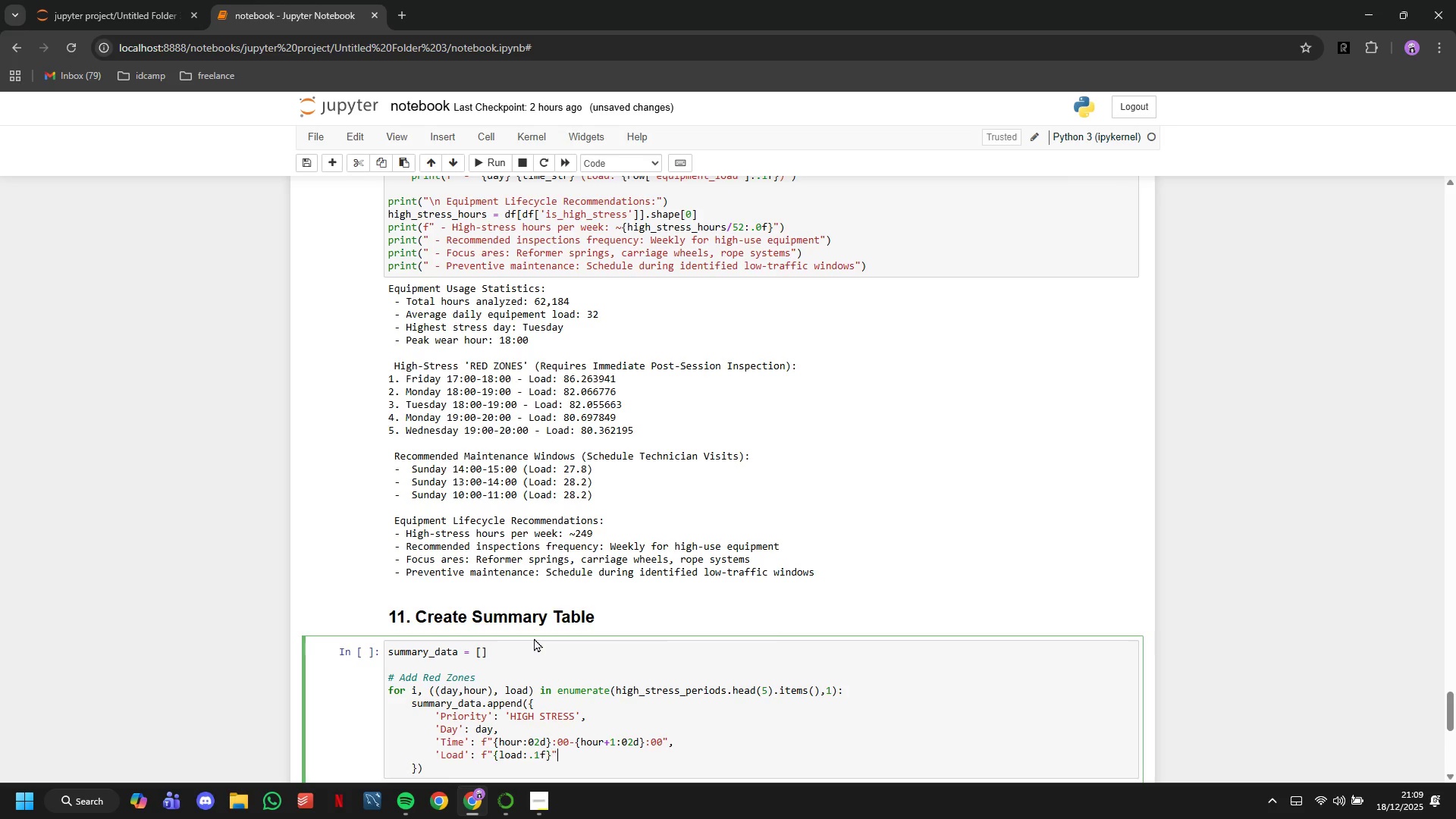 
 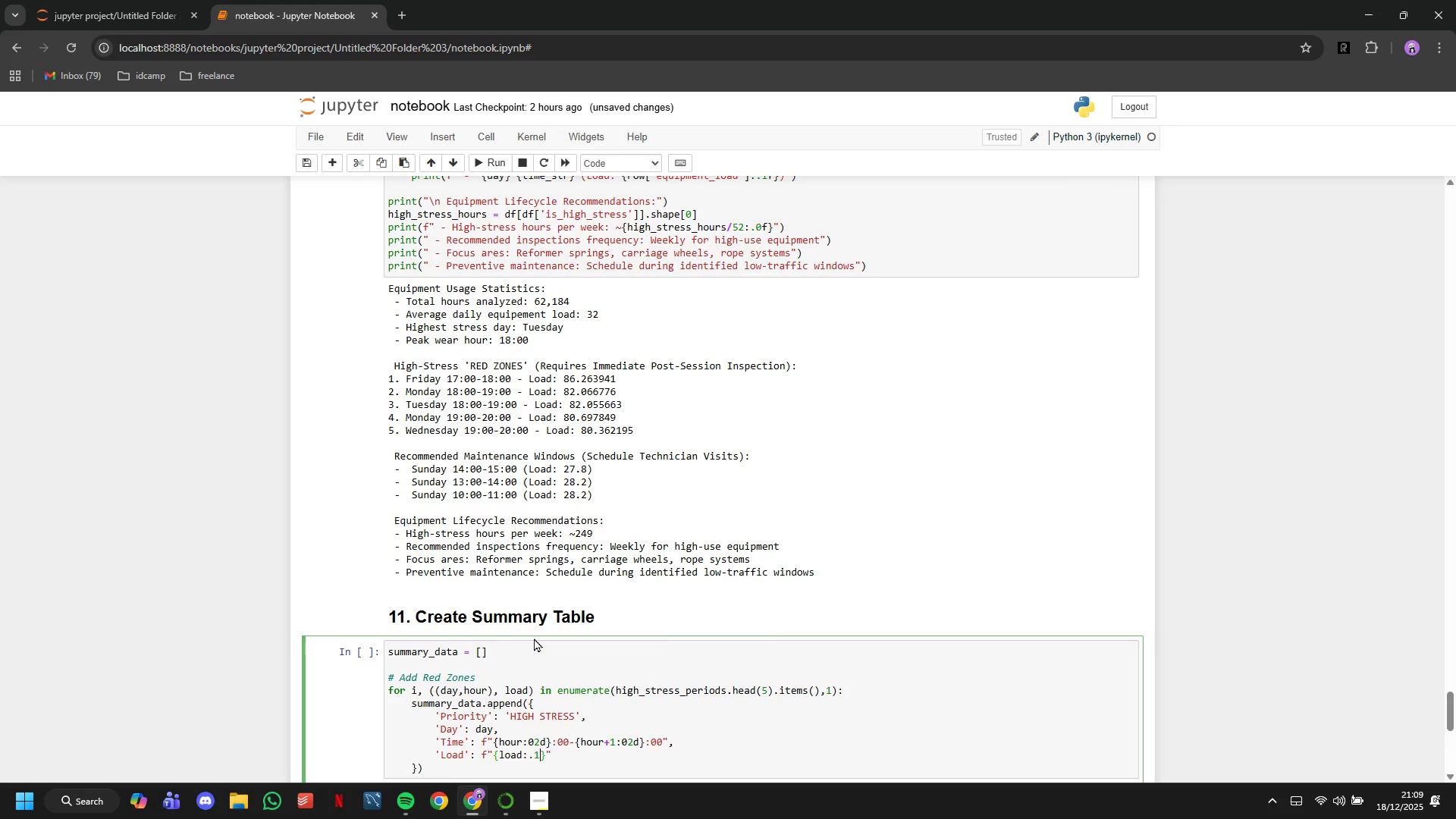 
key(ArrowRight)
 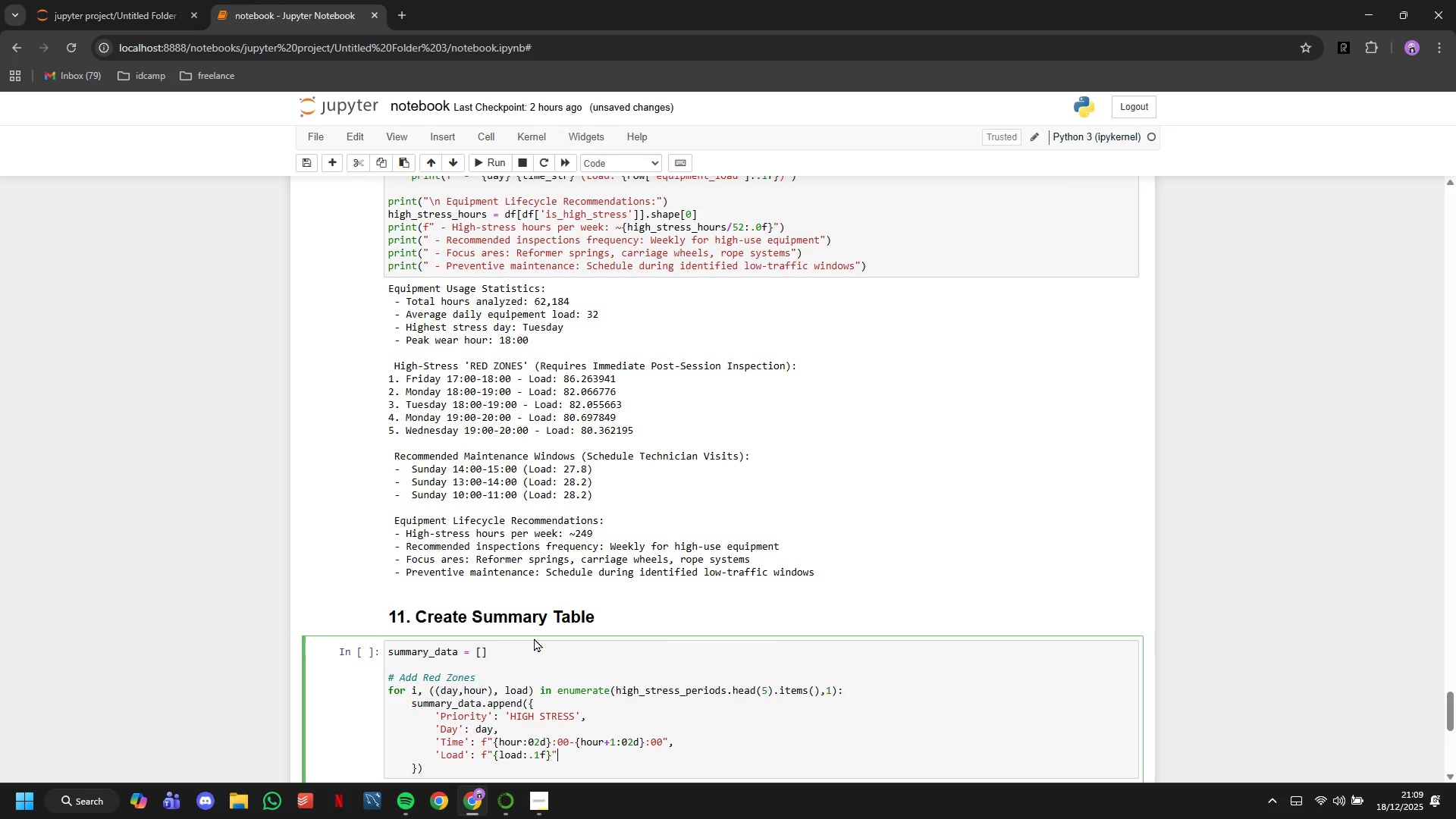 
key(ArrowRight)
 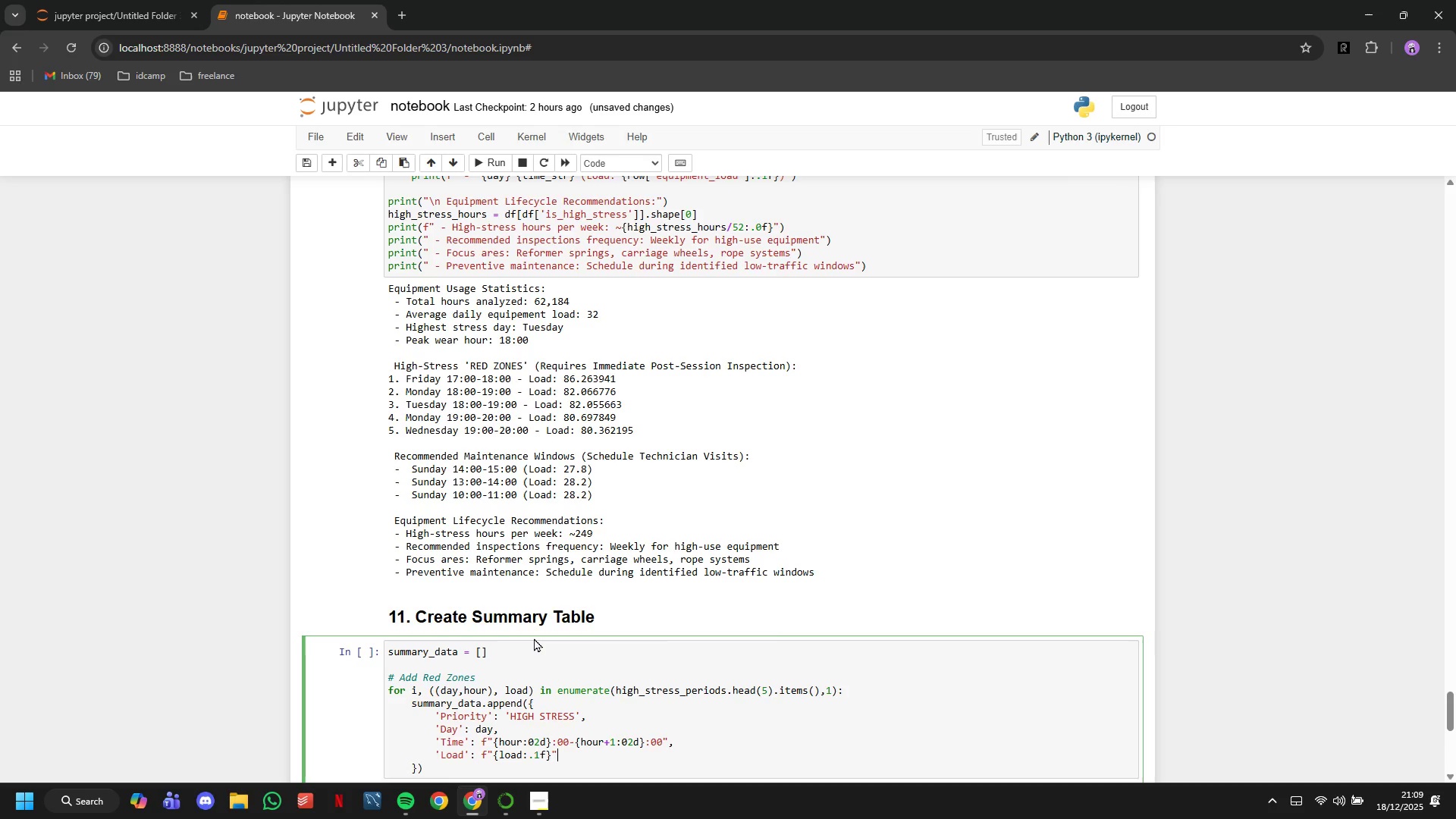 
key(Comma)
 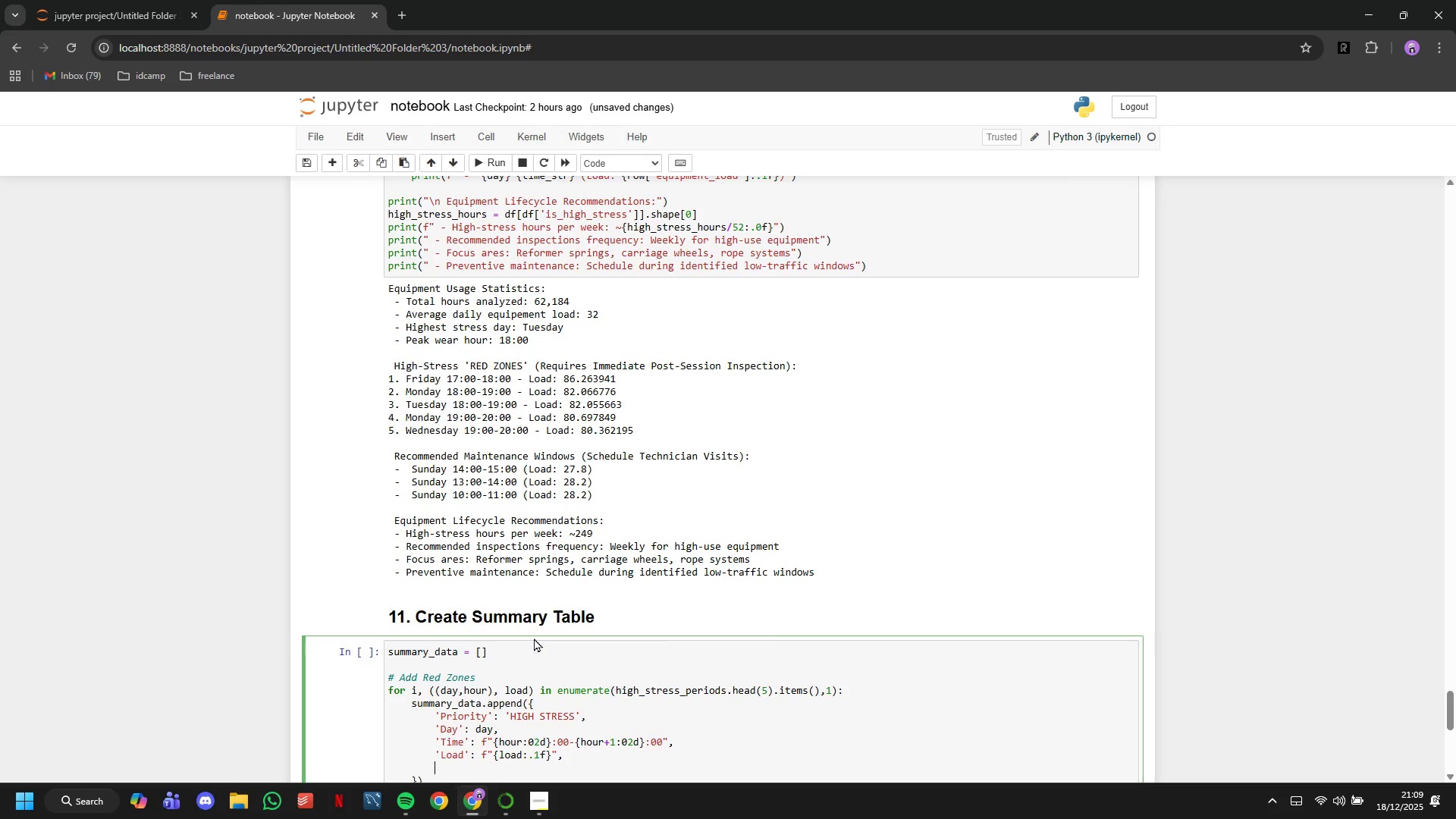 
key(Enter)
 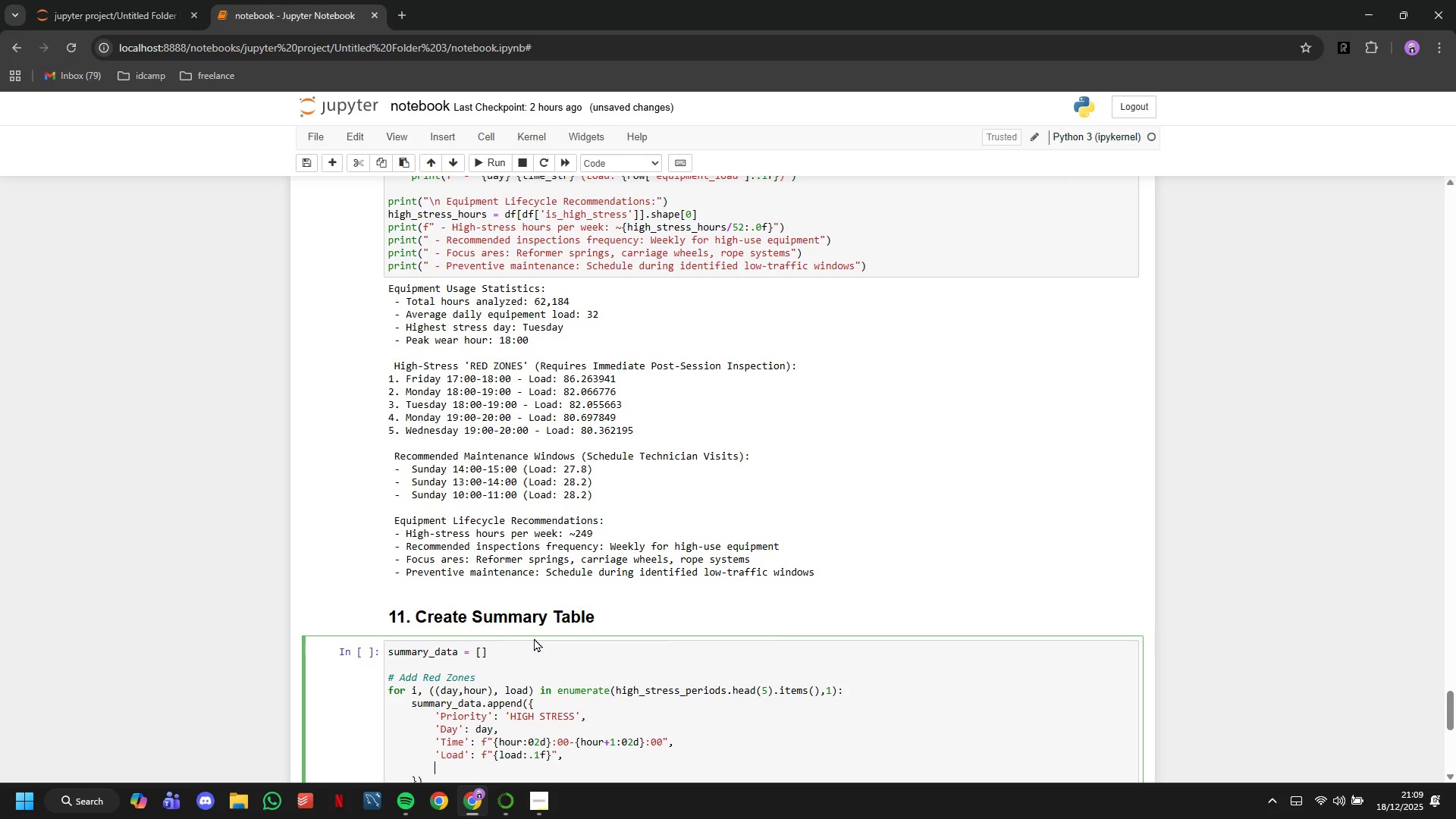 
type(")
key(Backspace)
type('Action)
 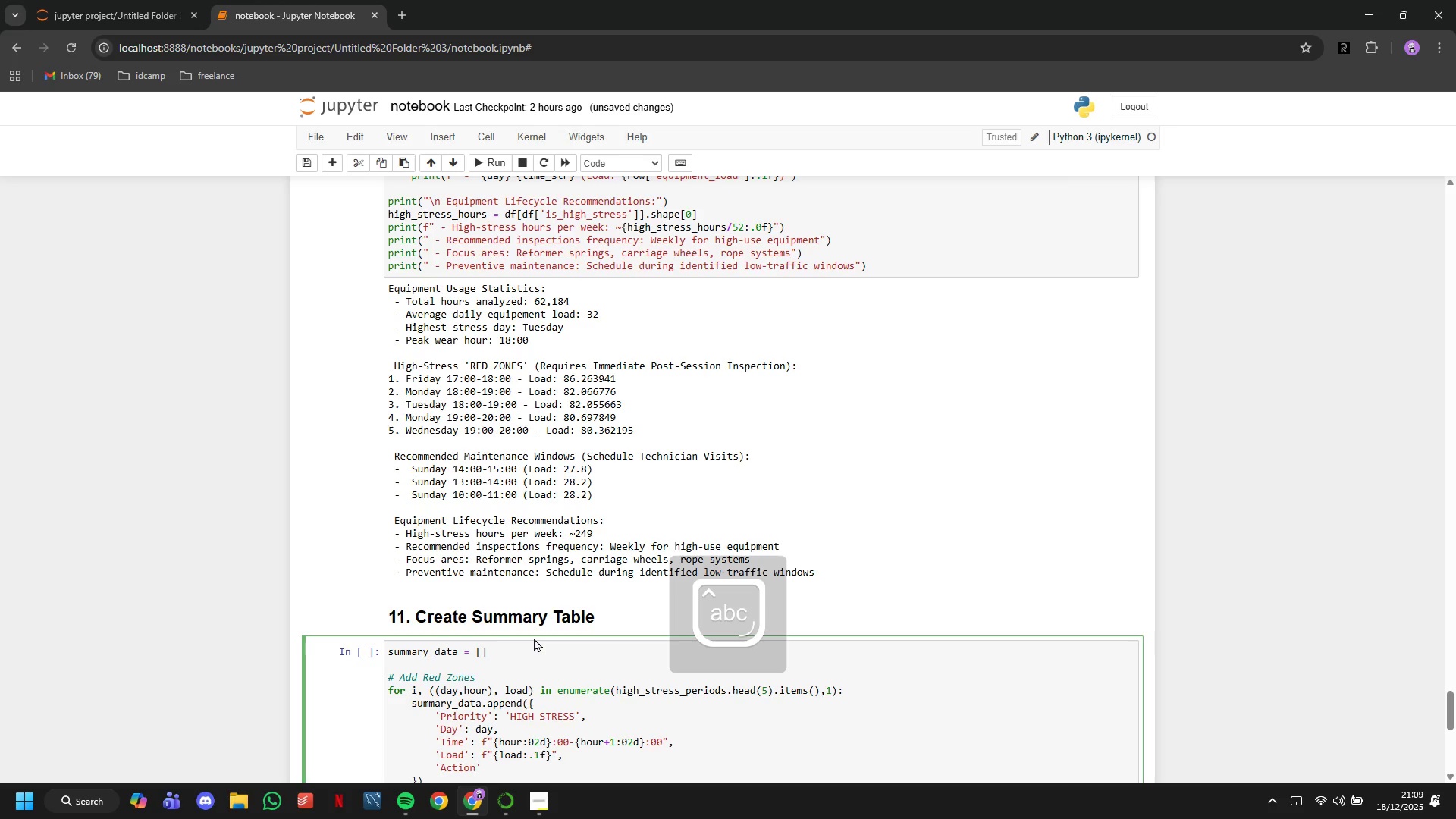 
key(ArrowRight)
 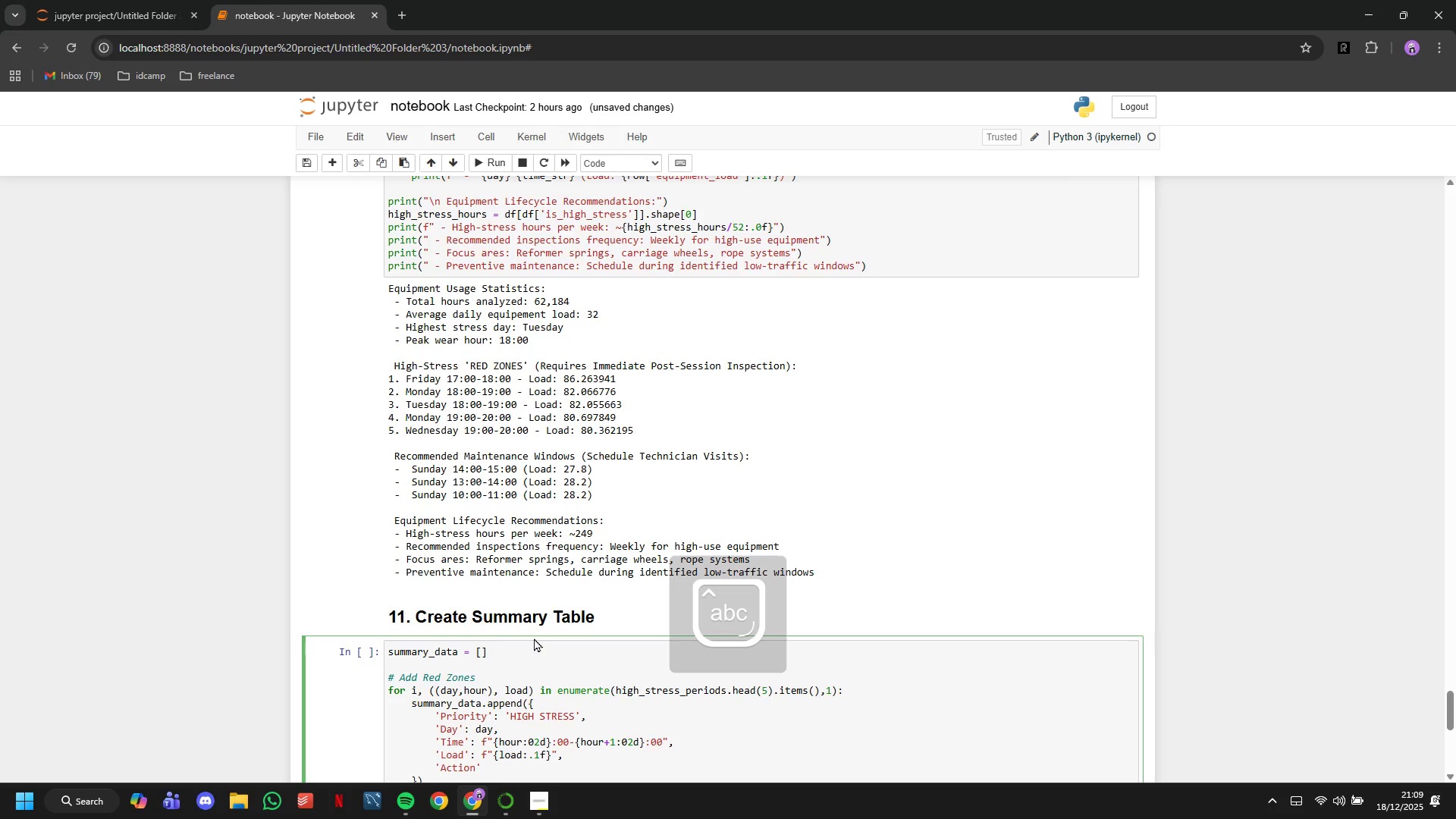 
type(: 'Post-session insepction required)
 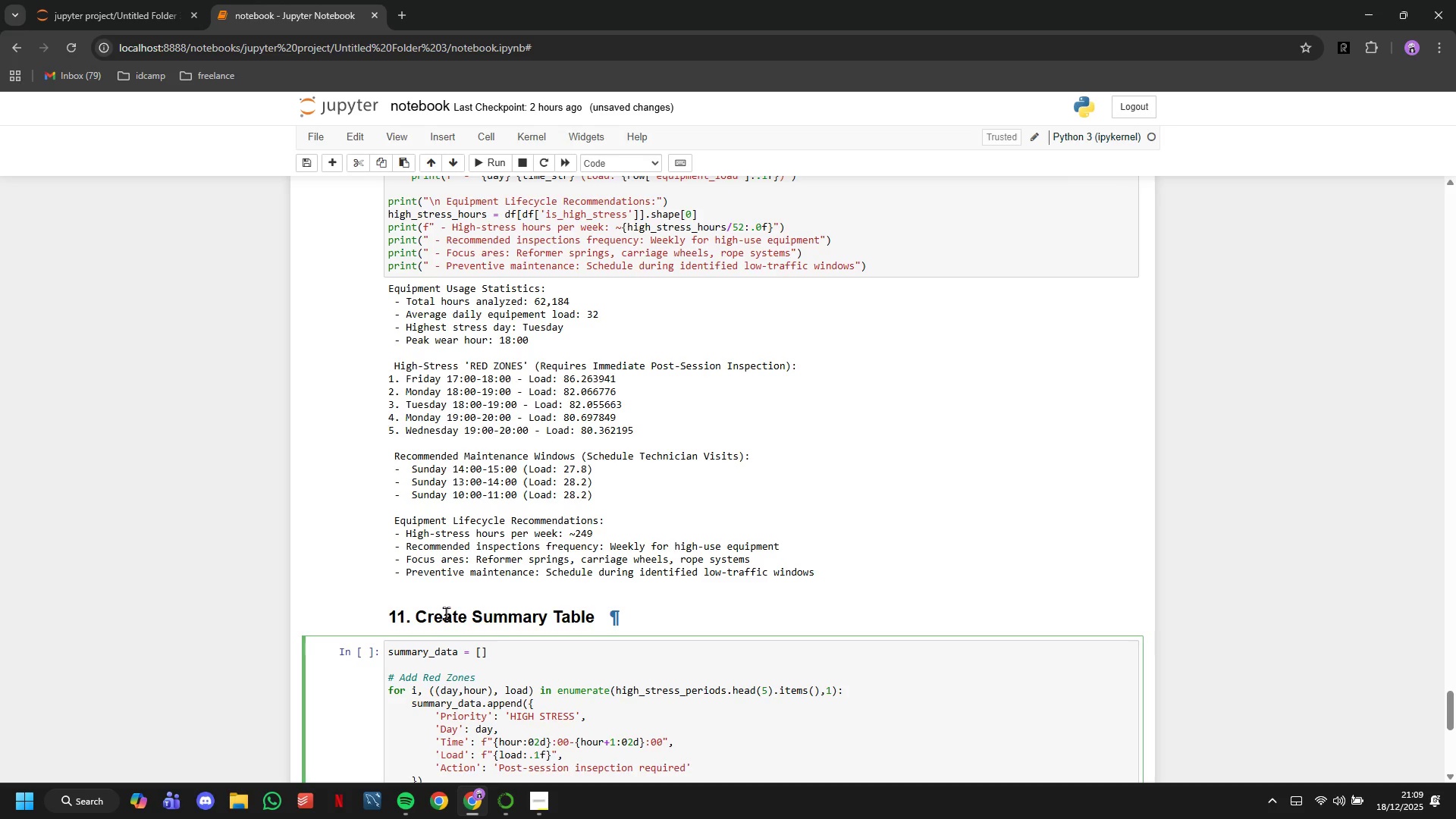 
scroll: coordinate [446, 613], scroll_direction: down, amount: 2.0
 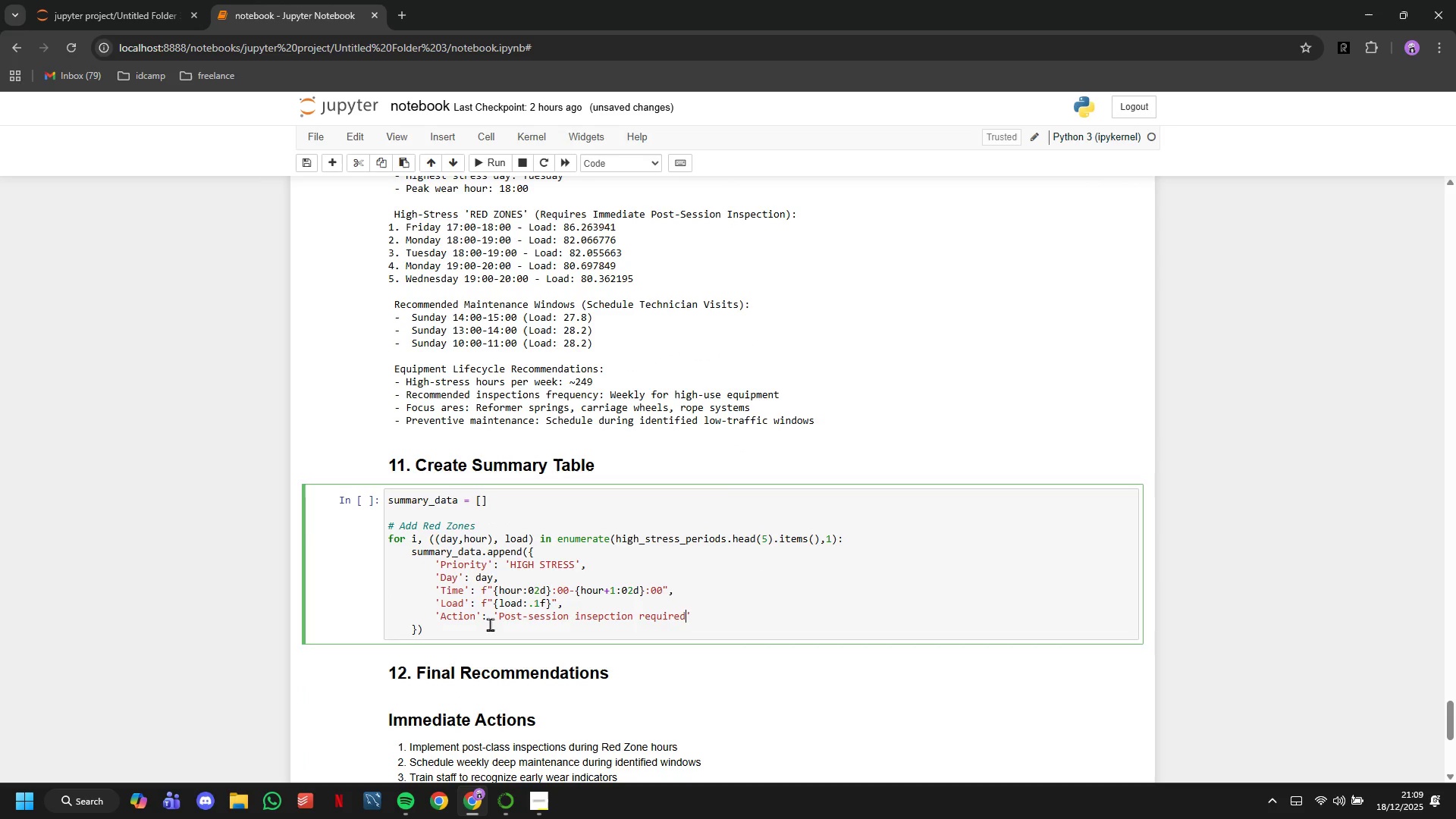 
left_click([491, 625])
 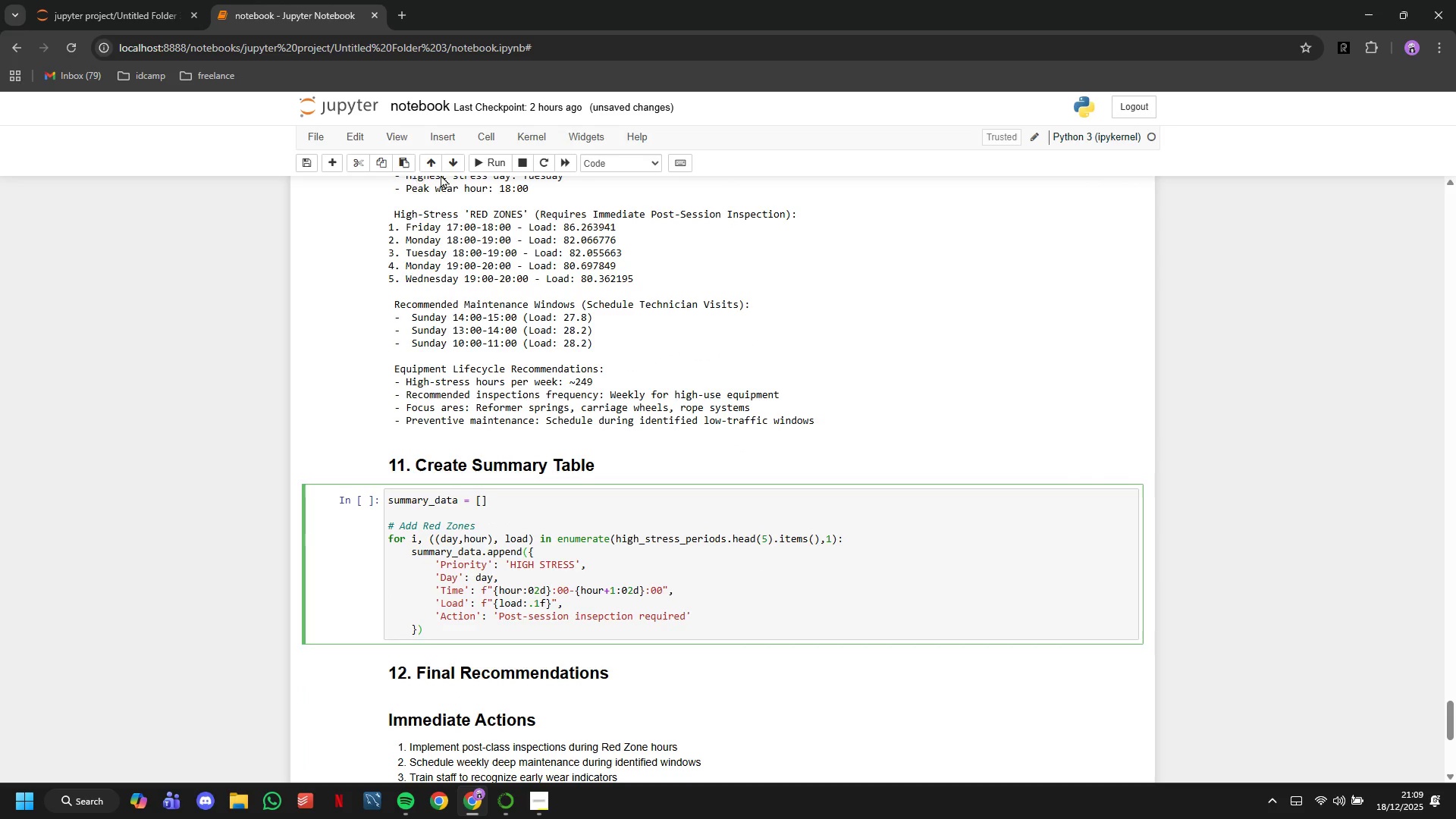 
left_click([486, 168])
 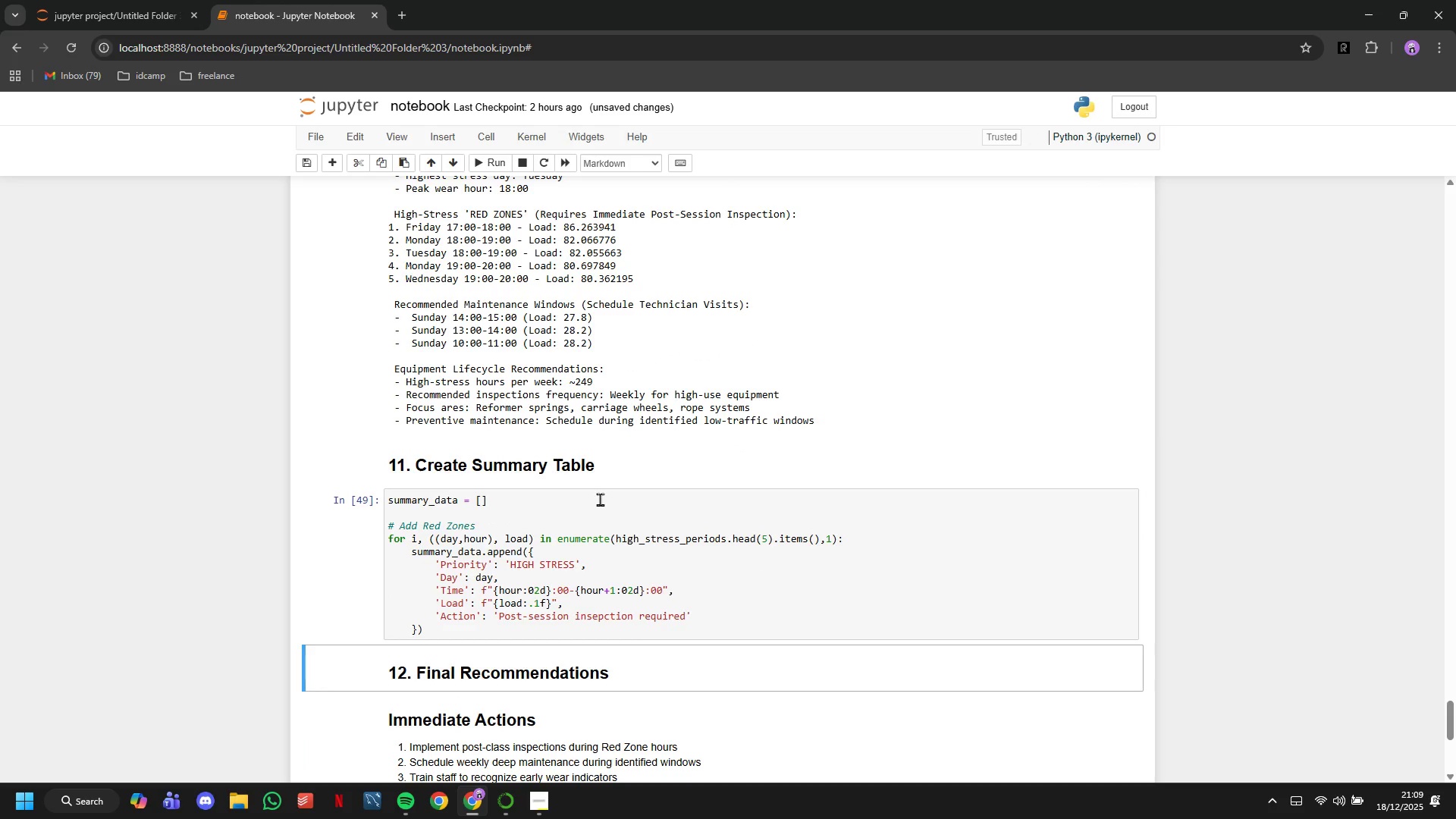 
scroll: coordinate [601, 520], scroll_direction: down, amount: 2.0
 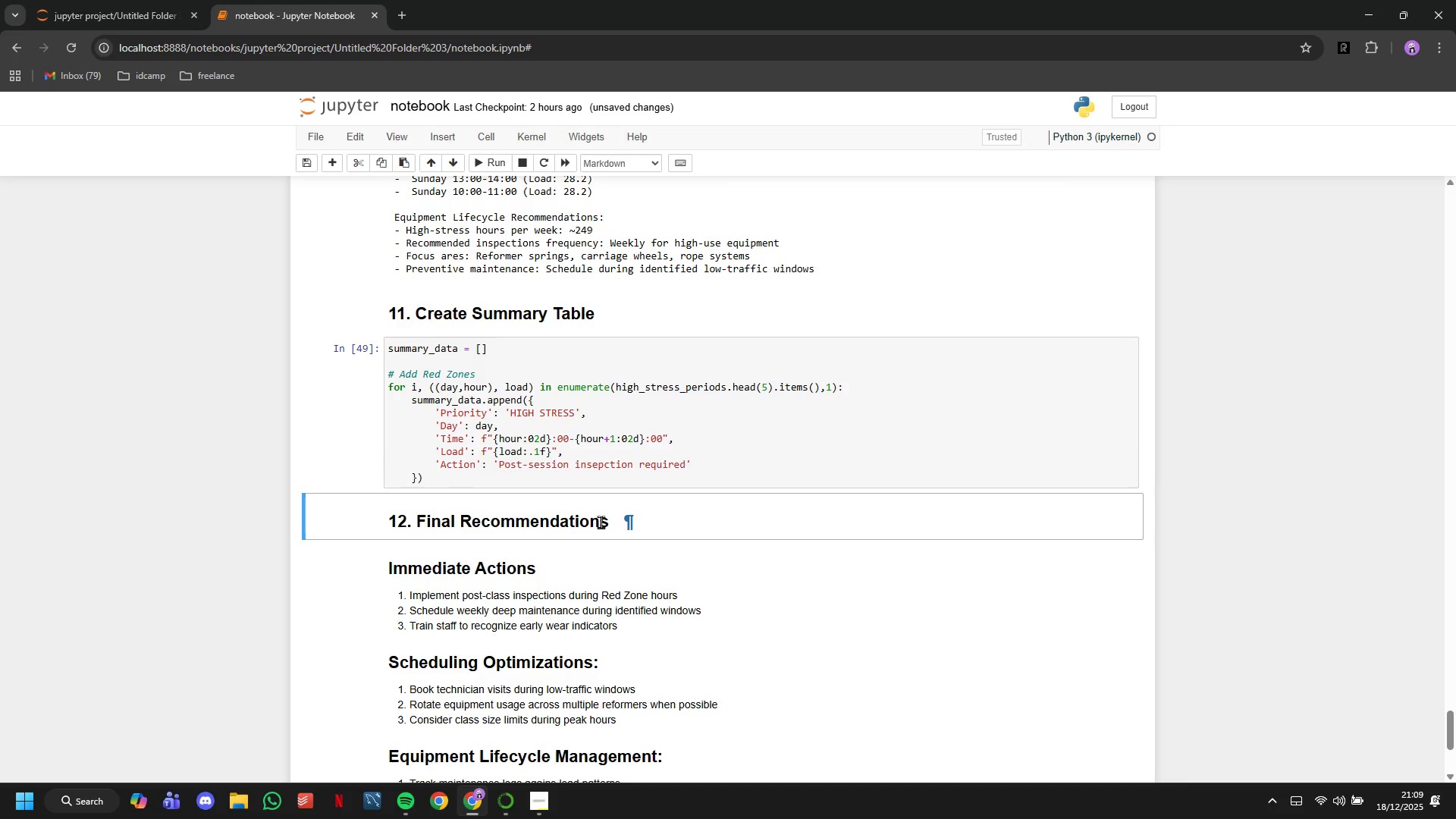 
left_click([558, 412])
 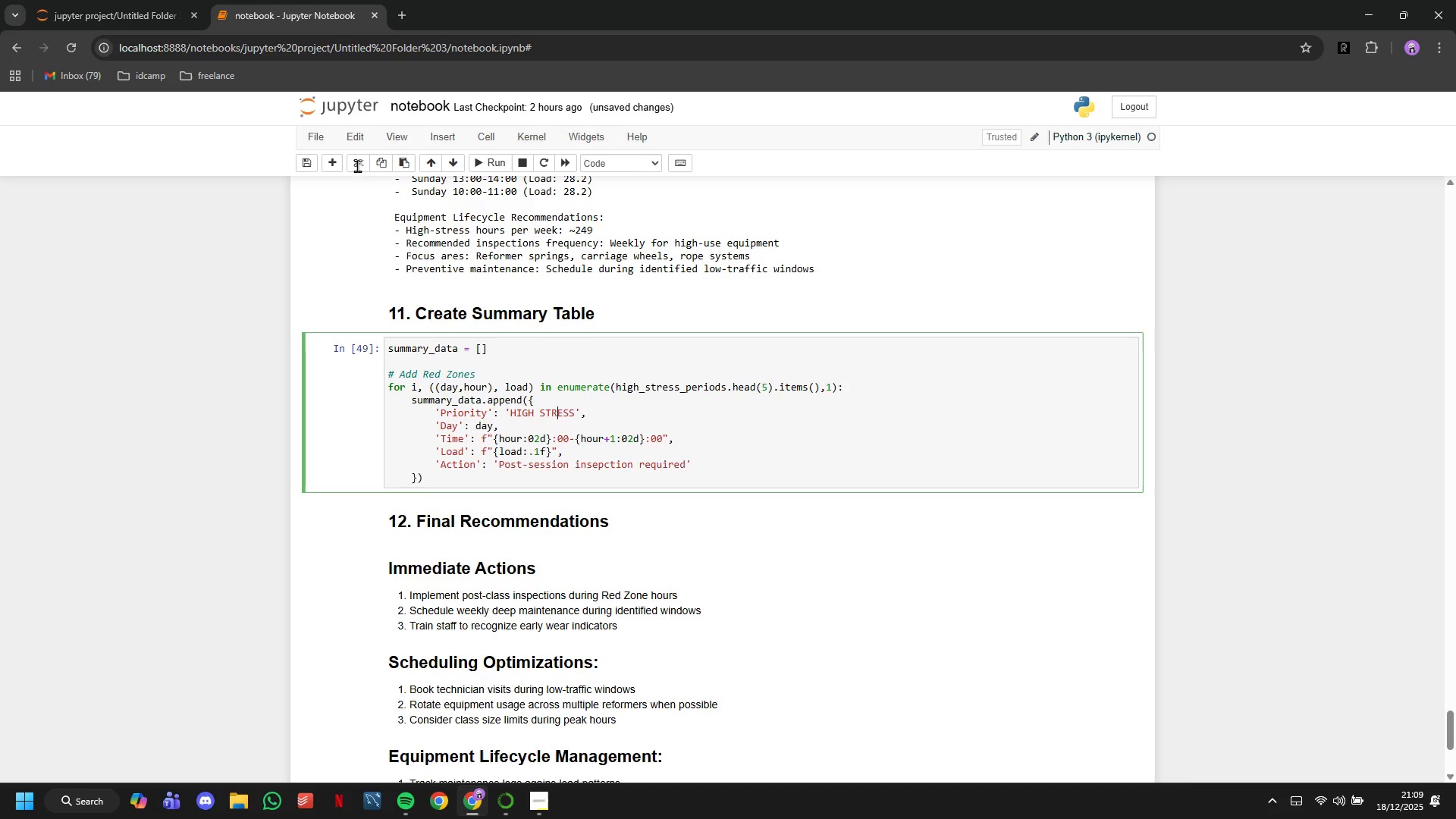 
left_click([357, 165])
 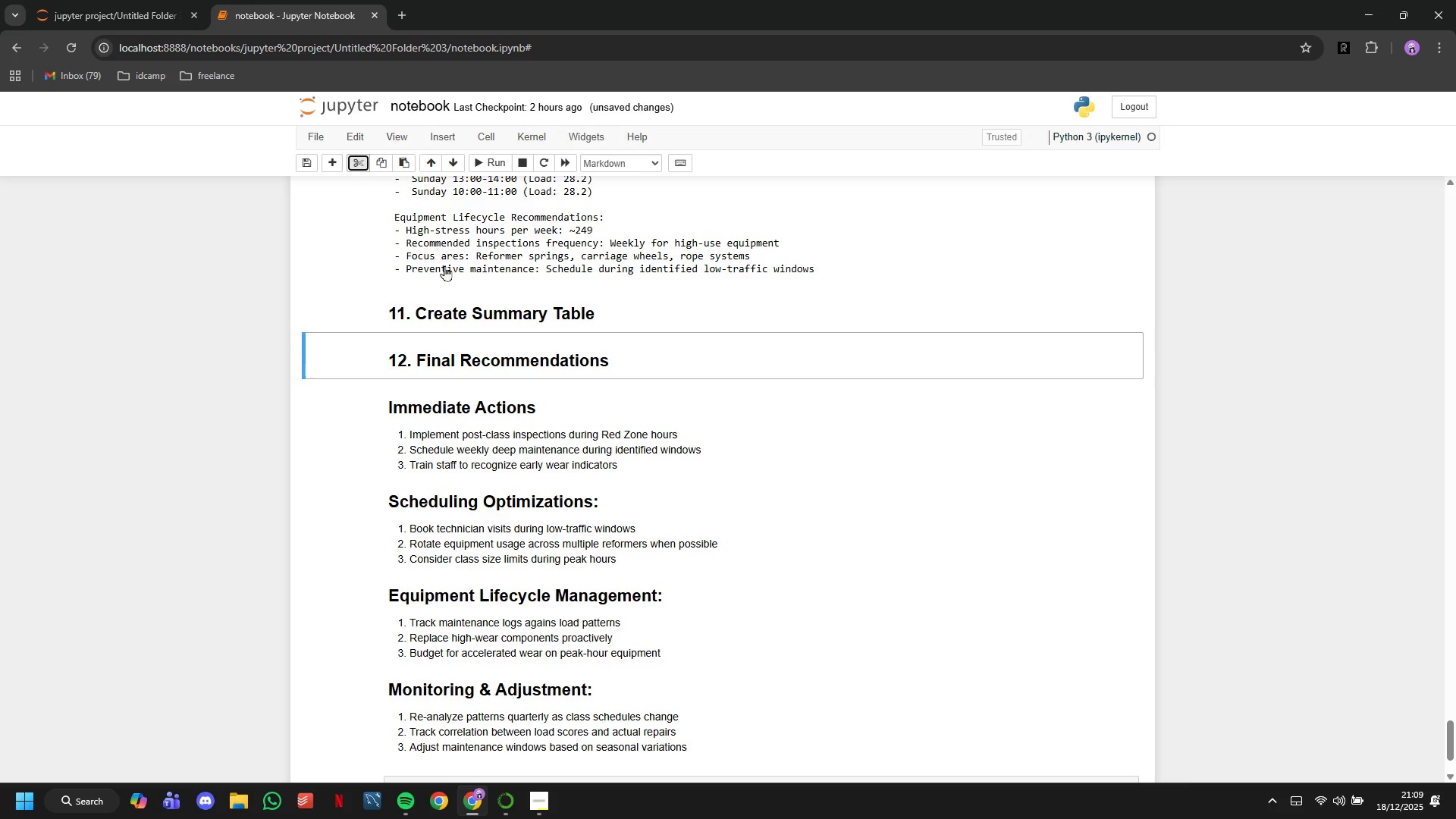 
left_click([453, 292])
 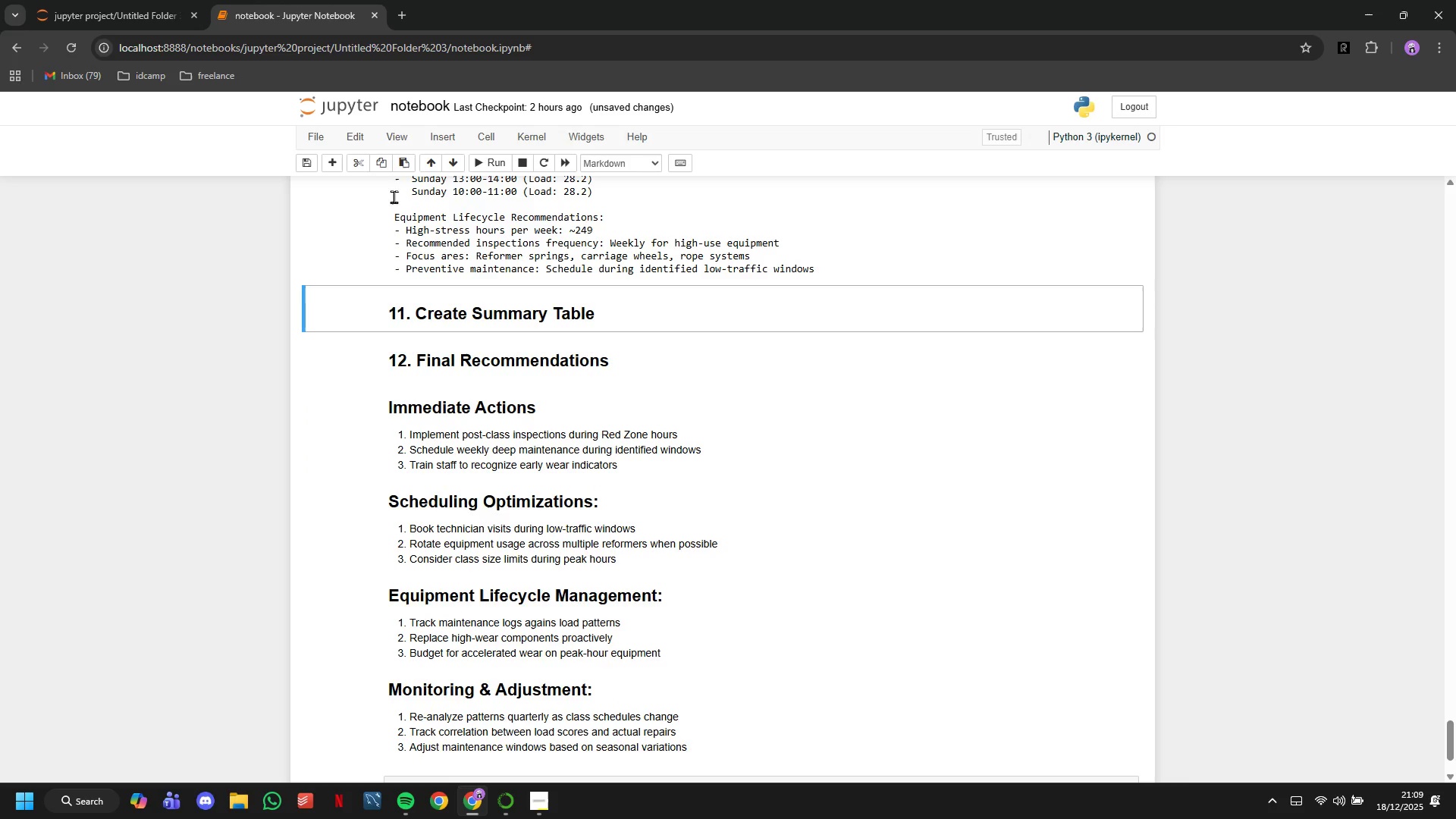 
left_click([362, 167])
 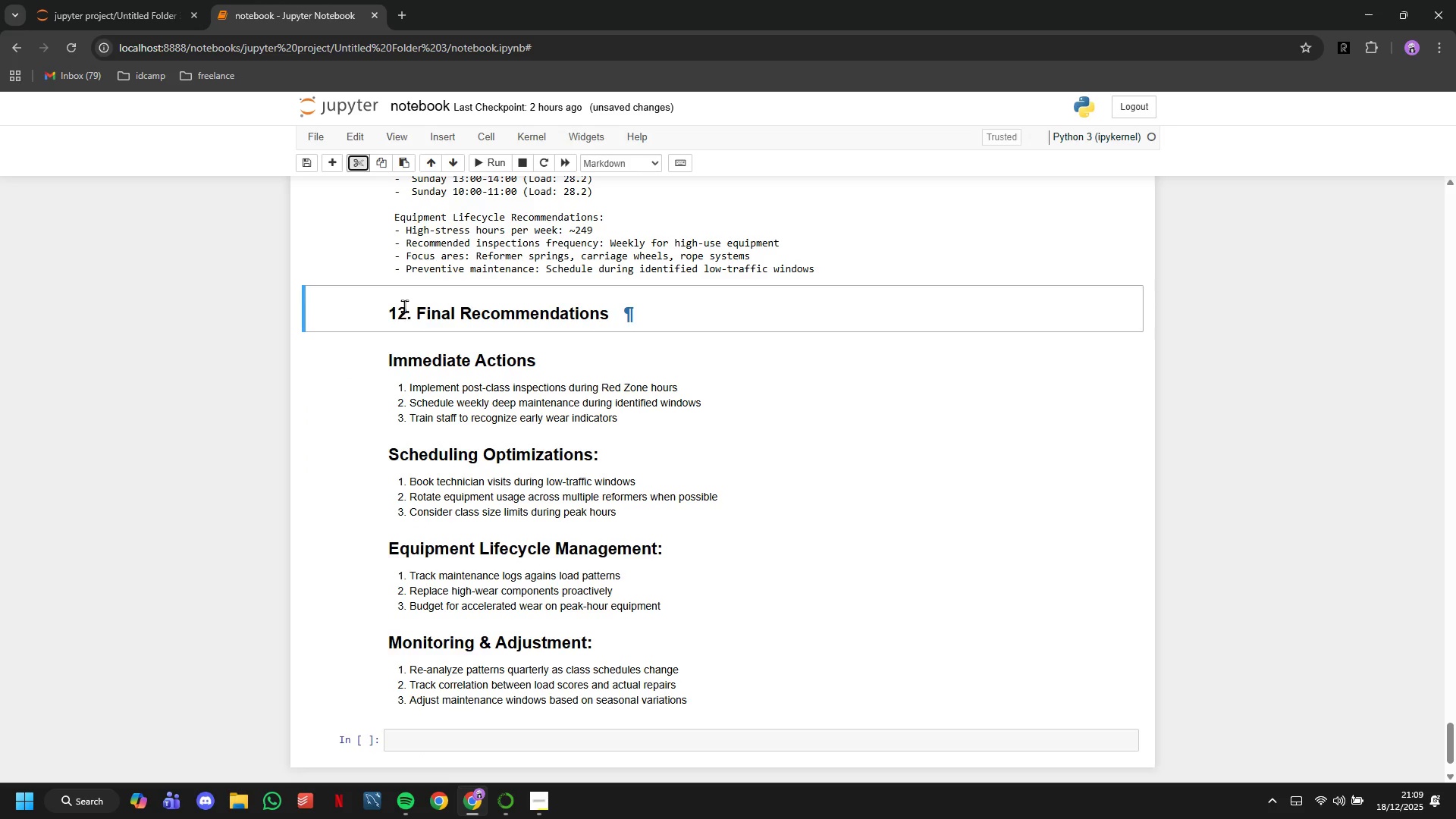 
double_click([404, 306])
 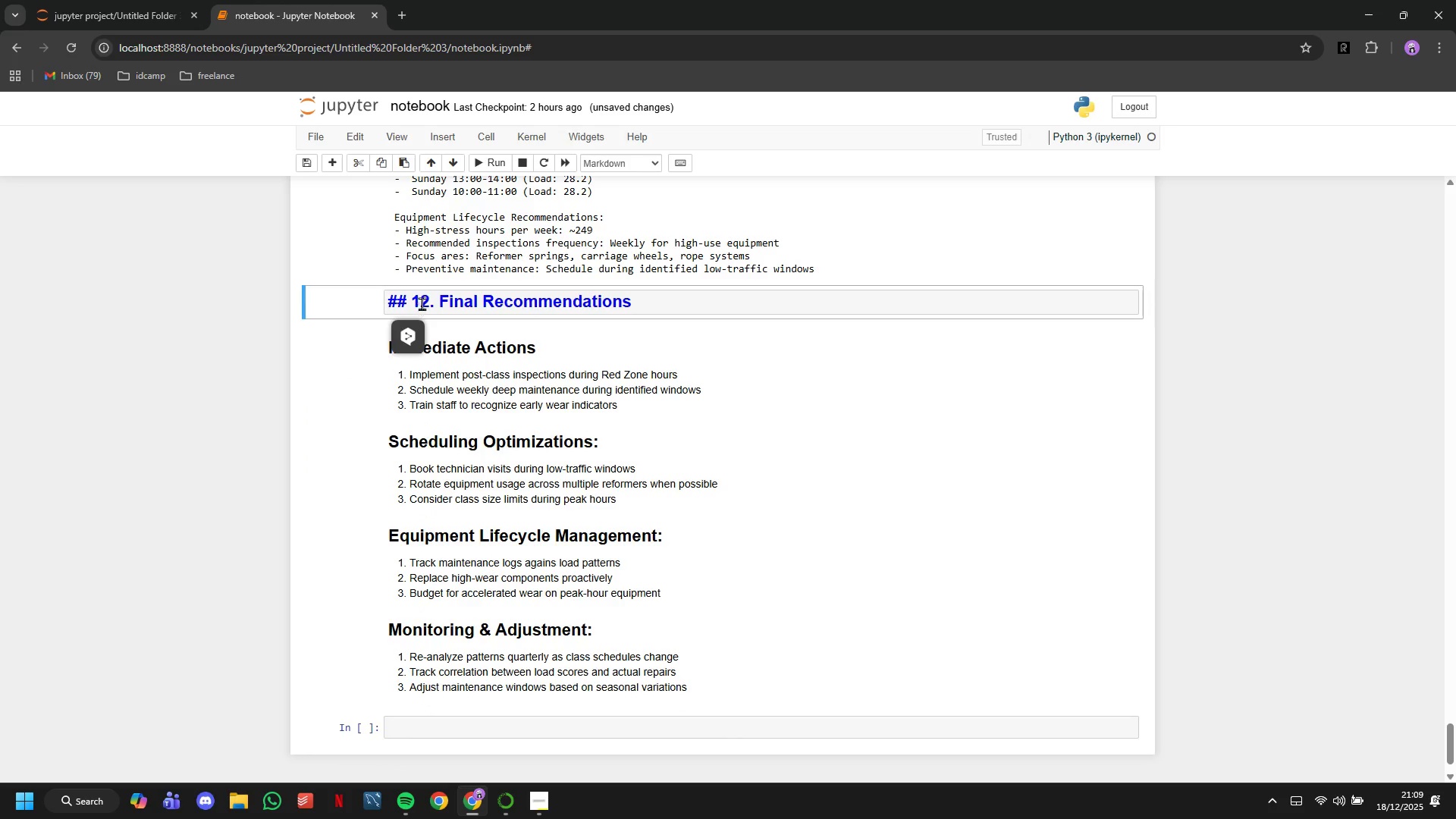 
left_click([432, 300])
 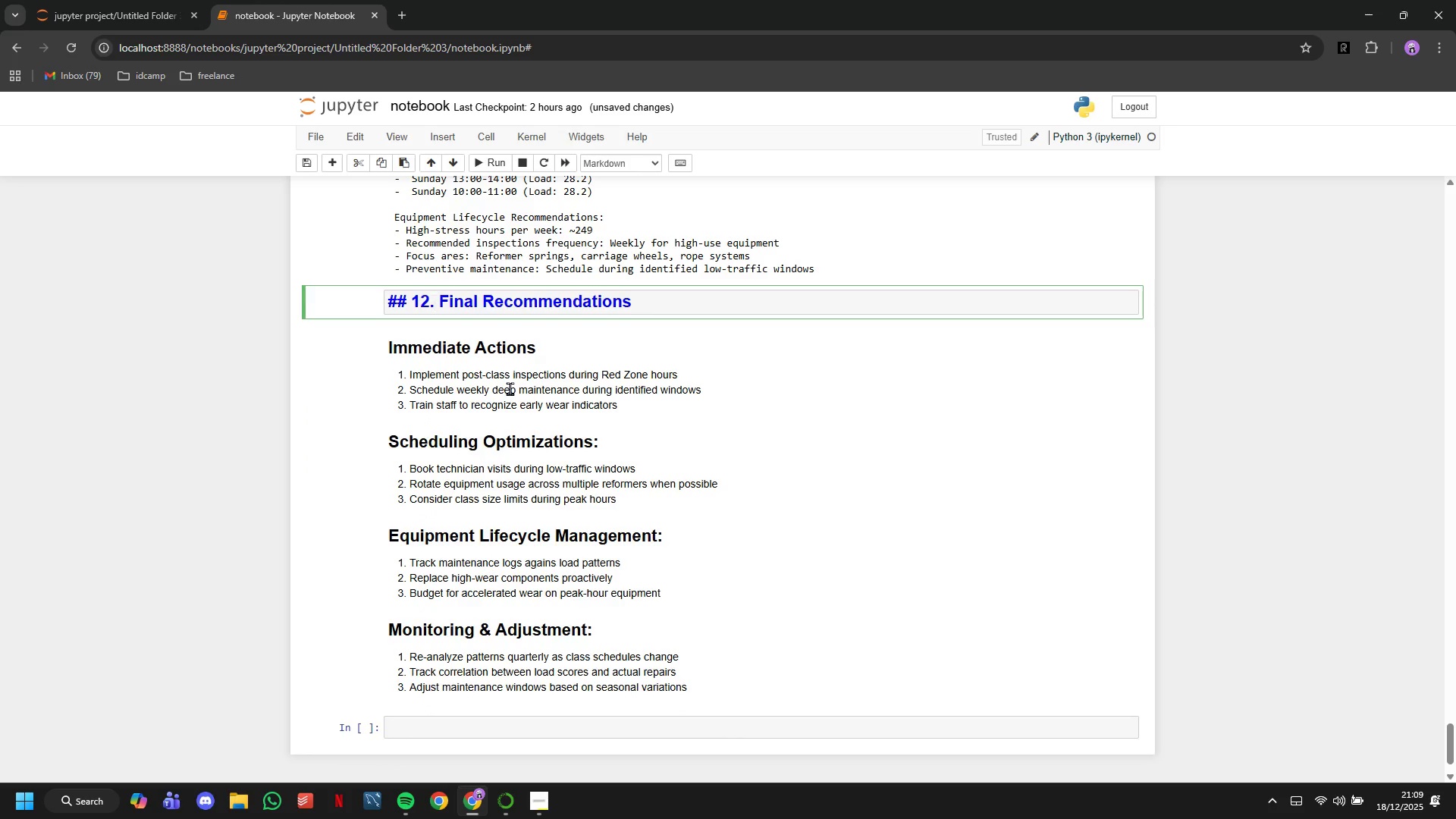 
key(ArrowLeft)
 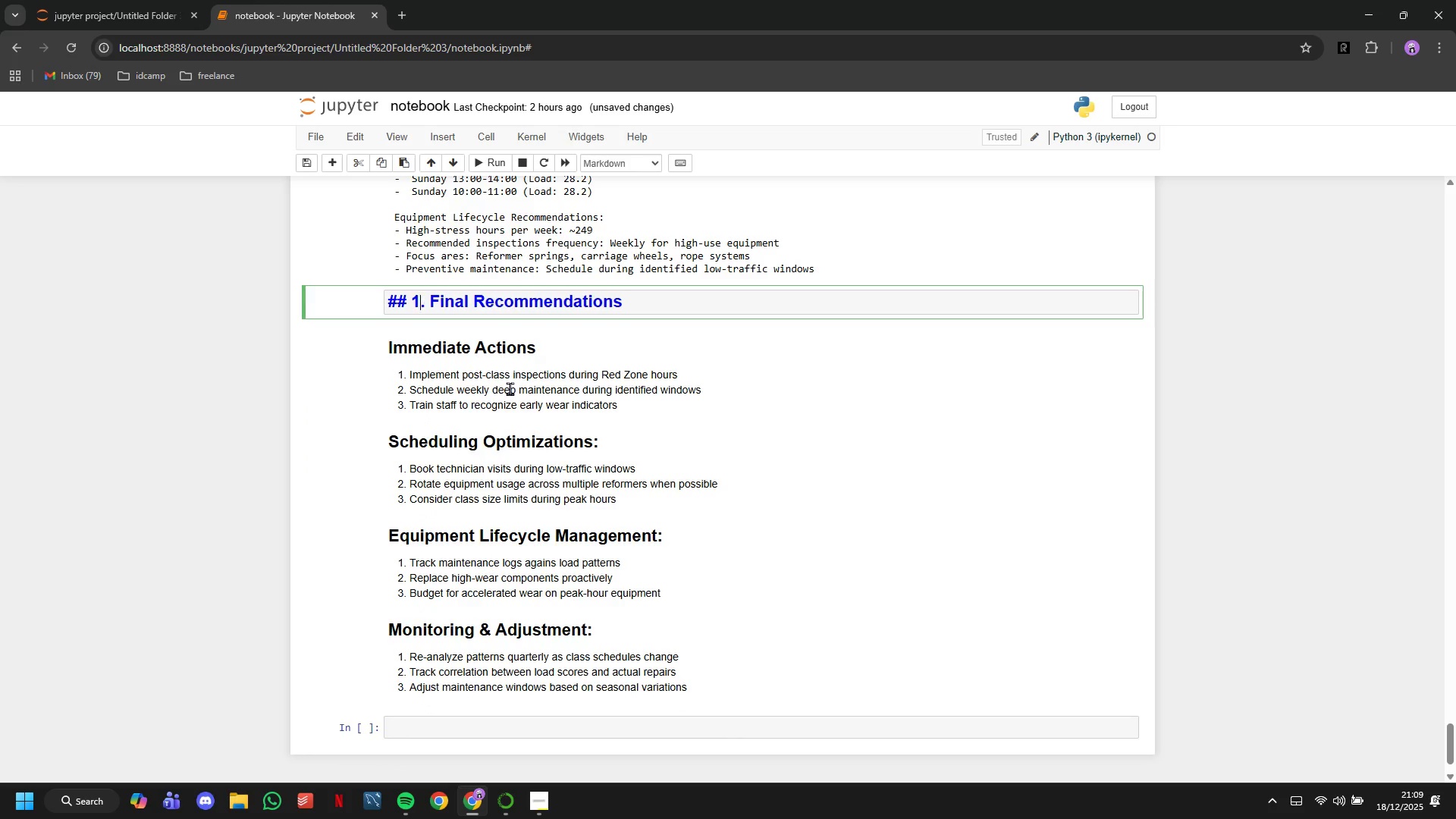 
key(Backspace)
 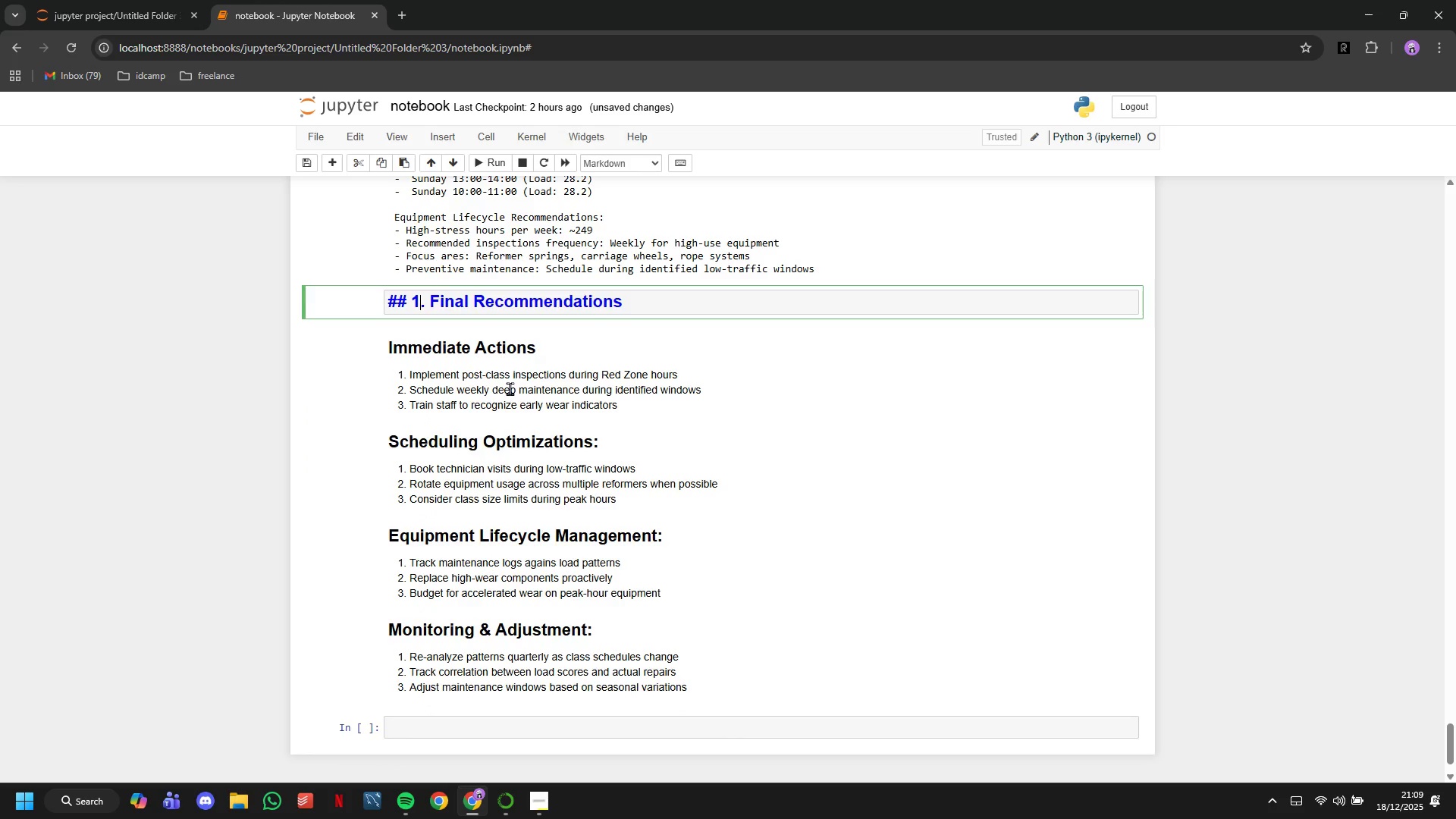 
key(1)
 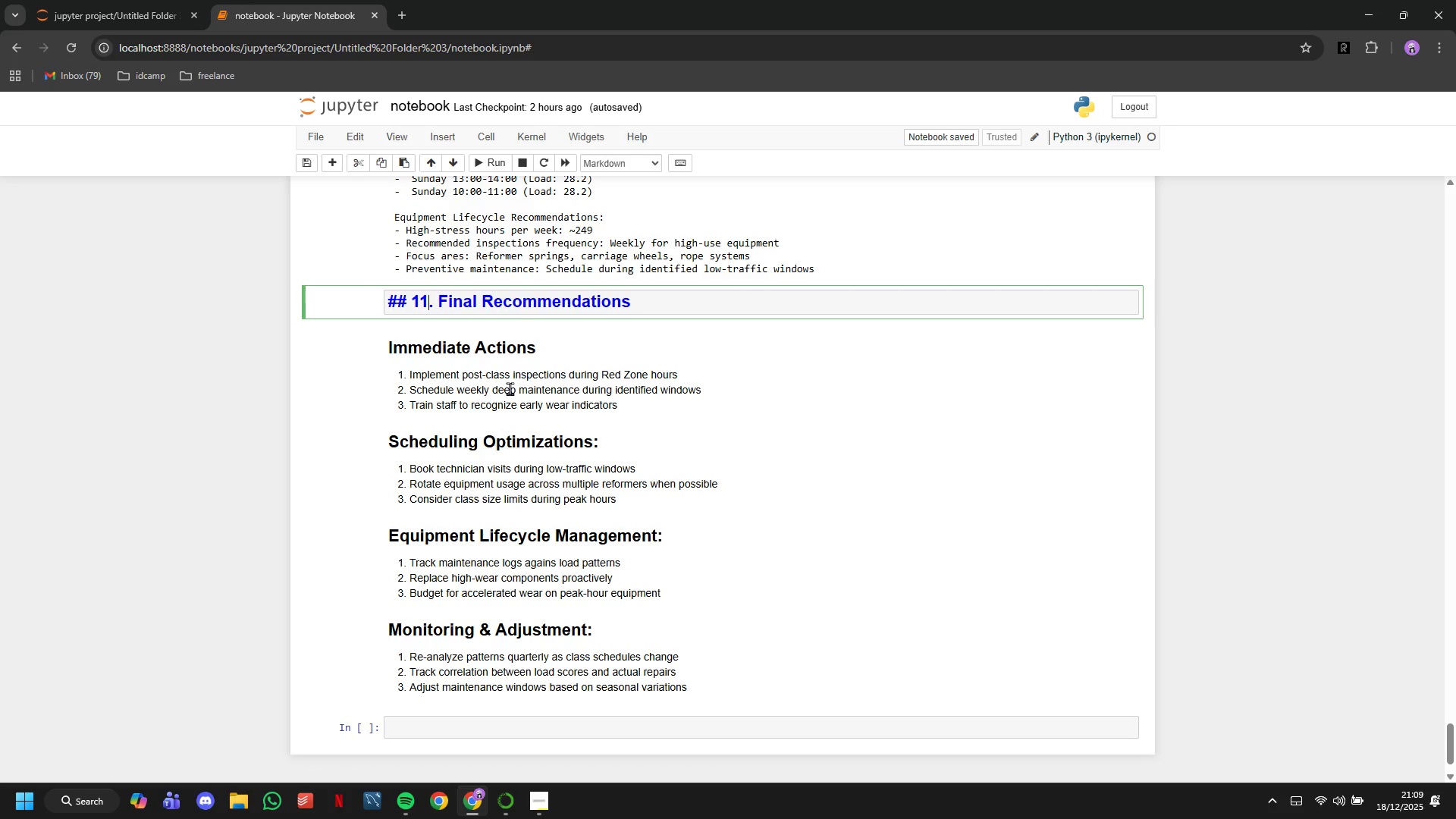 
wait(9.55)
 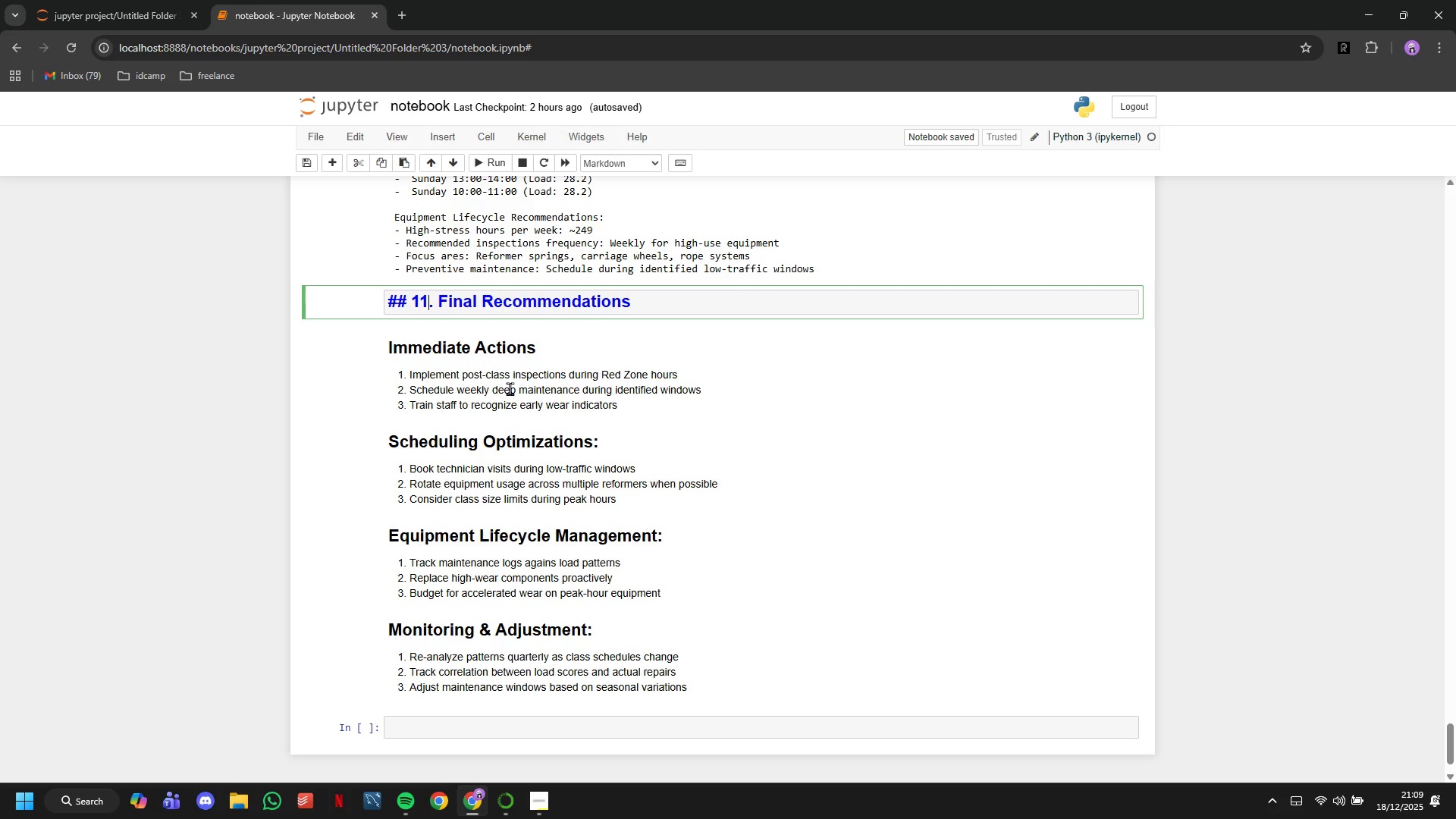 
left_click([501, 168])
 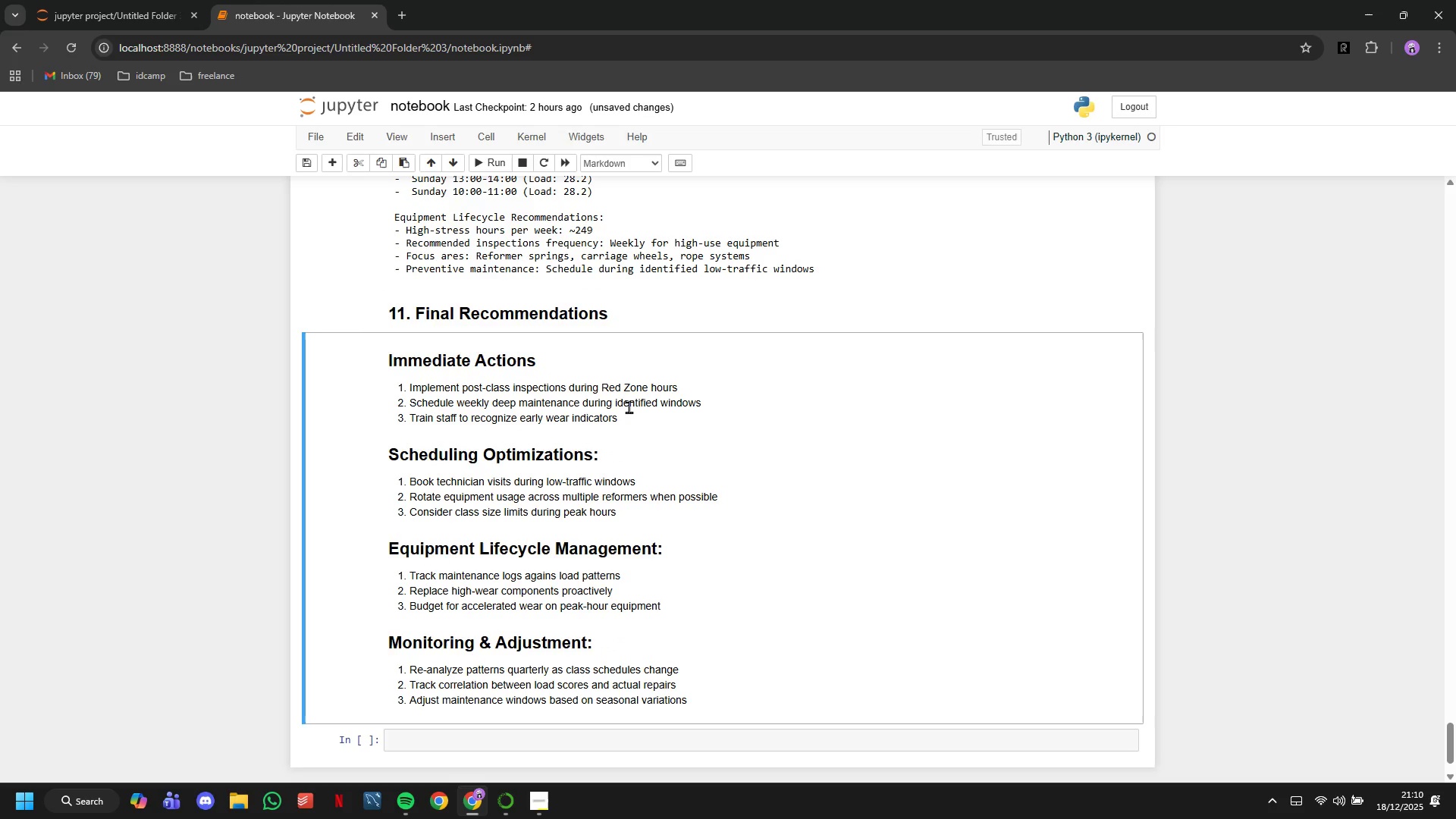 
scroll: coordinate [629, 406], scroll_direction: down, amount: 3.0
 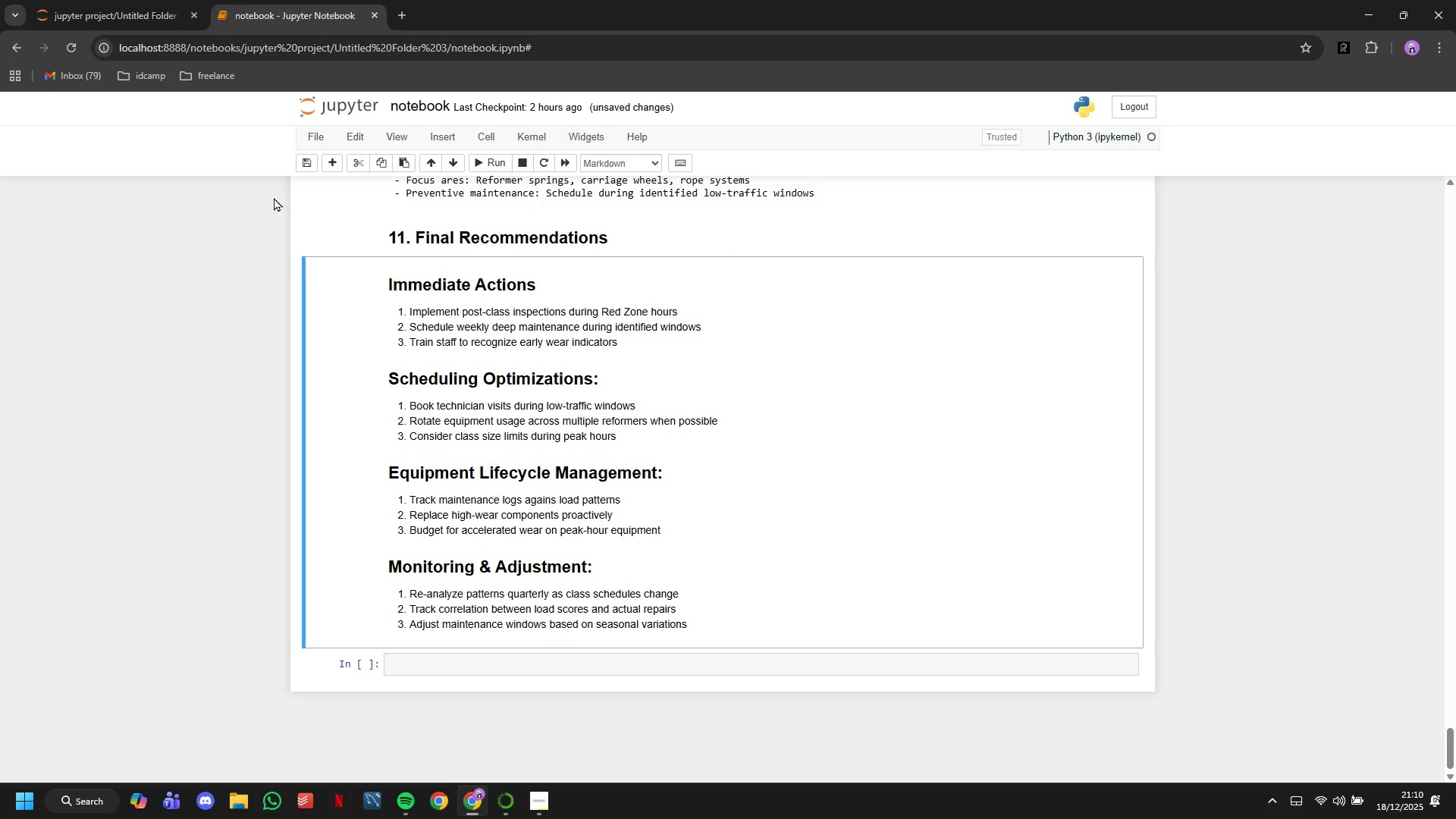 
left_click([315, 140])
 